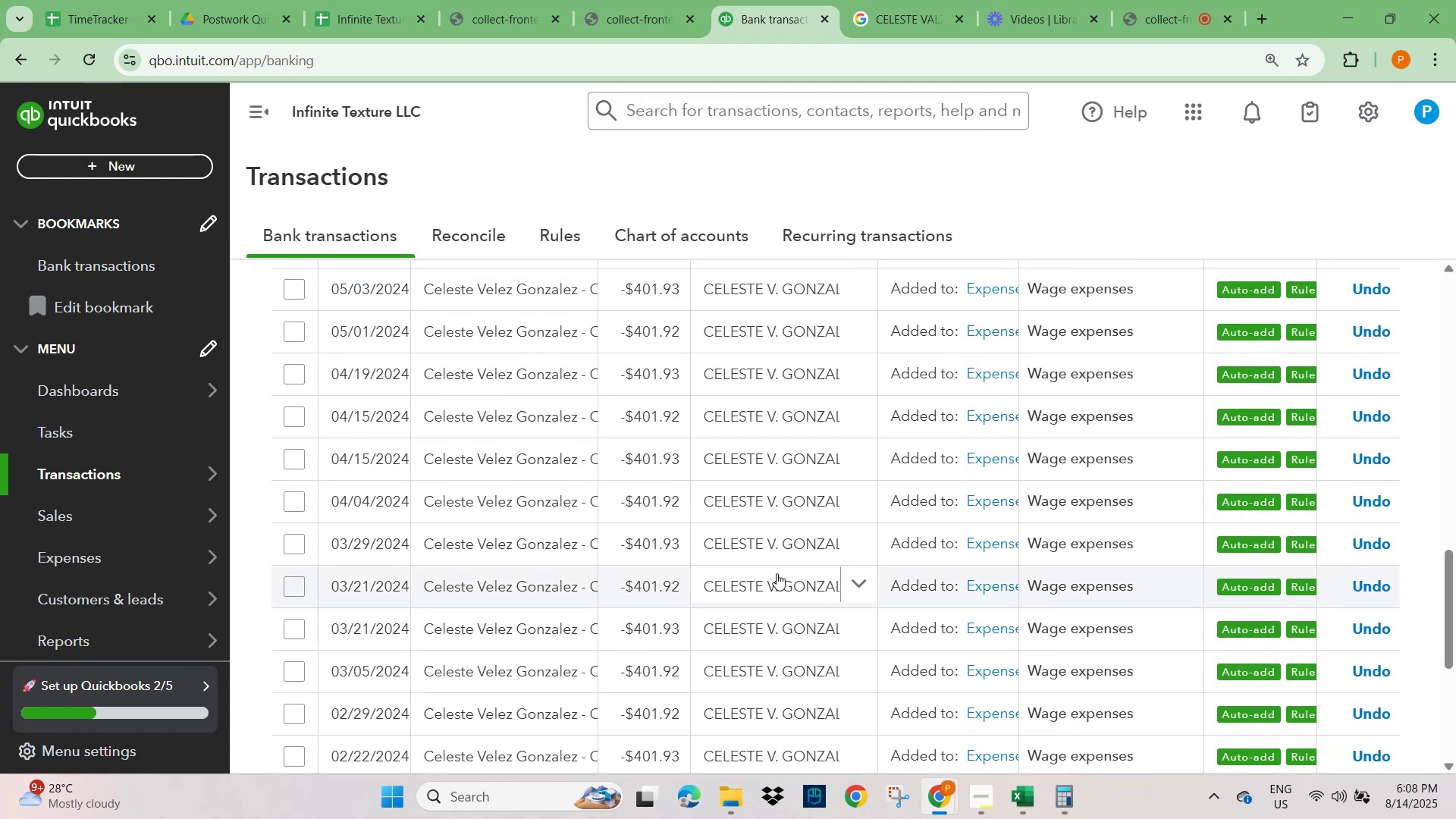 
scroll: coordinate [617, 430], scroll_direction: up, amount: 2.0
 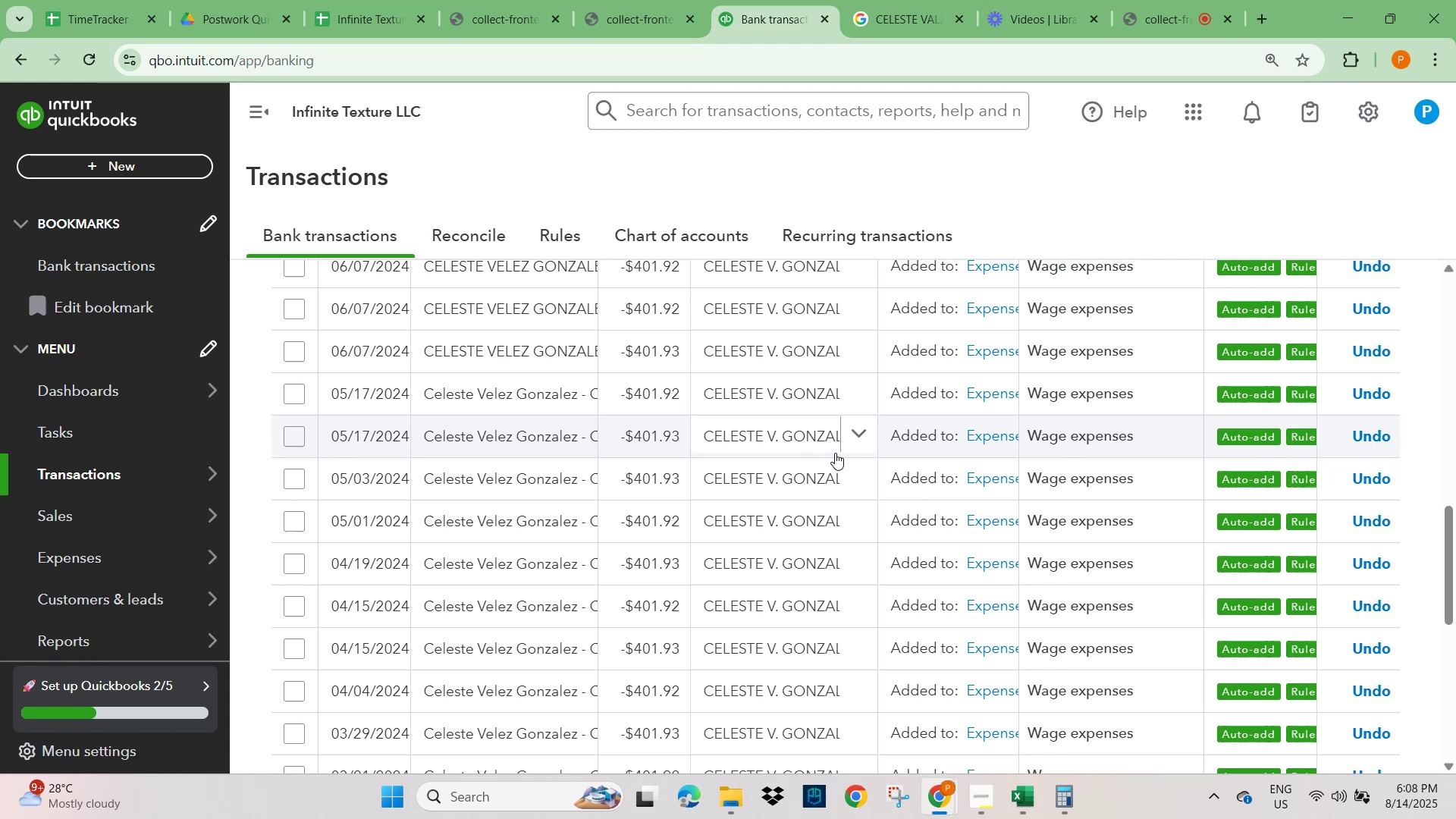 
scroll: coordinate [811, 620], scroll_direction: down, amount: 6.0
 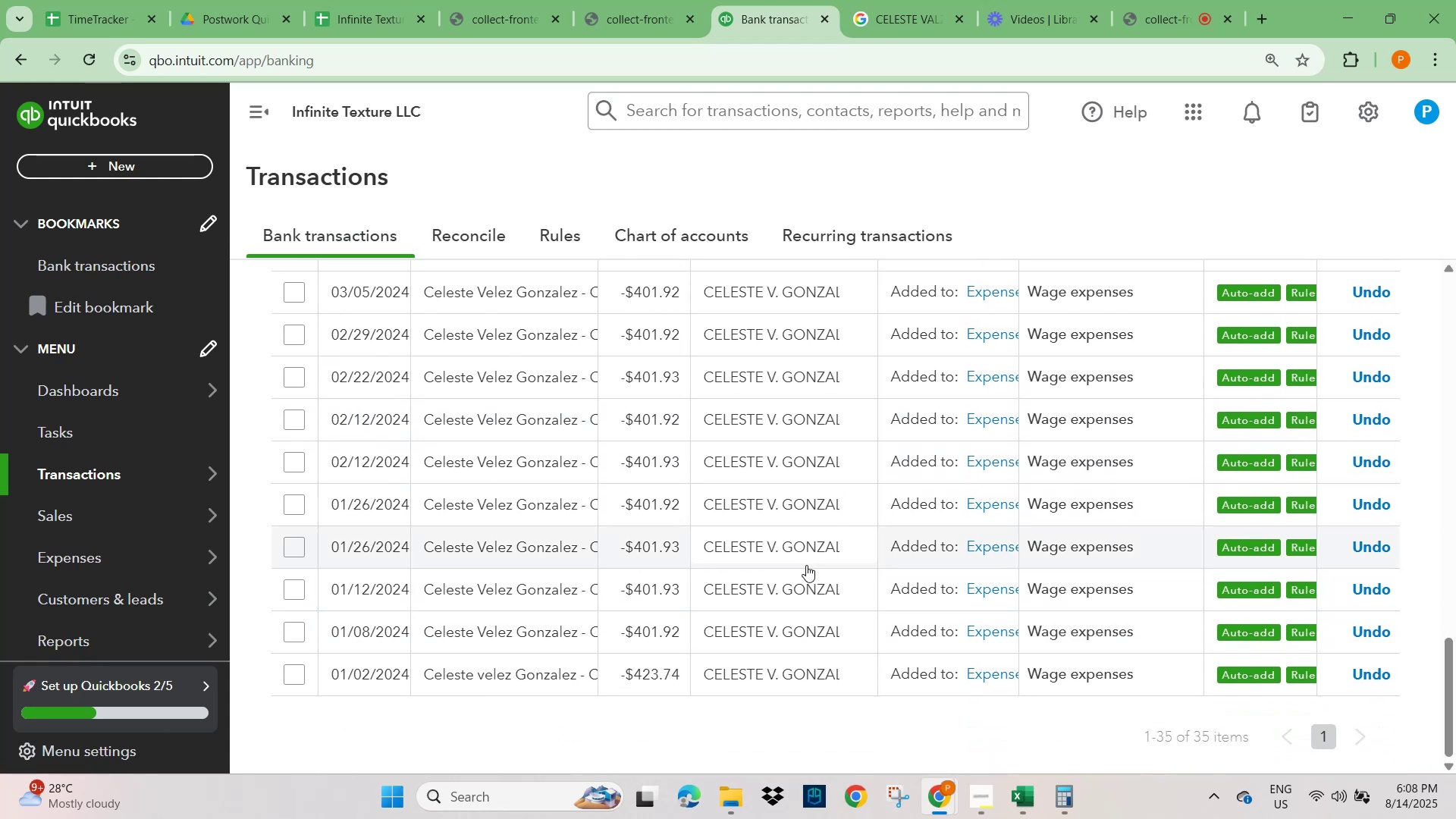 
left_click([800, 591])
 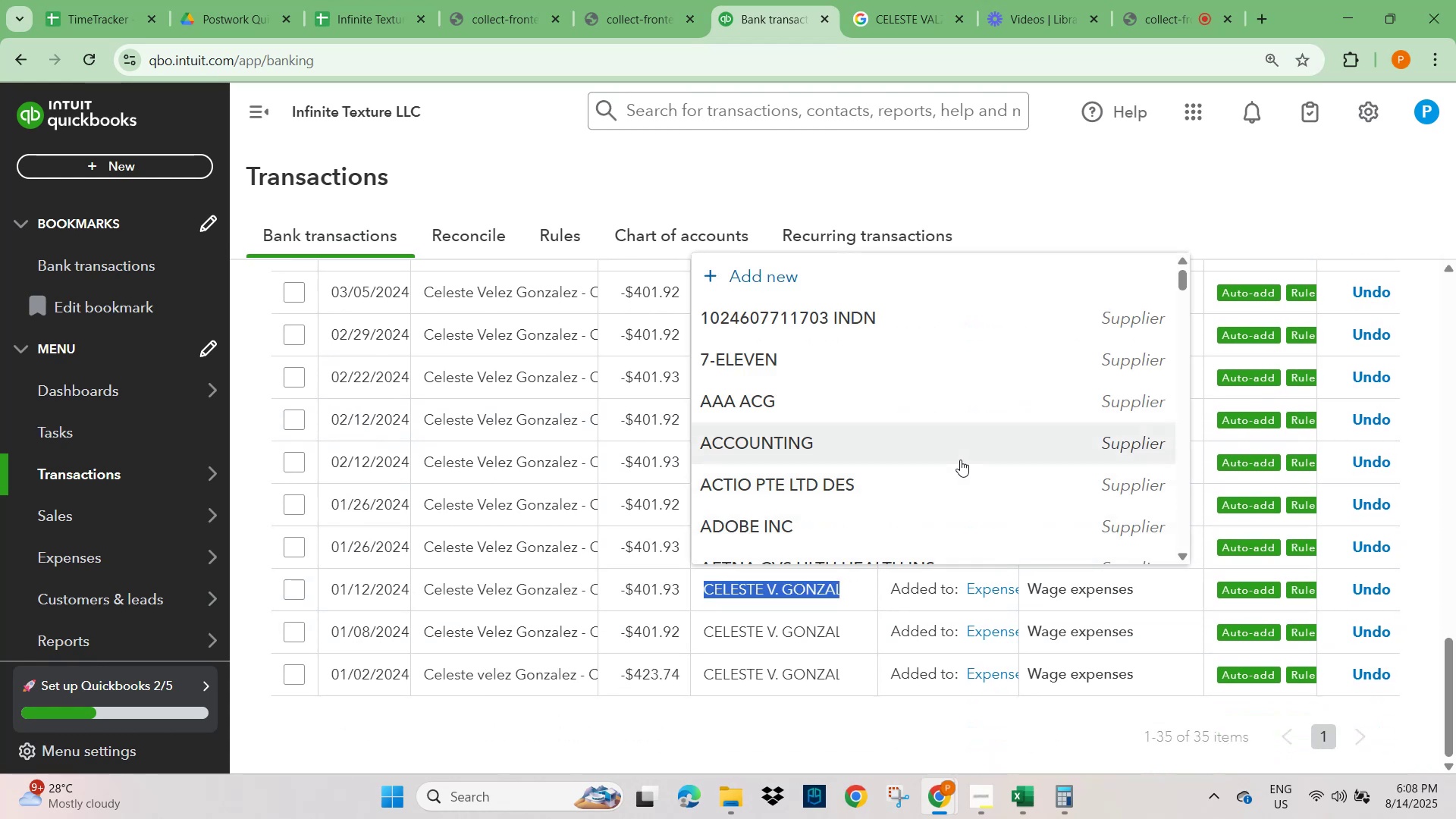 
wait(6.3)
 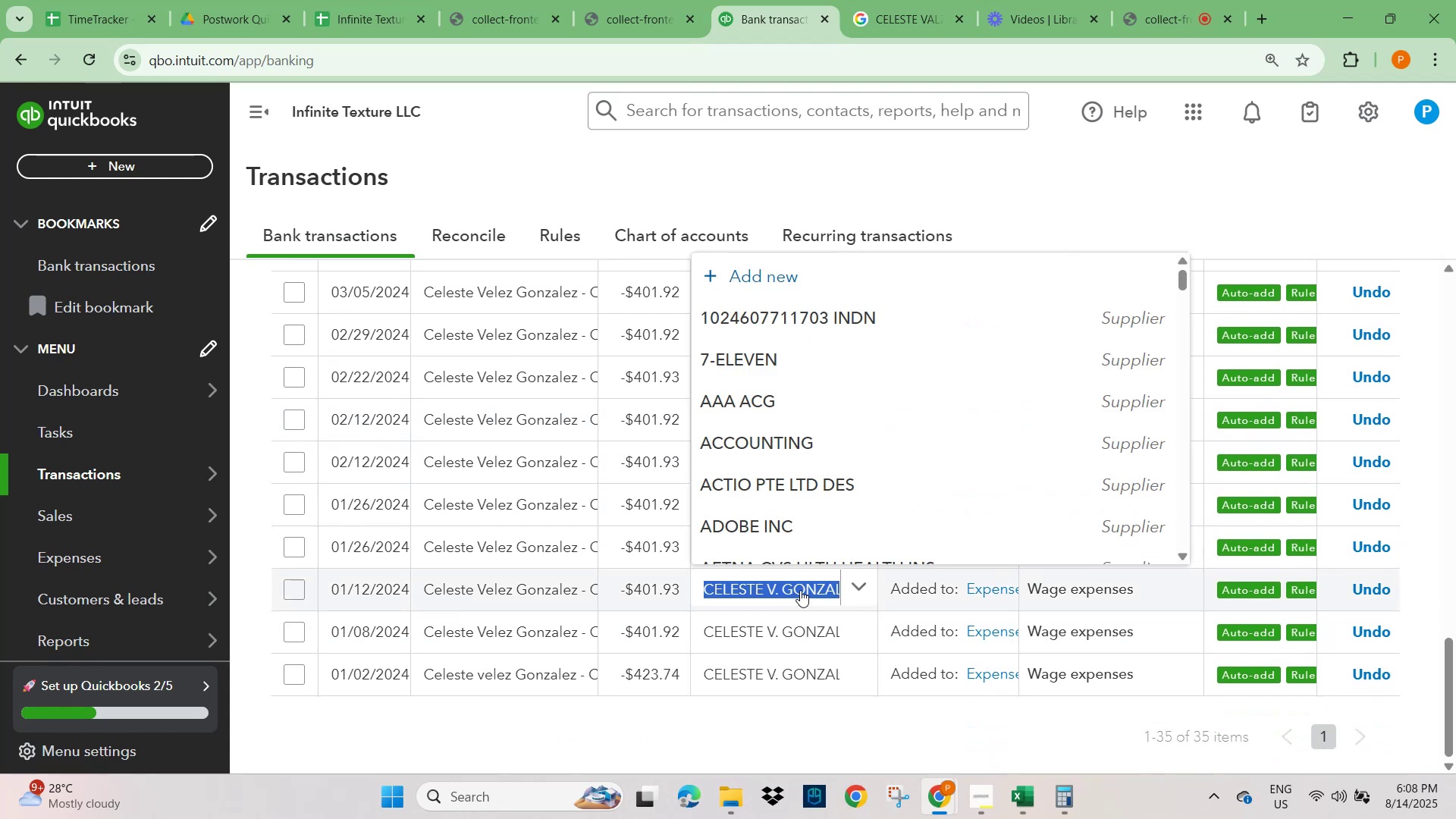 
left_click_drag(start_coordinate=[1184, 276], to_coordinate=[1172, 354])
 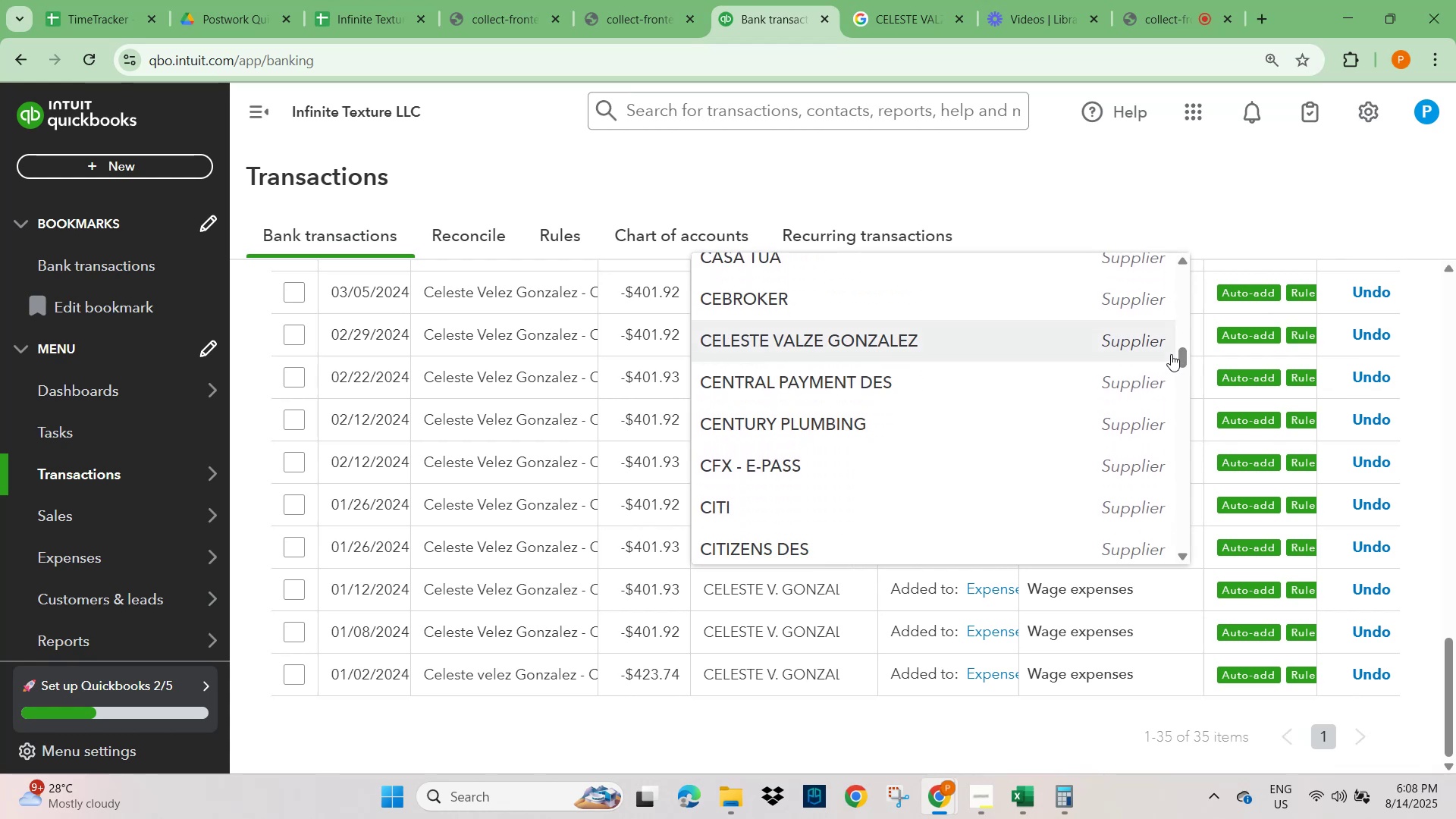 
type(CELE)
 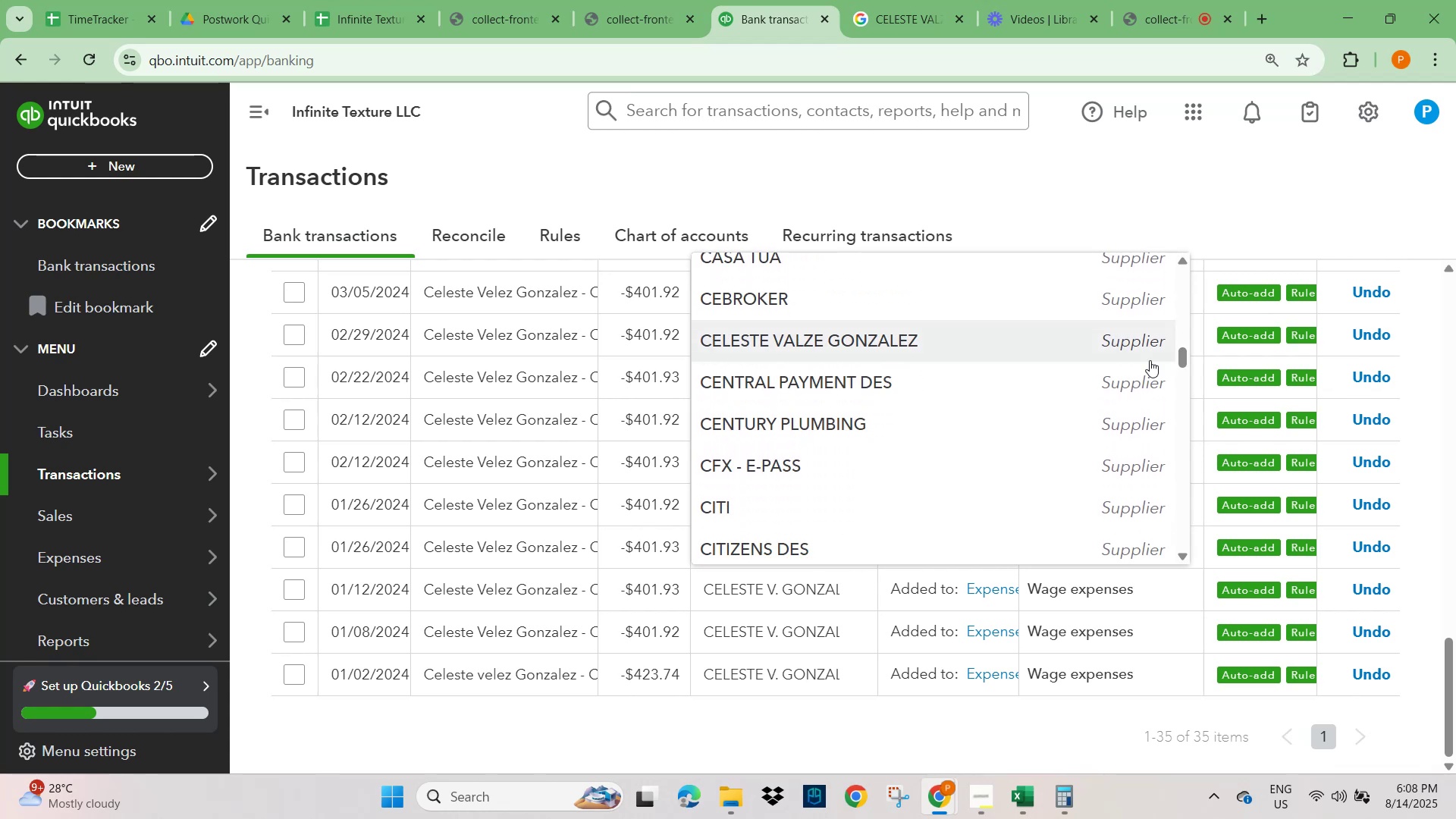 
scroll: coordinate [1018, 410], scroll_direction: up, amount: 19.0
 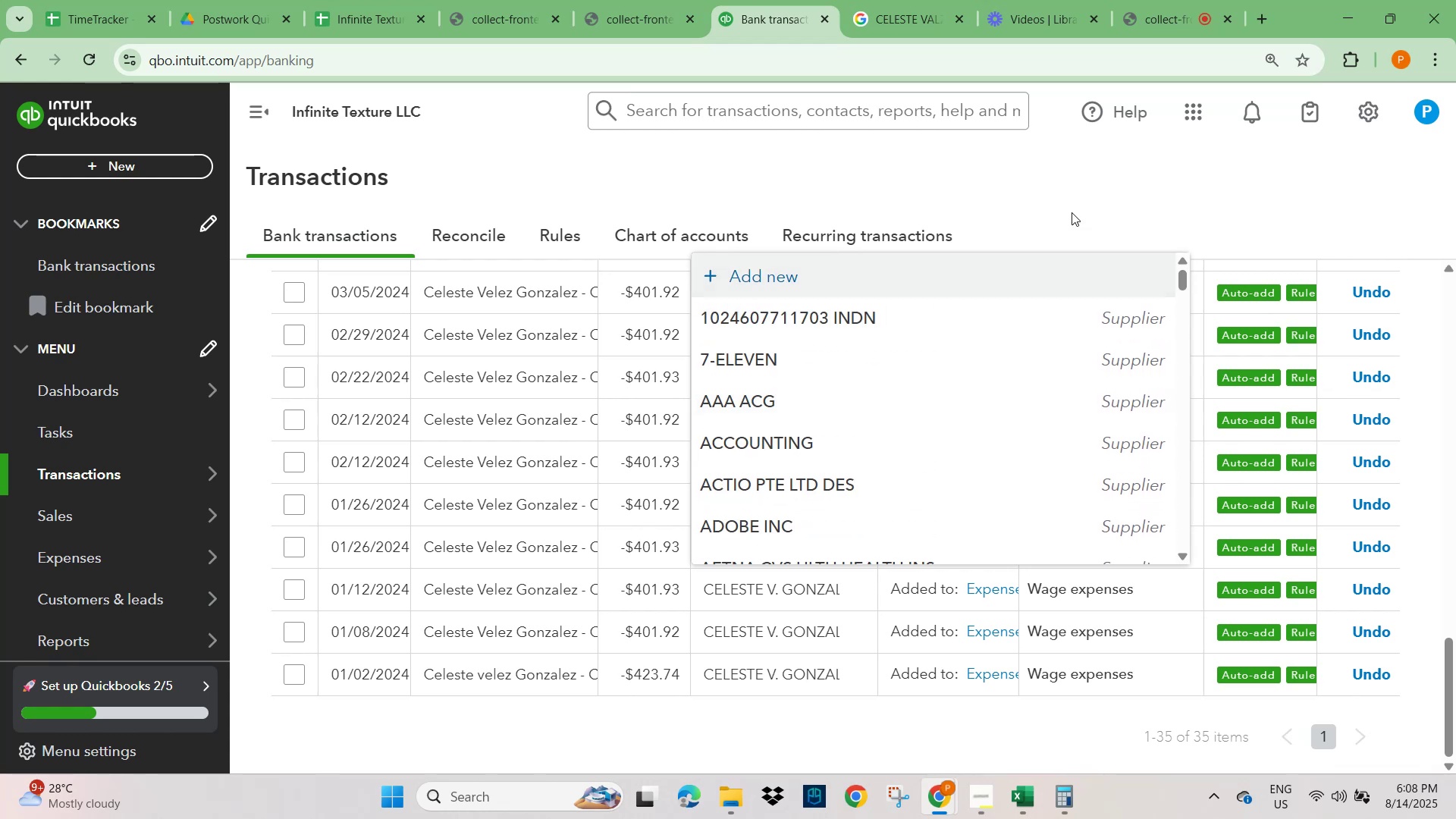 
left_click([1102, 187])
 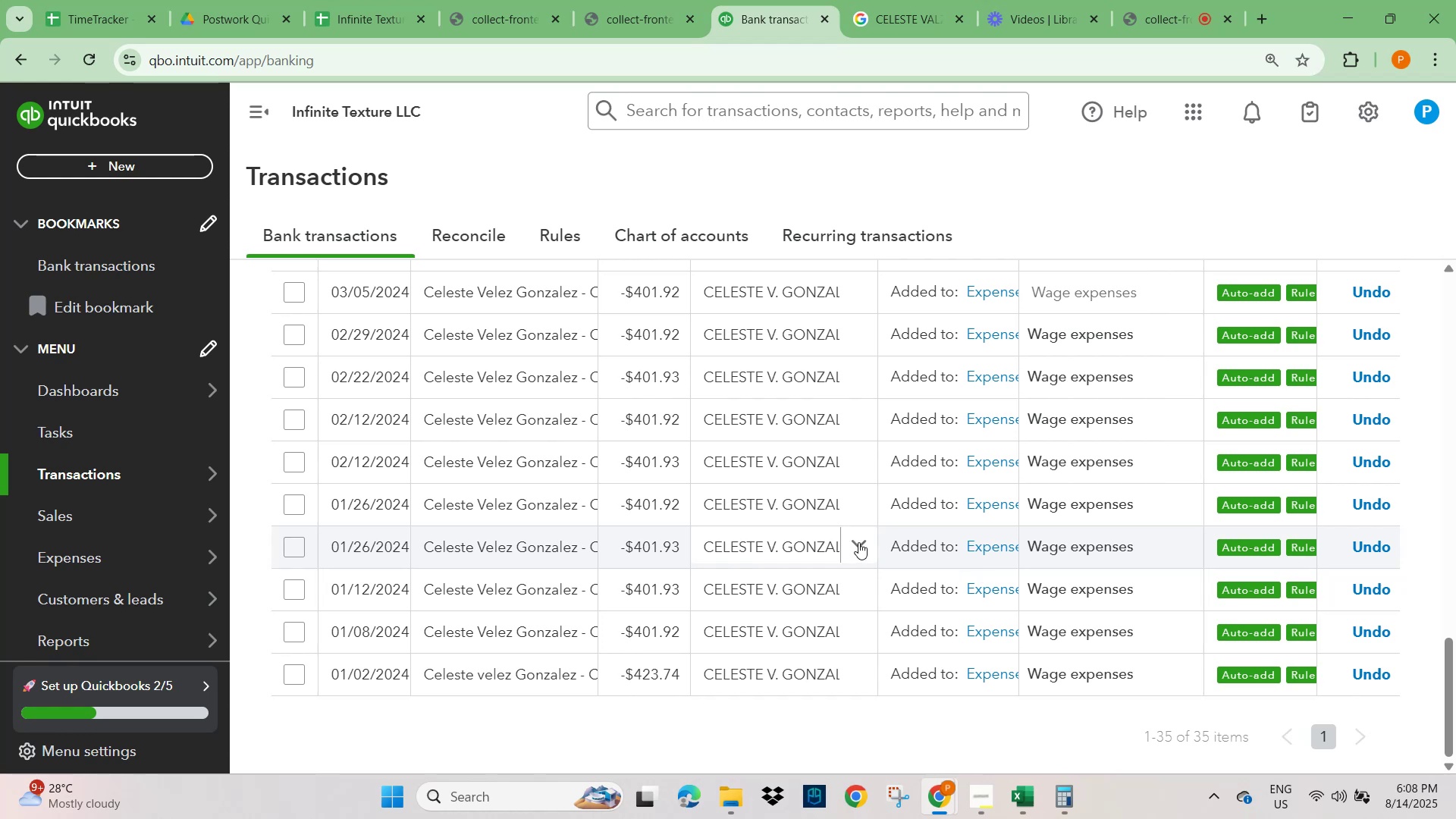 
left_click([858, 542])
 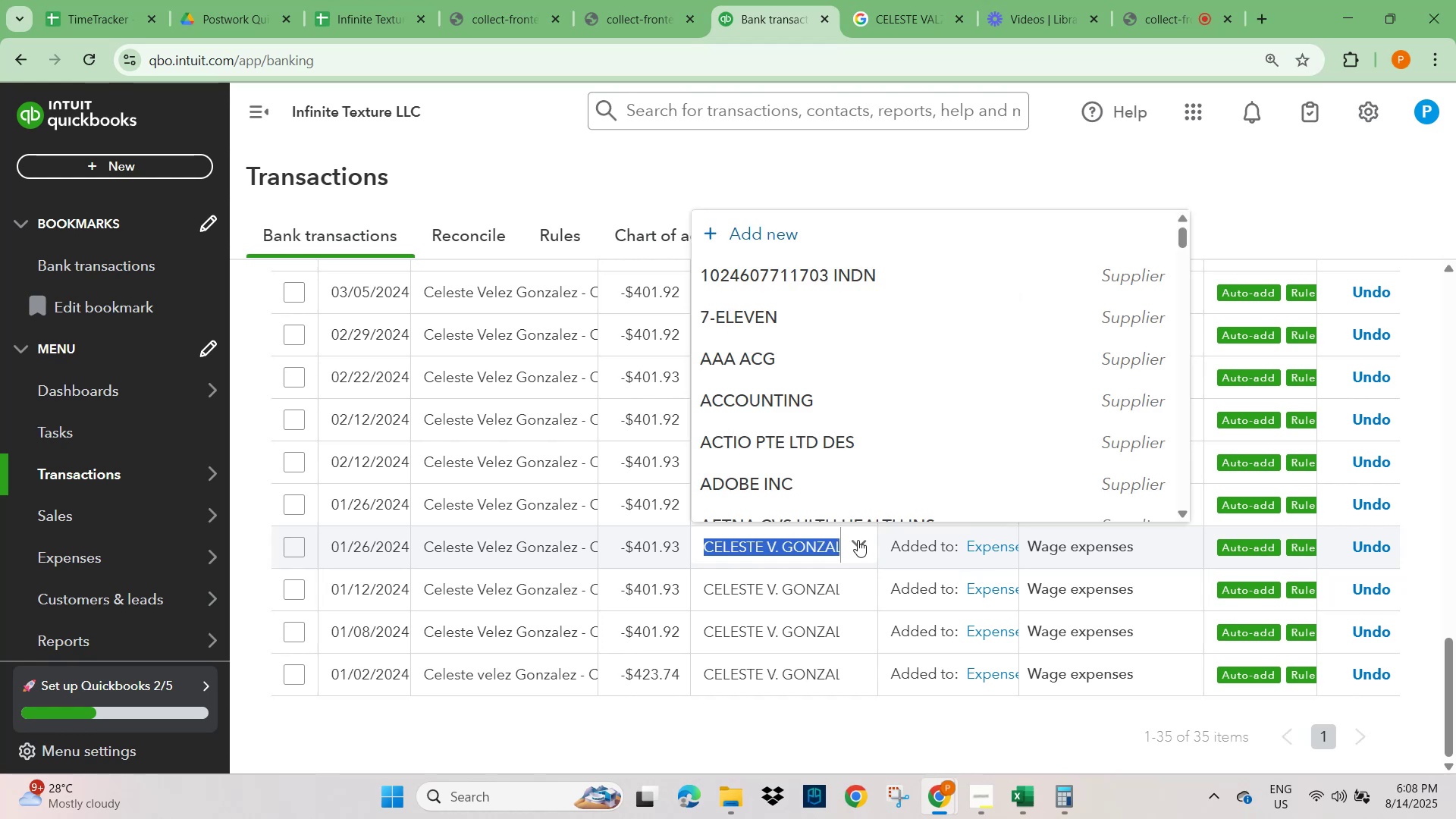 
type(CELE)
 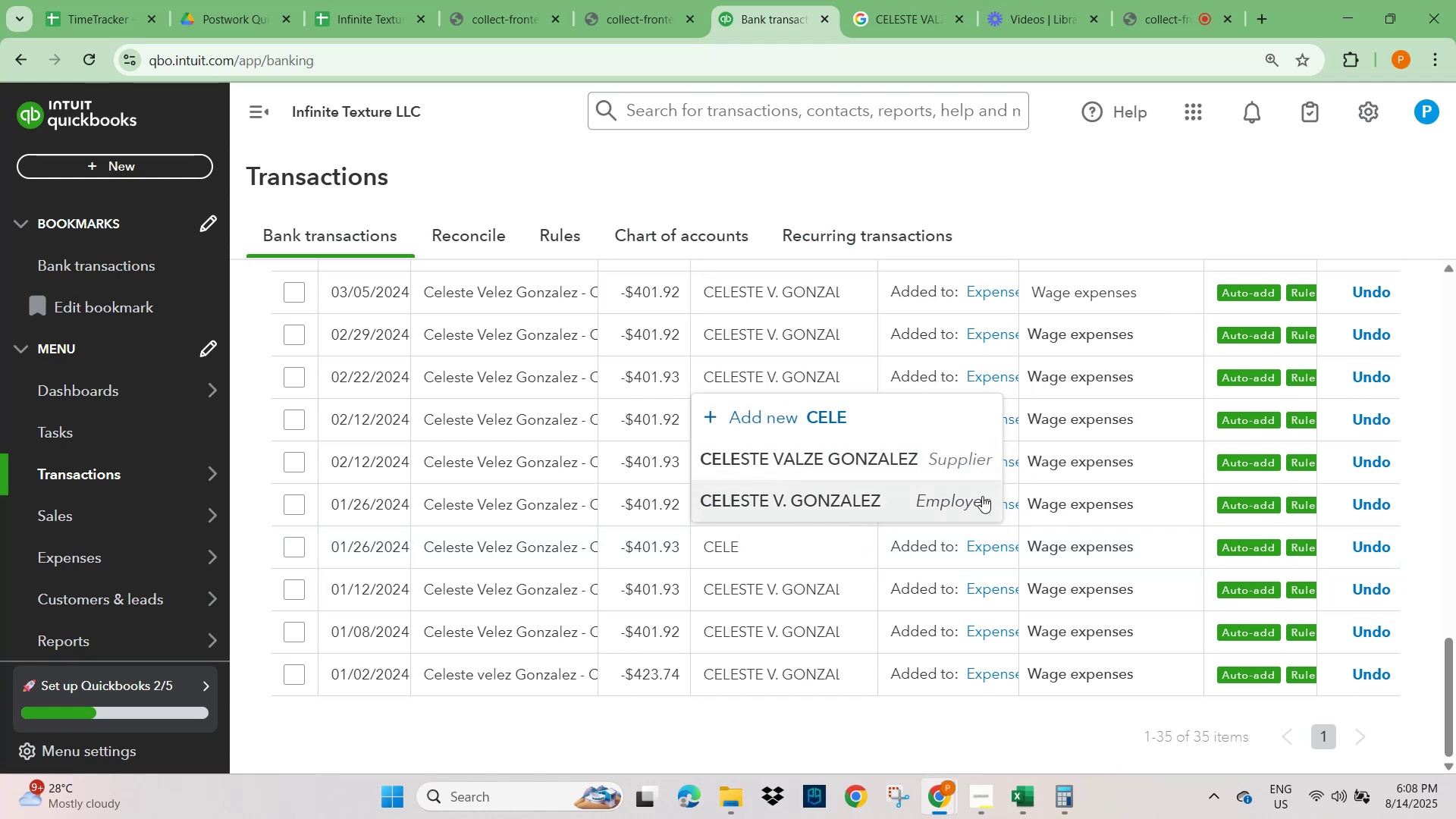 
left_click([981, 498])
 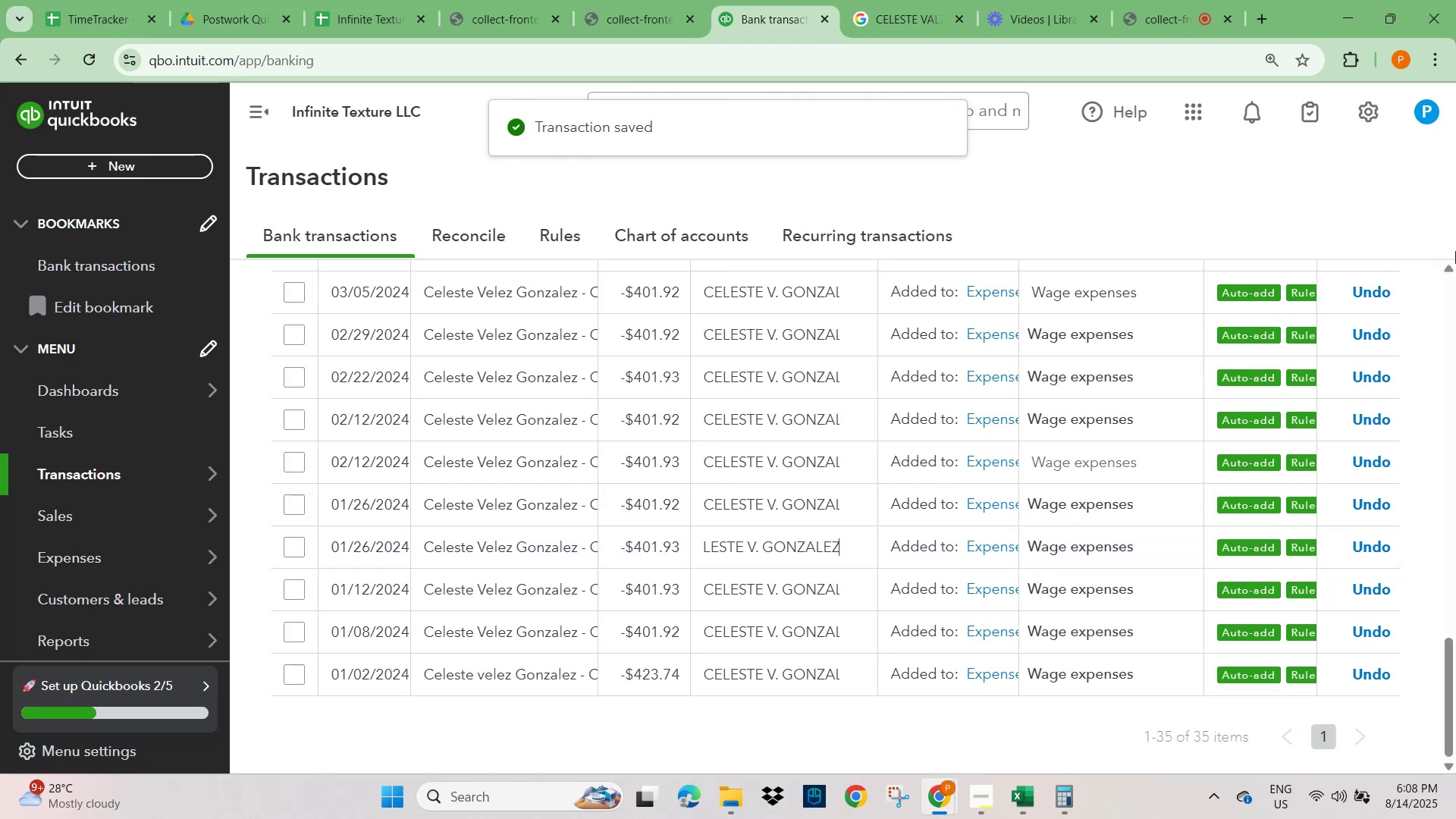 
scroll: coordinate [329, 412], scroll_direction: up, amount: 16.0
 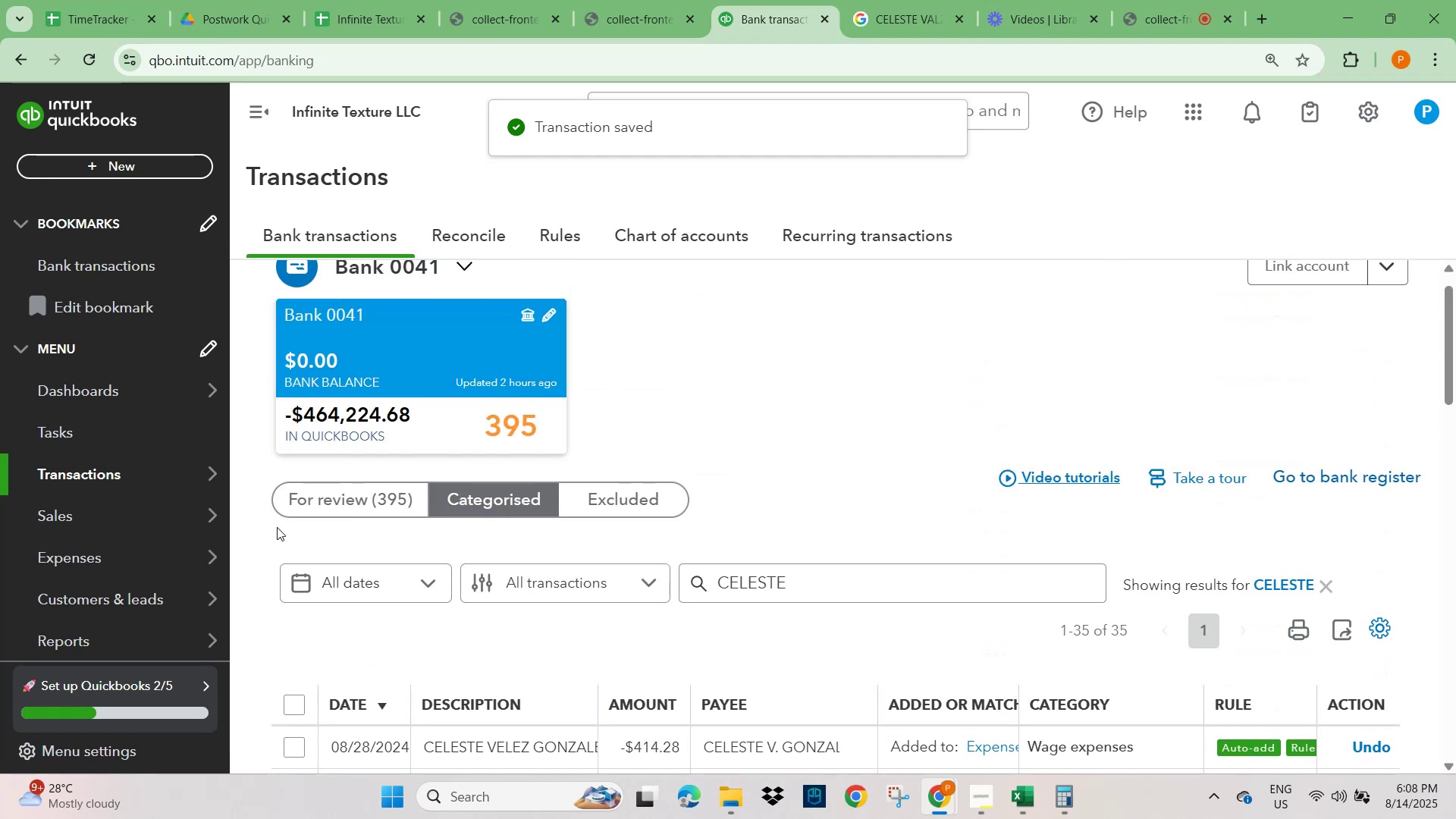 
scroll: coordinate [292, 576], scroll_direction: down, amount: 2.0
 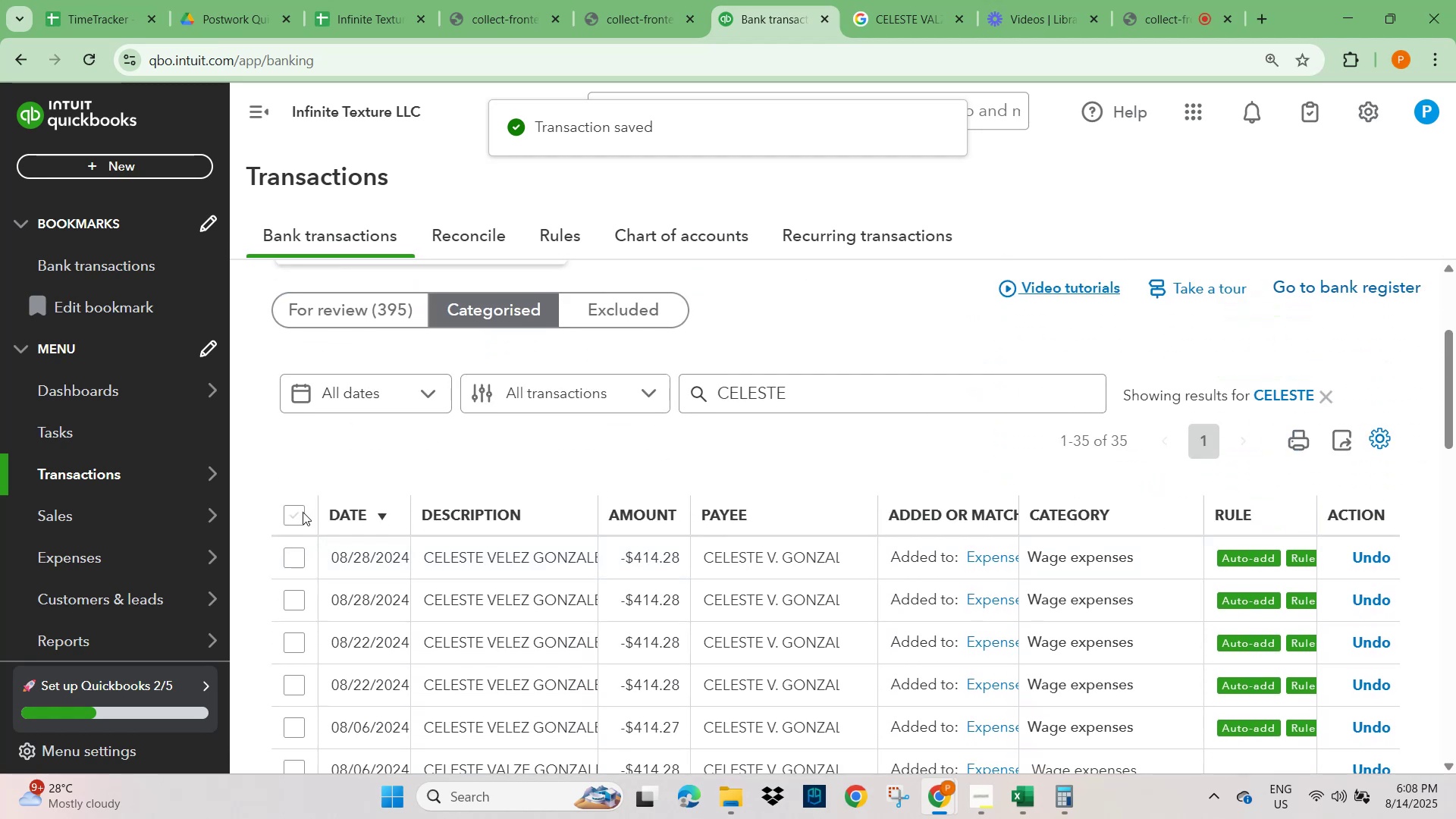 
left_click([294, 520])
 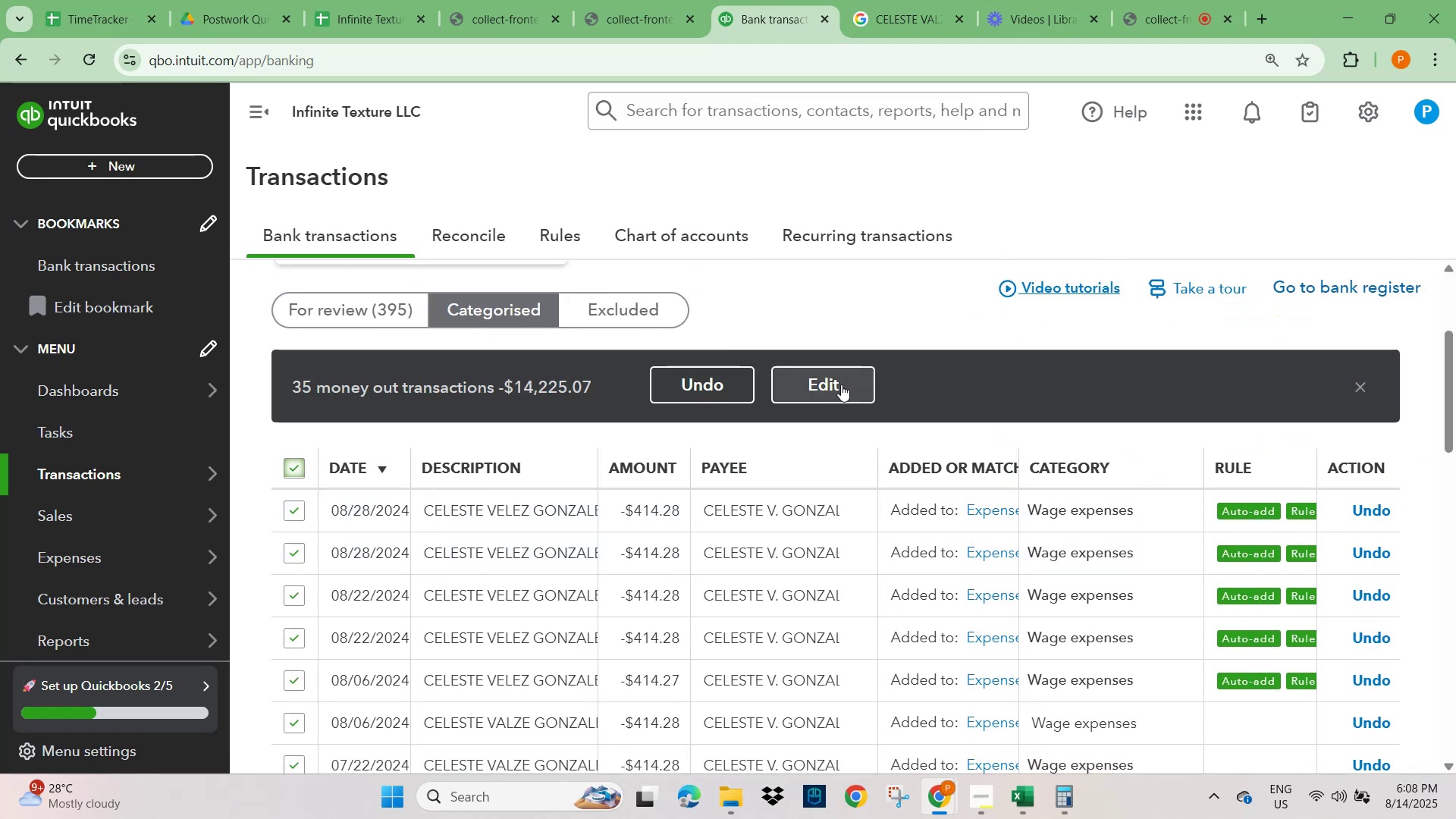 
left_click([842, 384])
 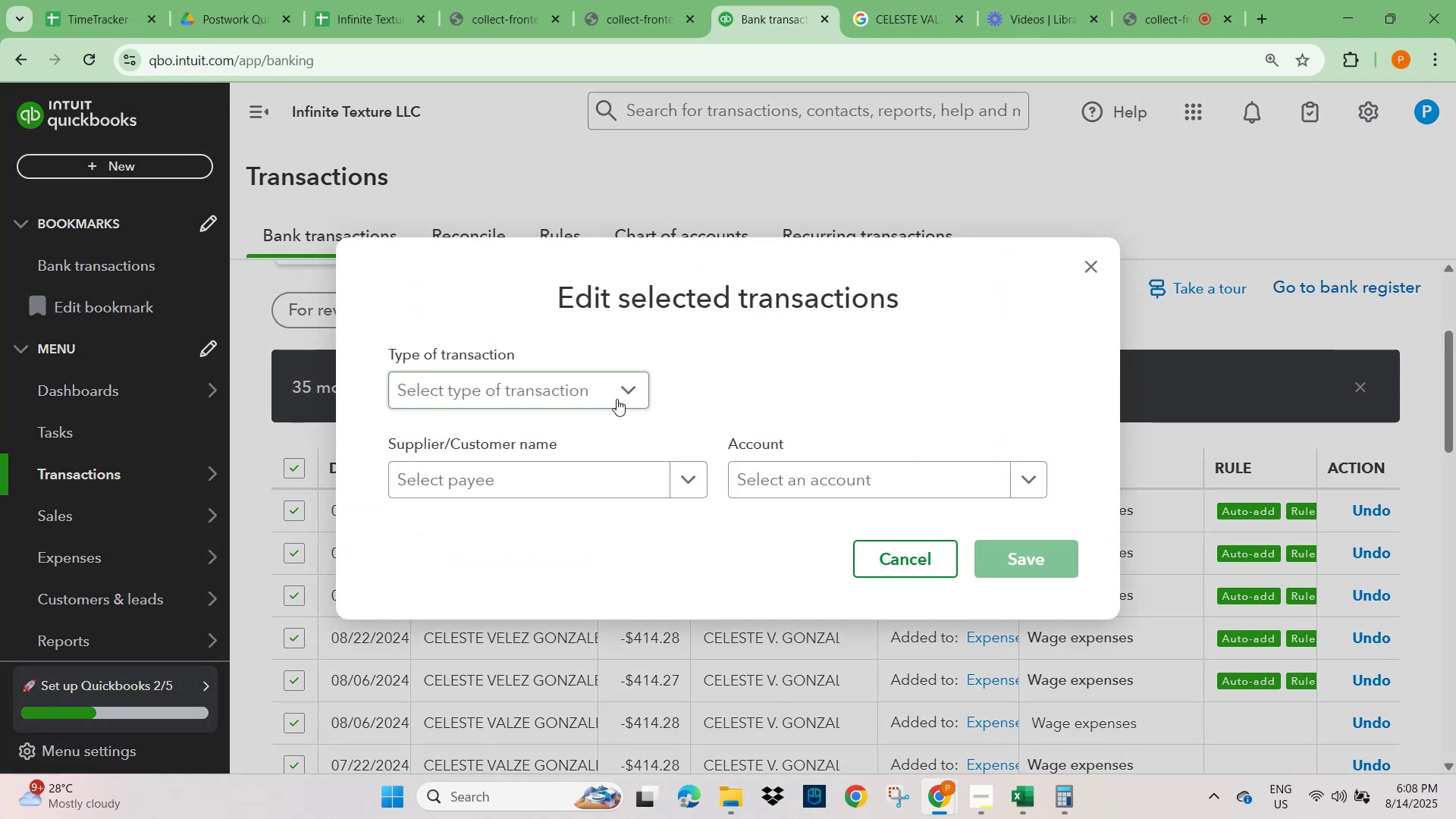 
left_click([618, 391])
 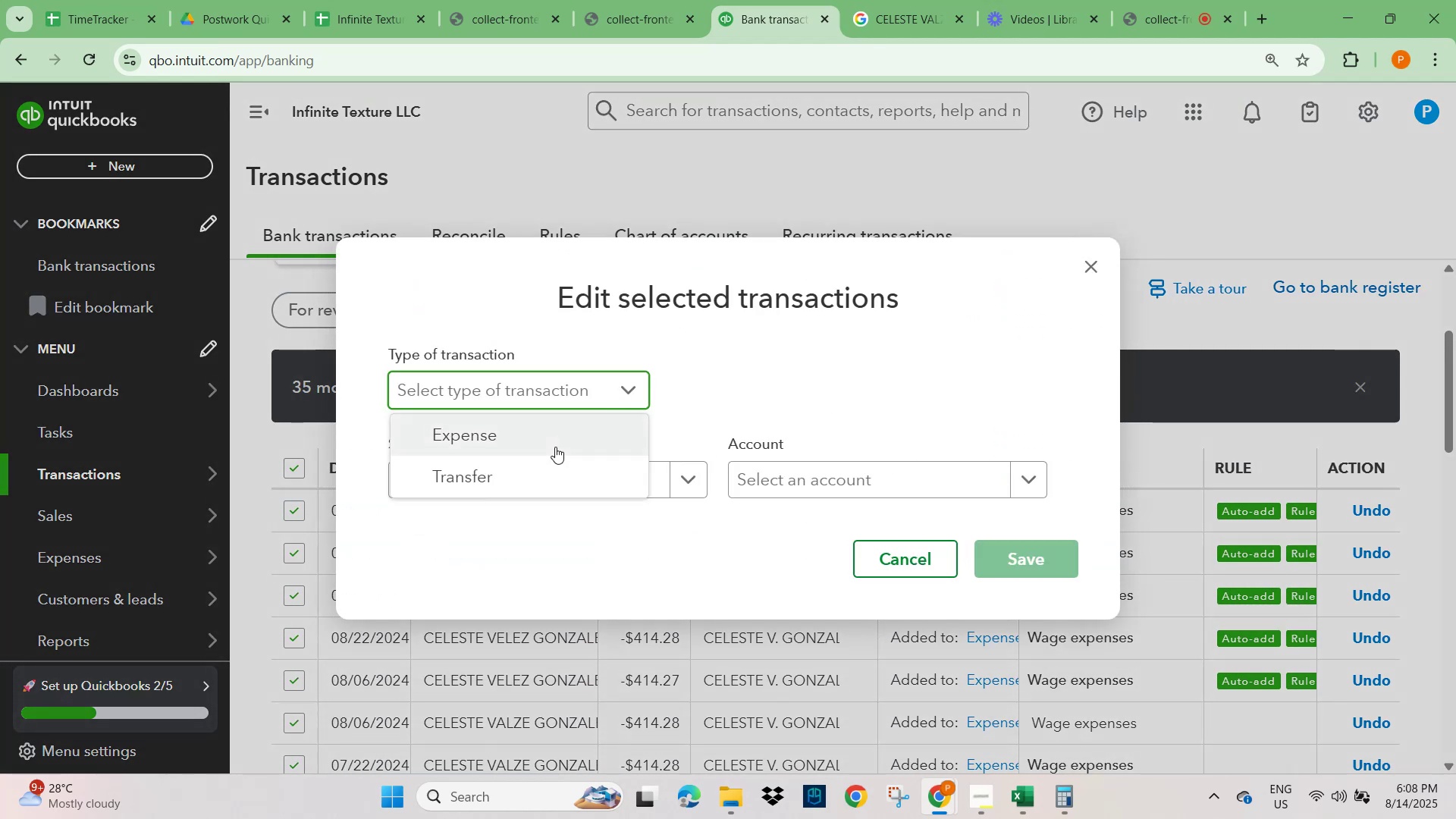 
left_click([555, 433])
 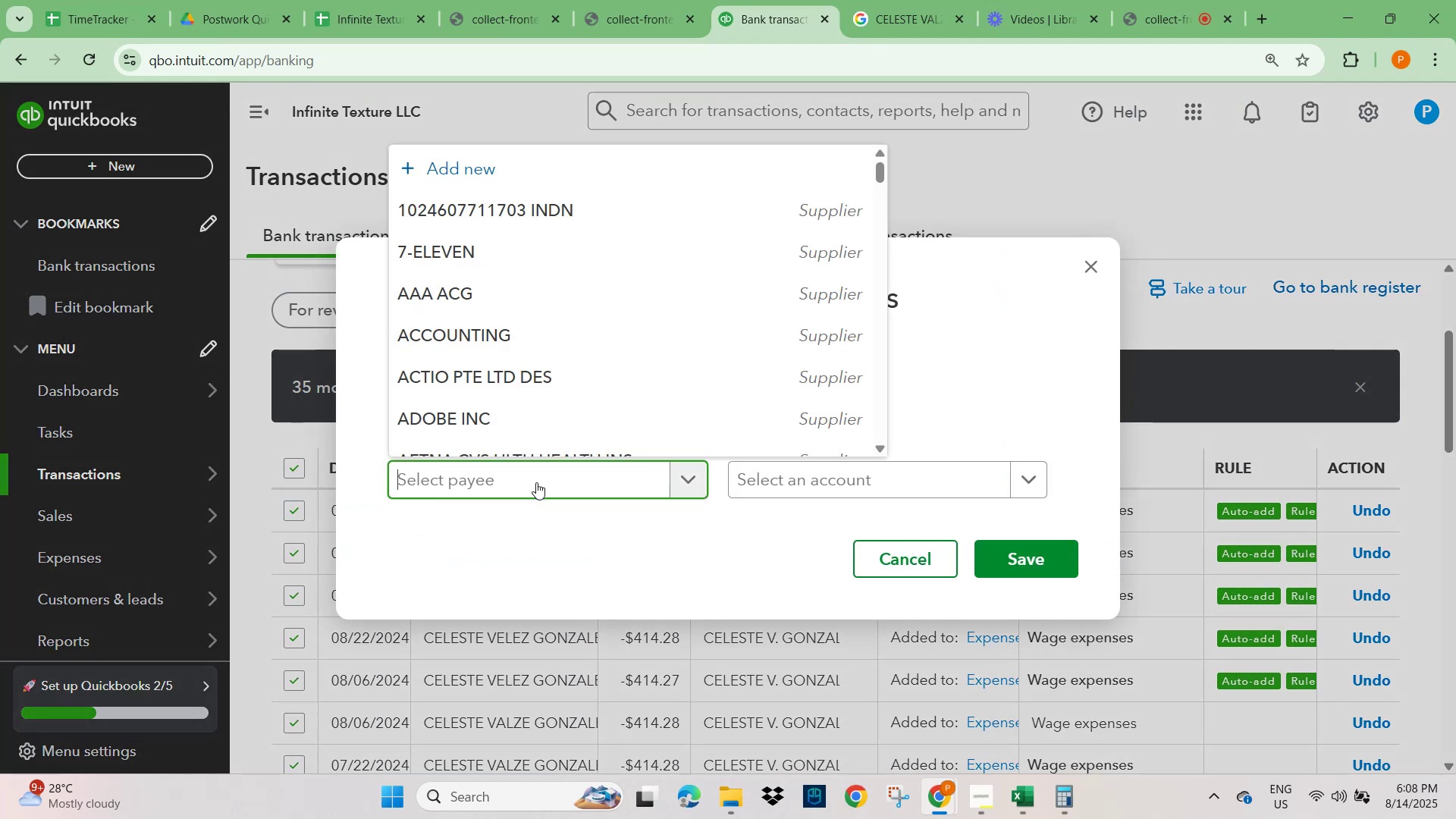 
type(CL)
key(Backspace)
type(ELES)
 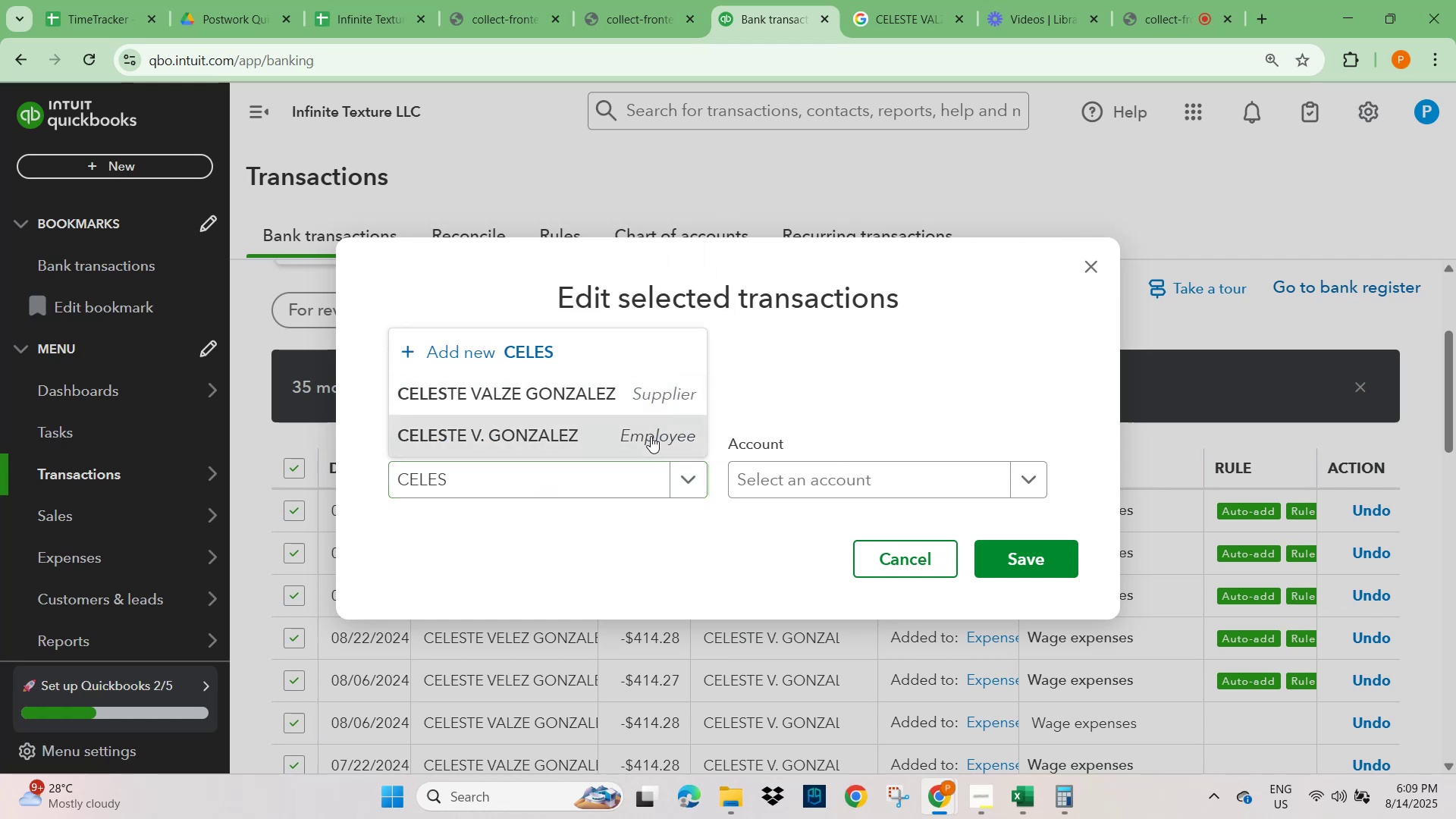 
left_click([651, 436])
 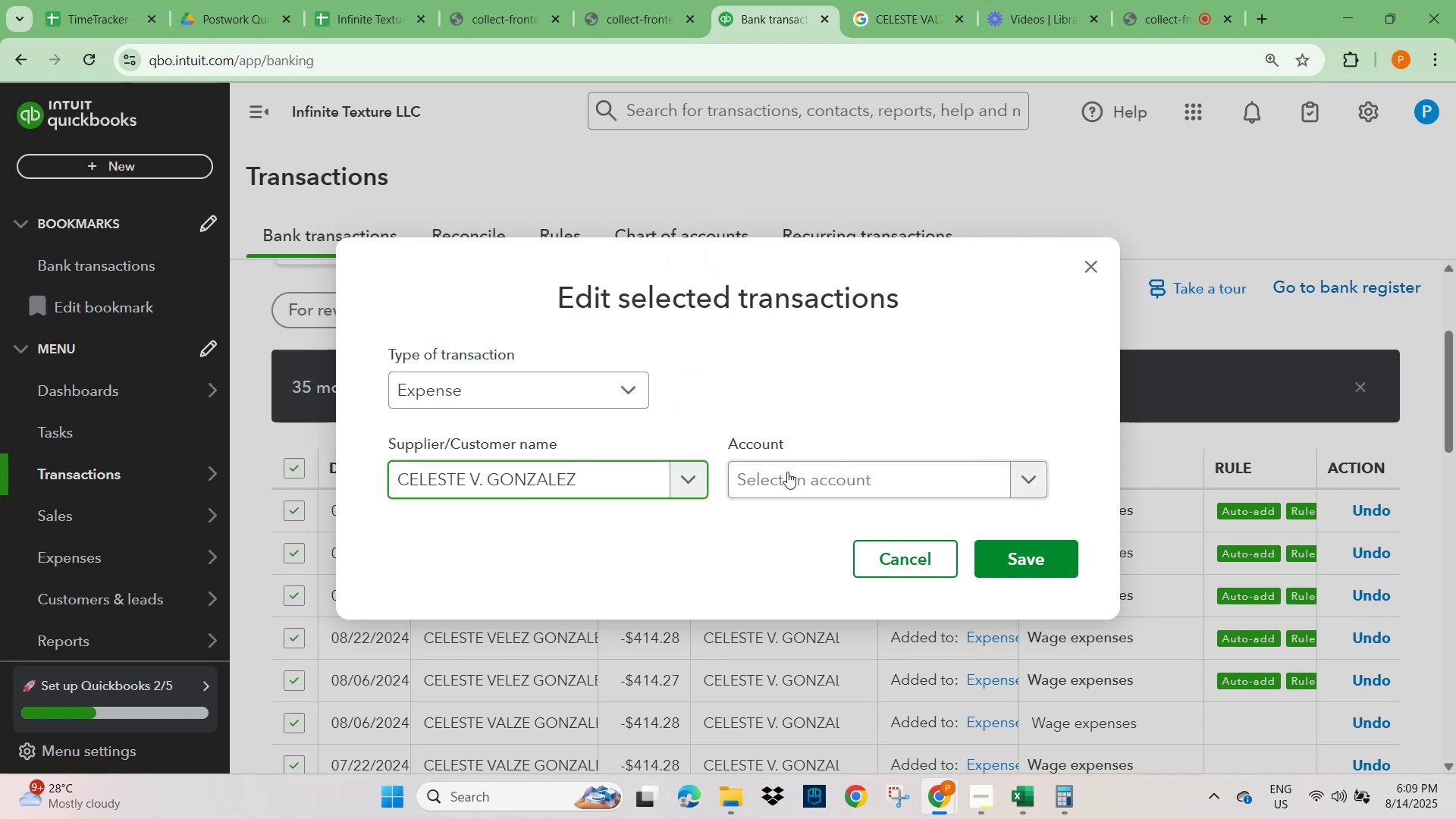 
left_click([832, 478])
 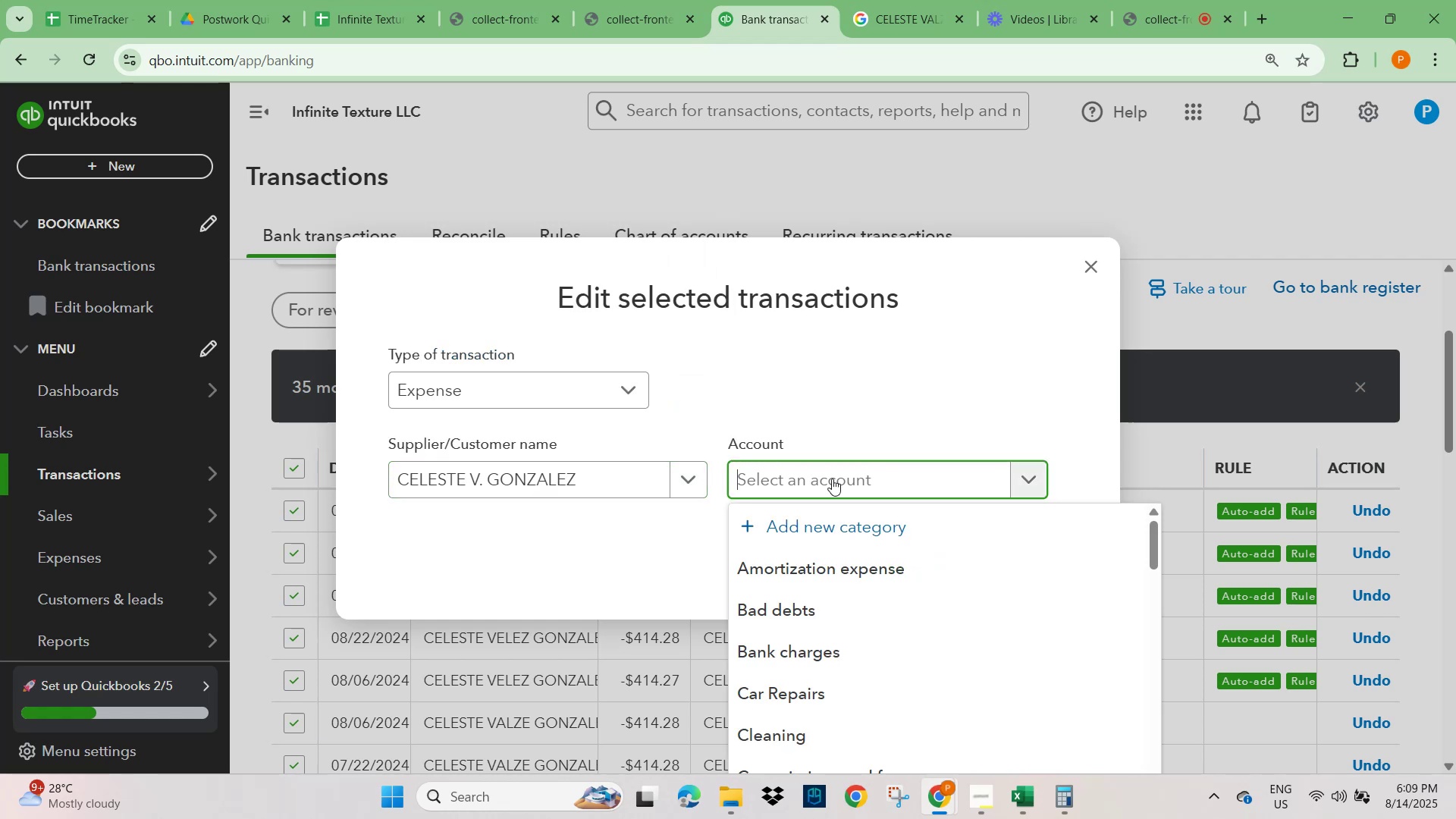 
type(WAGE)
 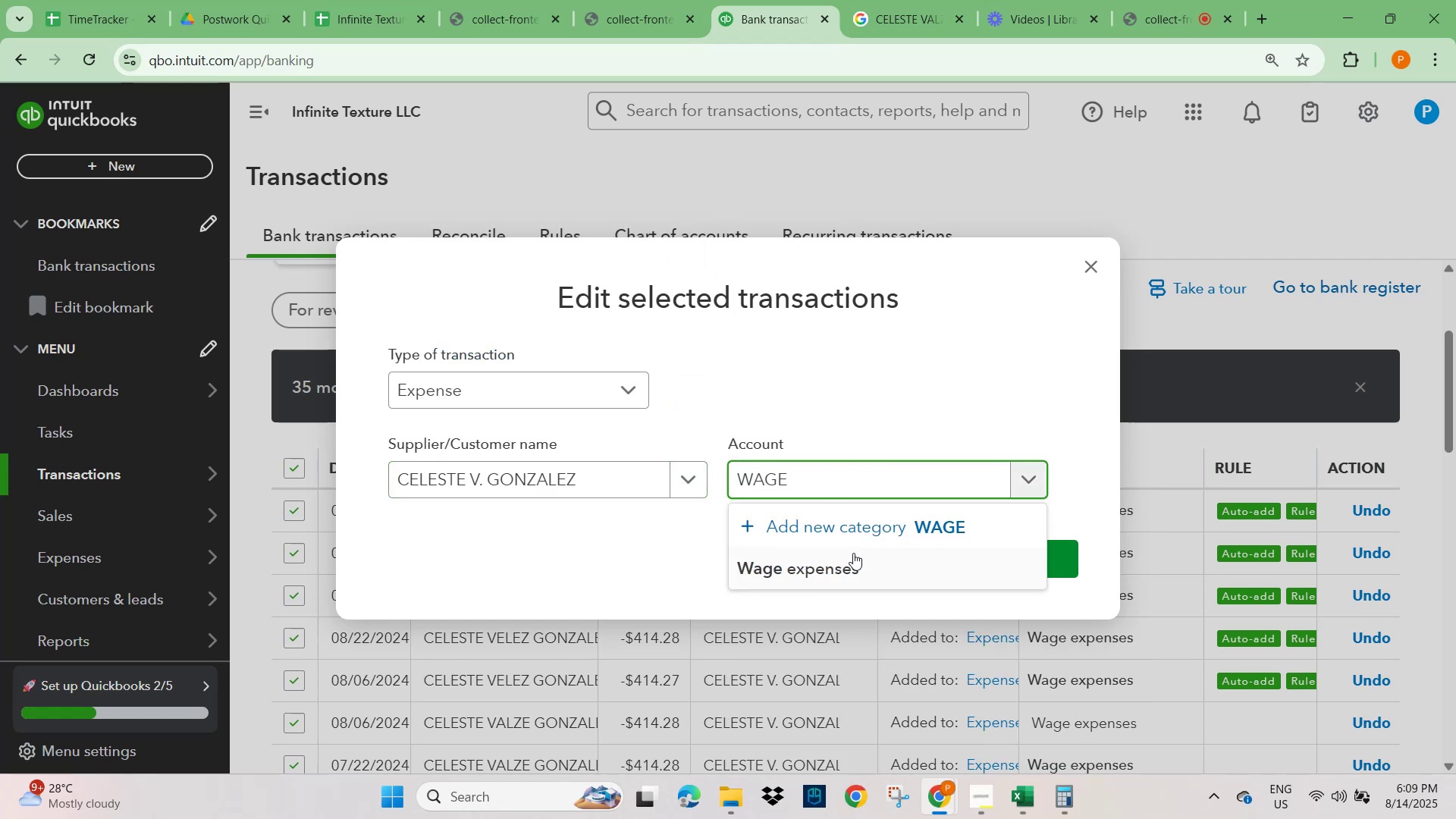 
left_click([839, 566])
 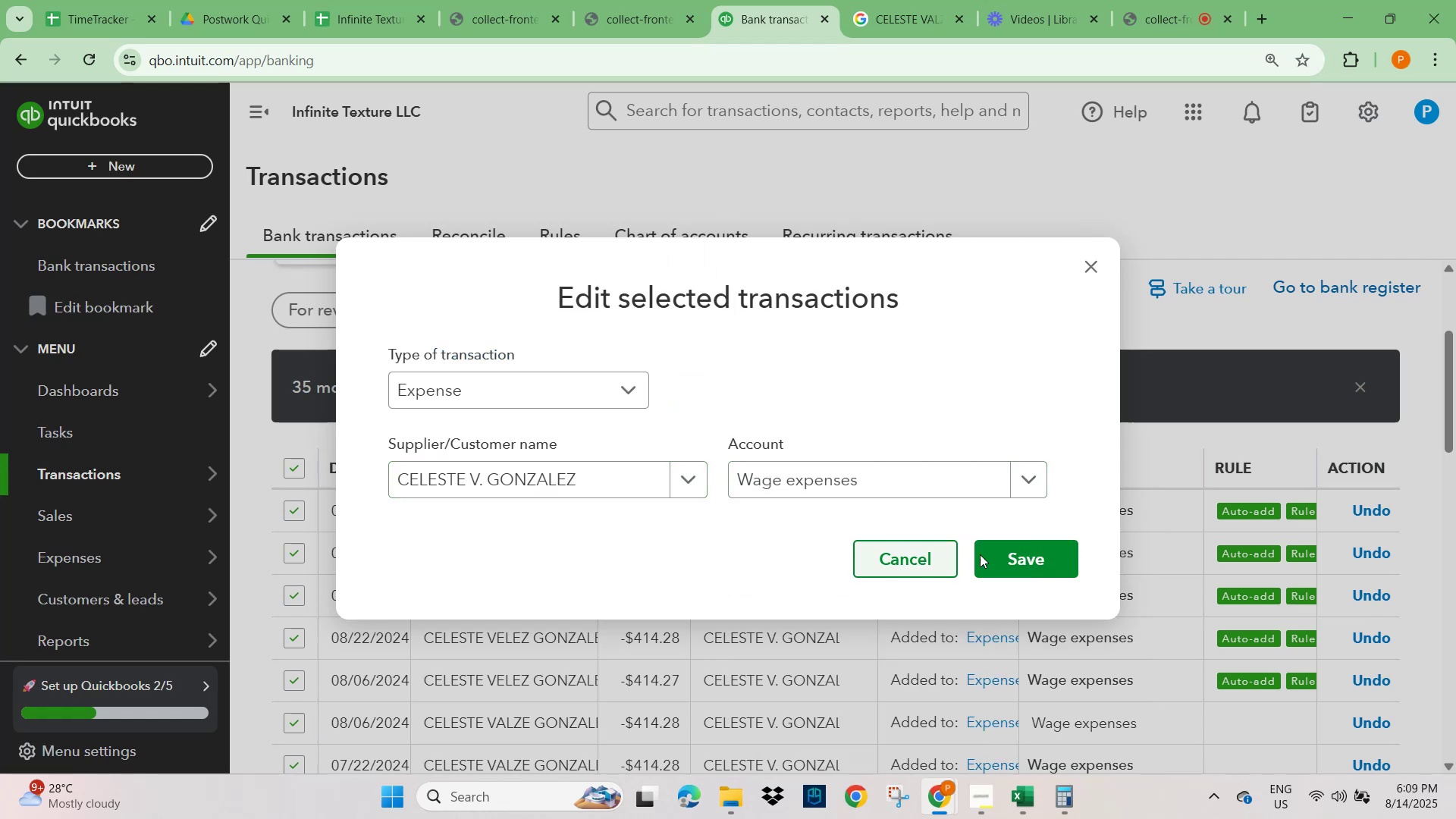 
left_click([1043, 554])
 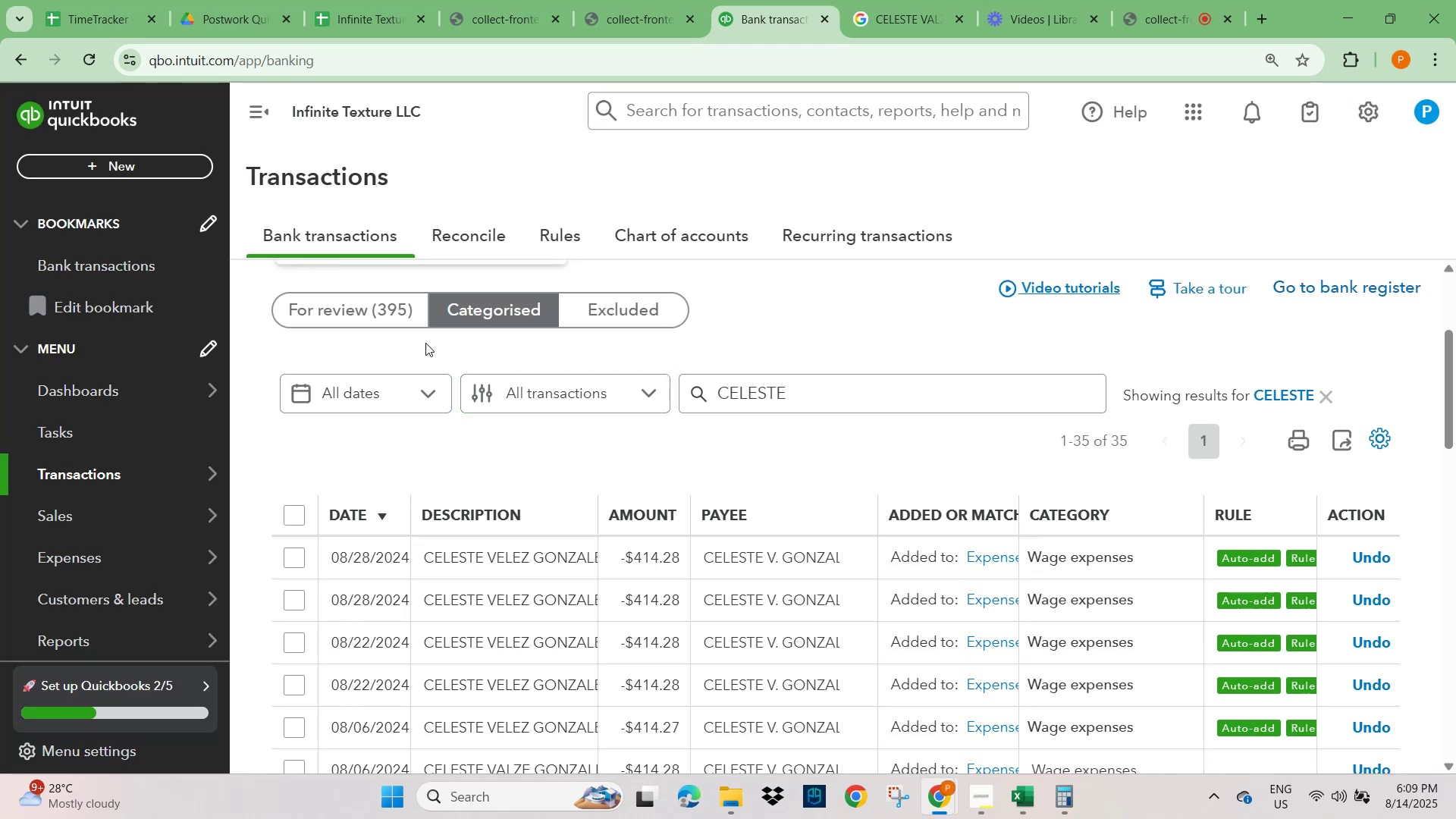 
left_click([397, 312])
 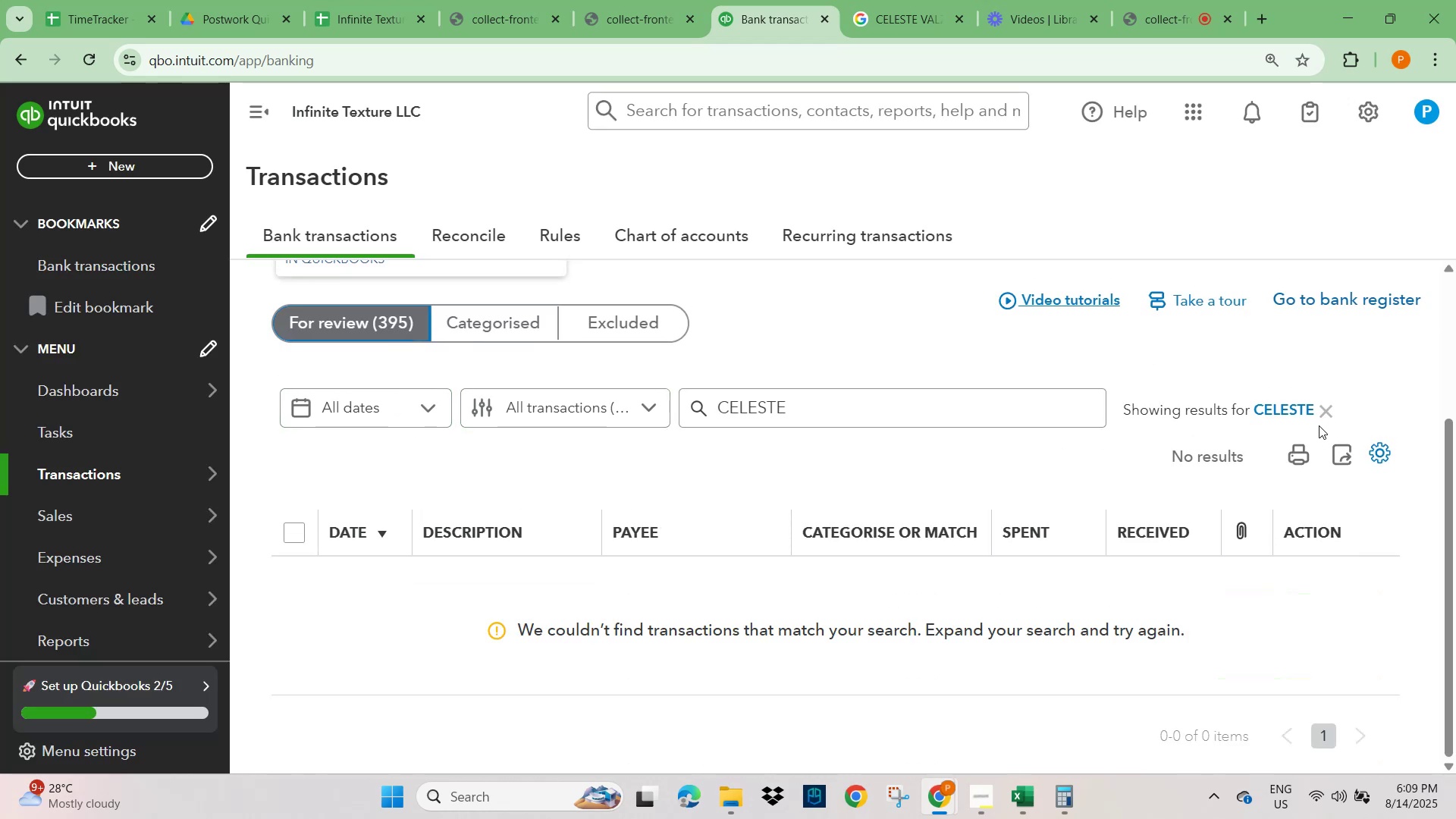 
left_click([1328, 416])
 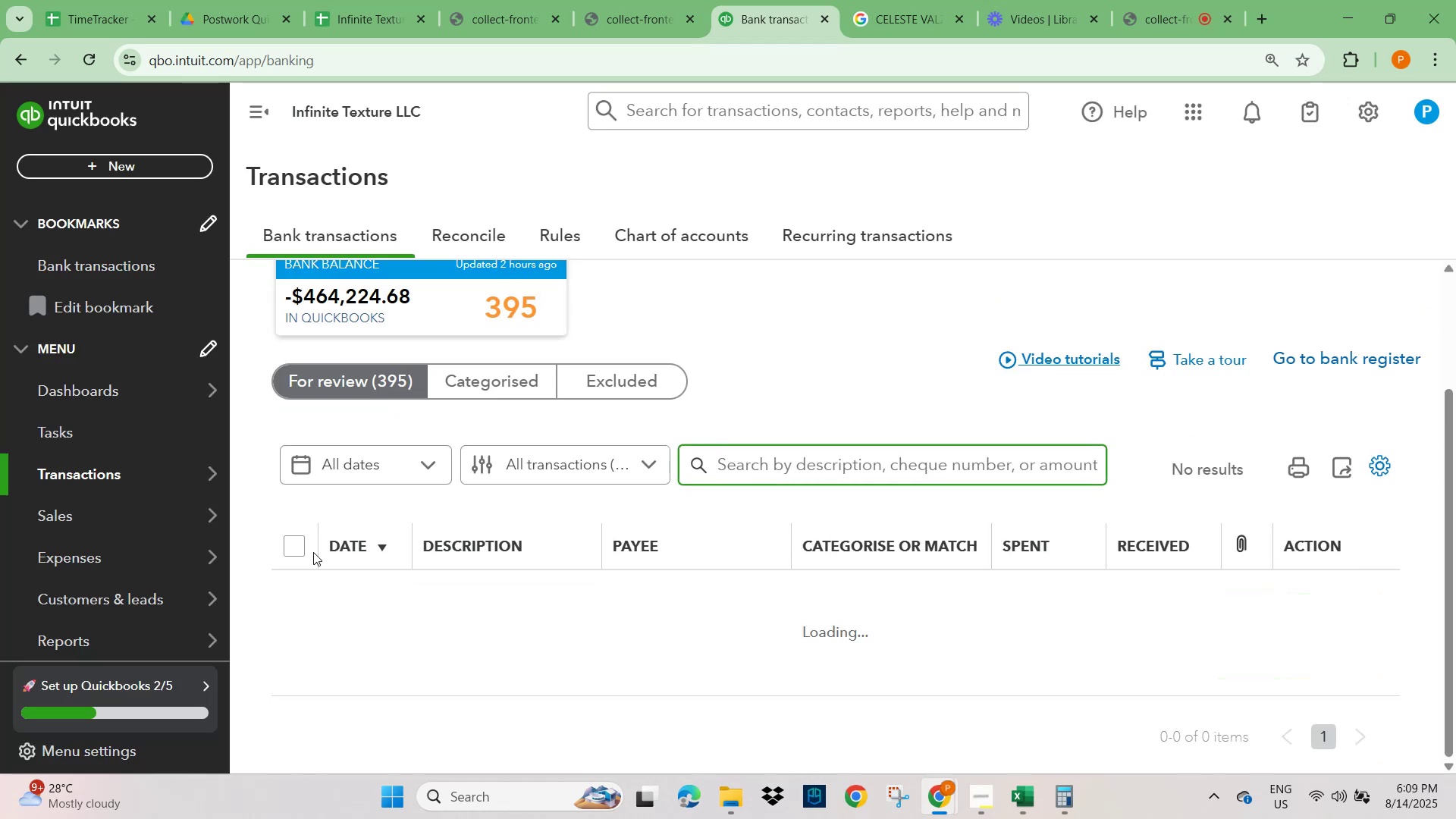 
scroll: coordinate [549, 545], scroll_direction: down, amount: 3.0
 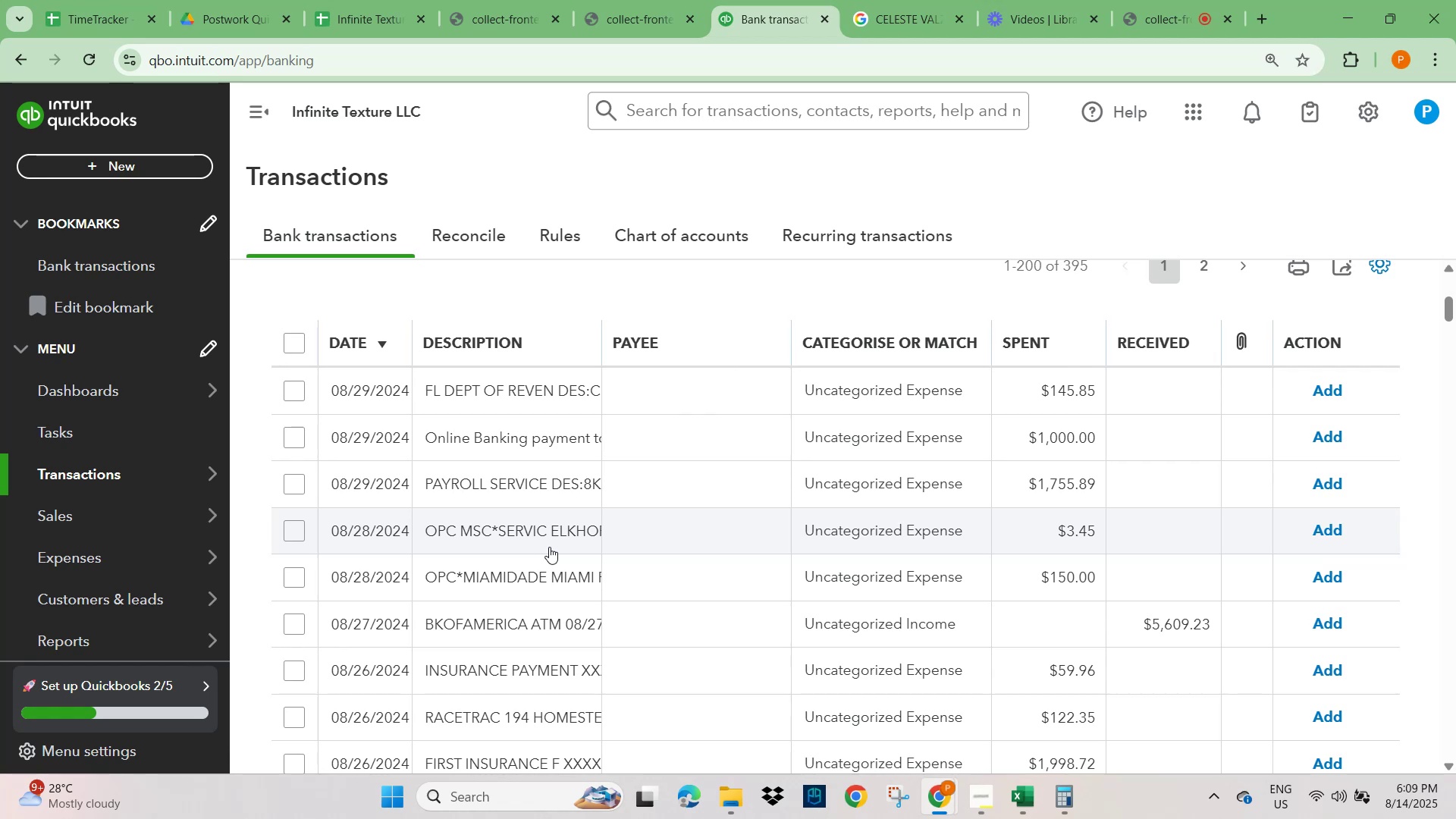 
wait(27.05)
 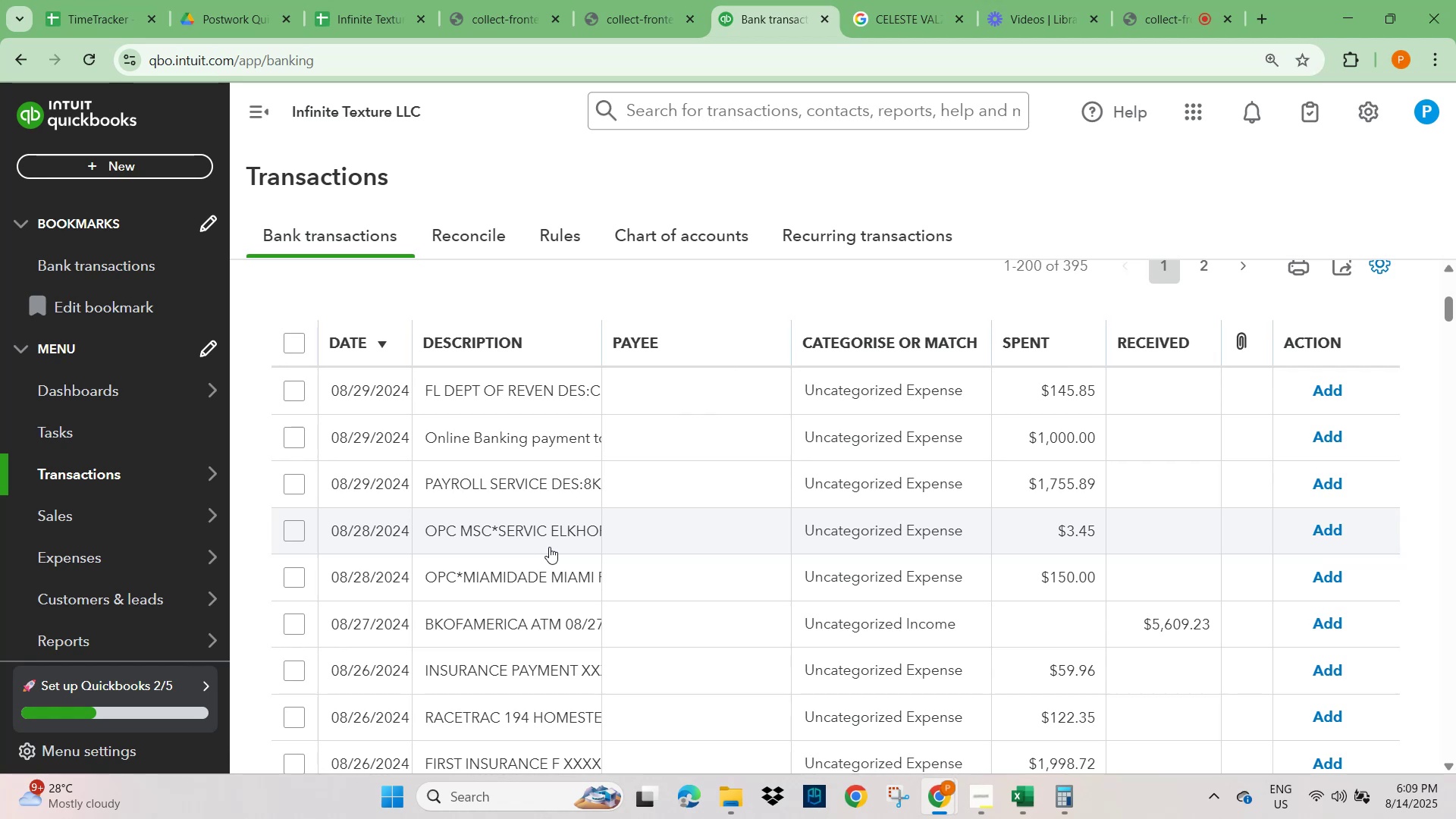 
scroll: coordinate [532, 588], scroll_direction: down, amount: 7.0
 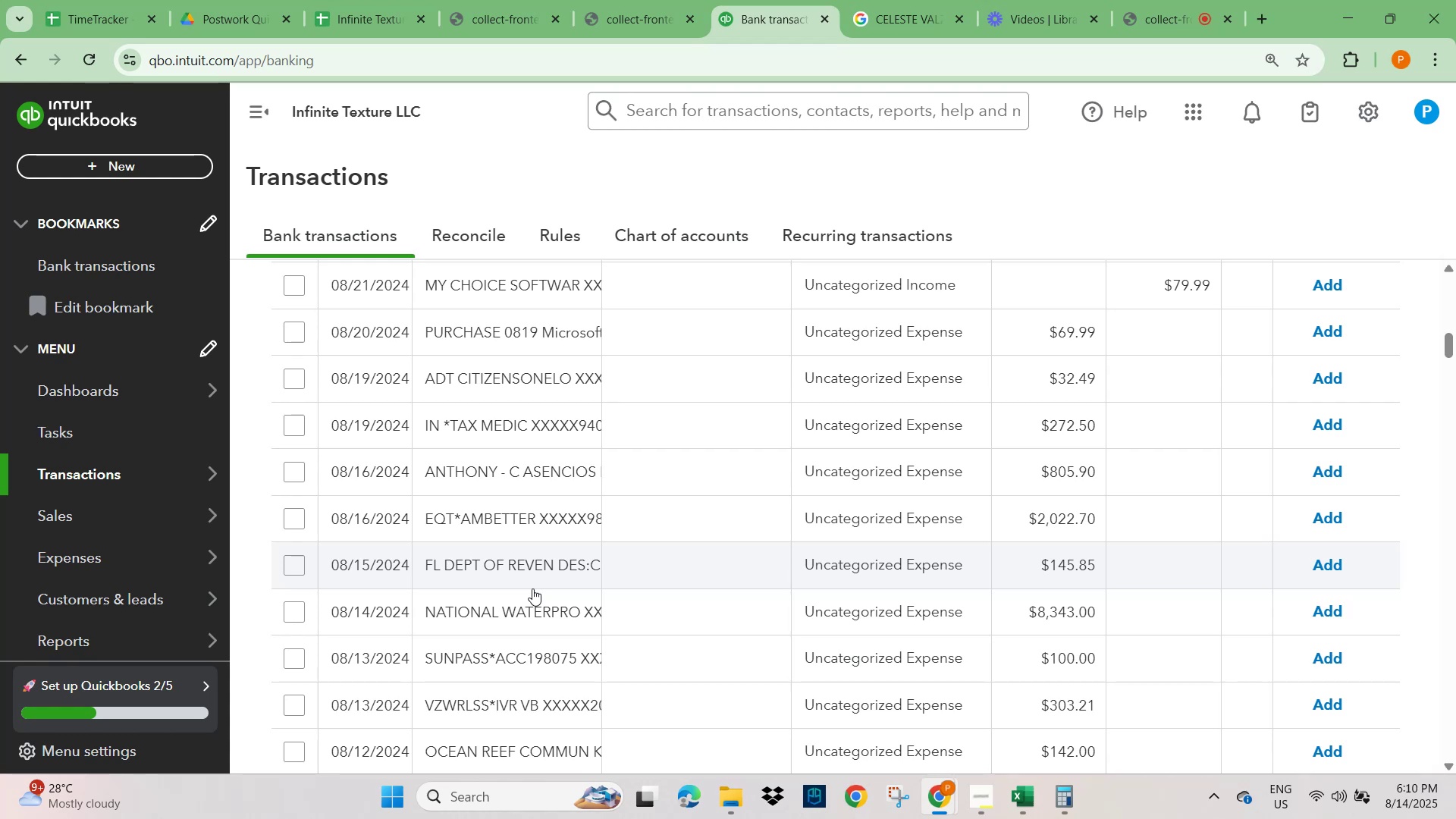 
wait(68.1)
 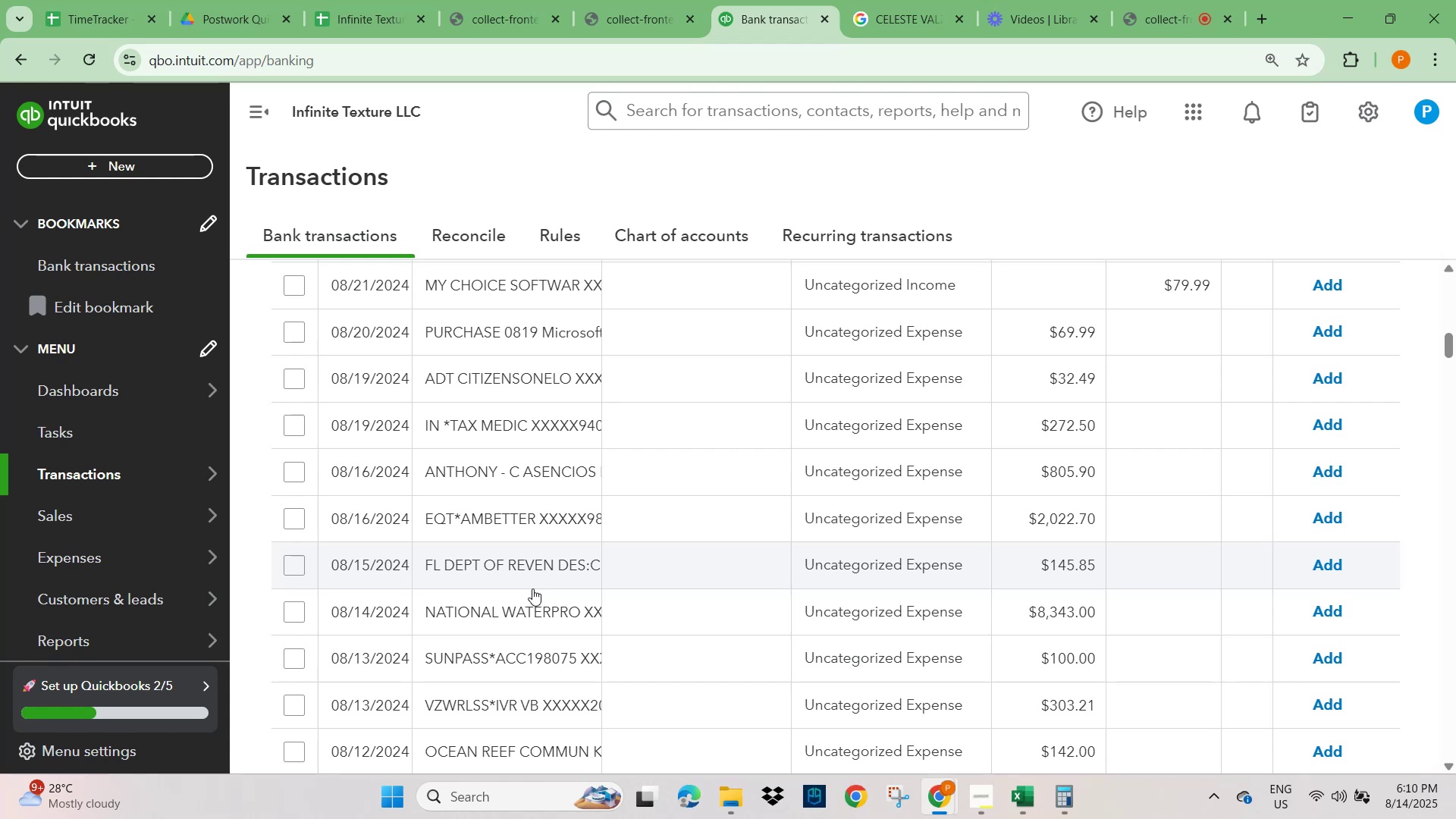 
scroll: coordinate [497, 570], scroll_direction: down, amount: 5.0
 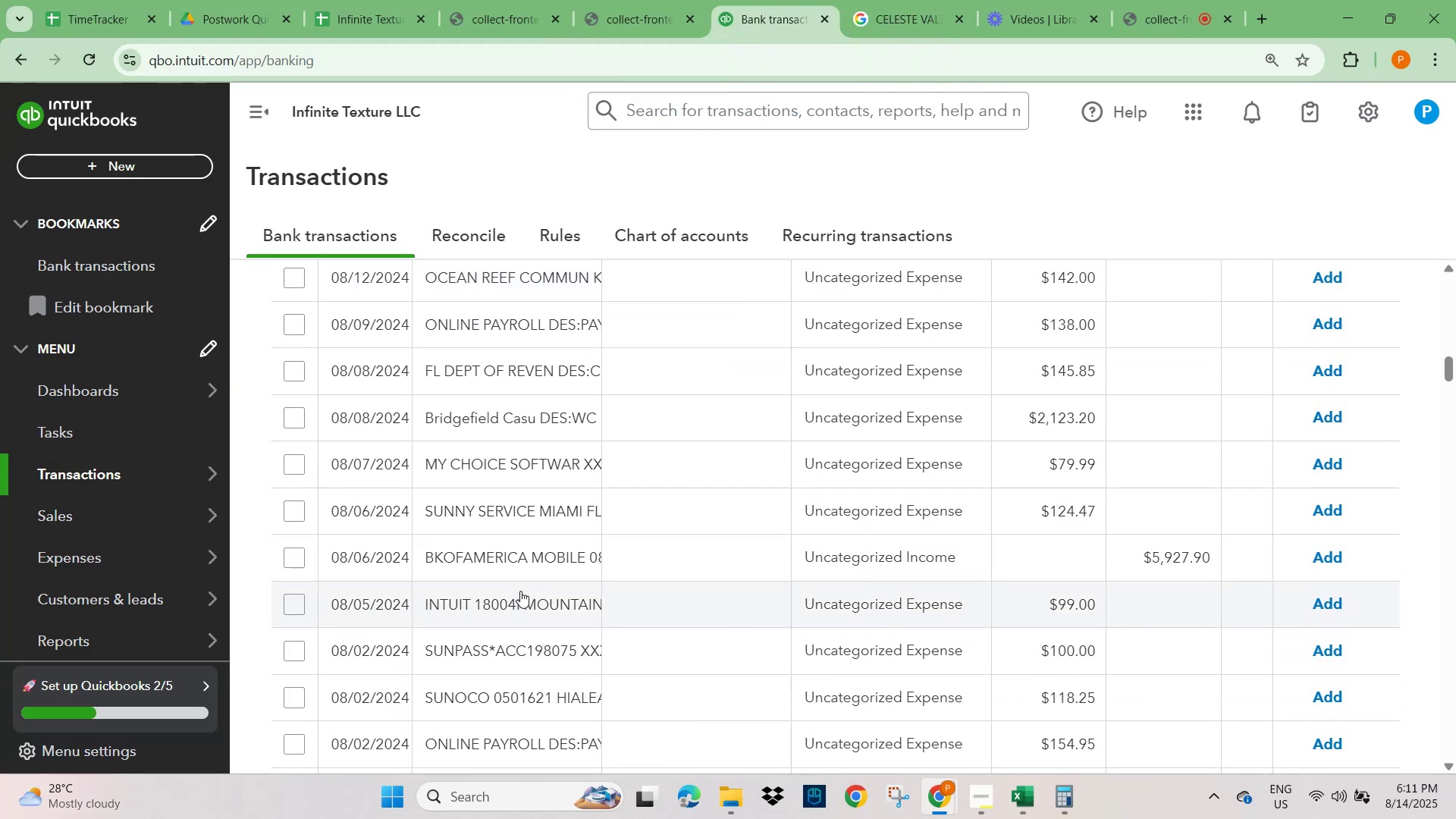 
left_click([508, 516])
 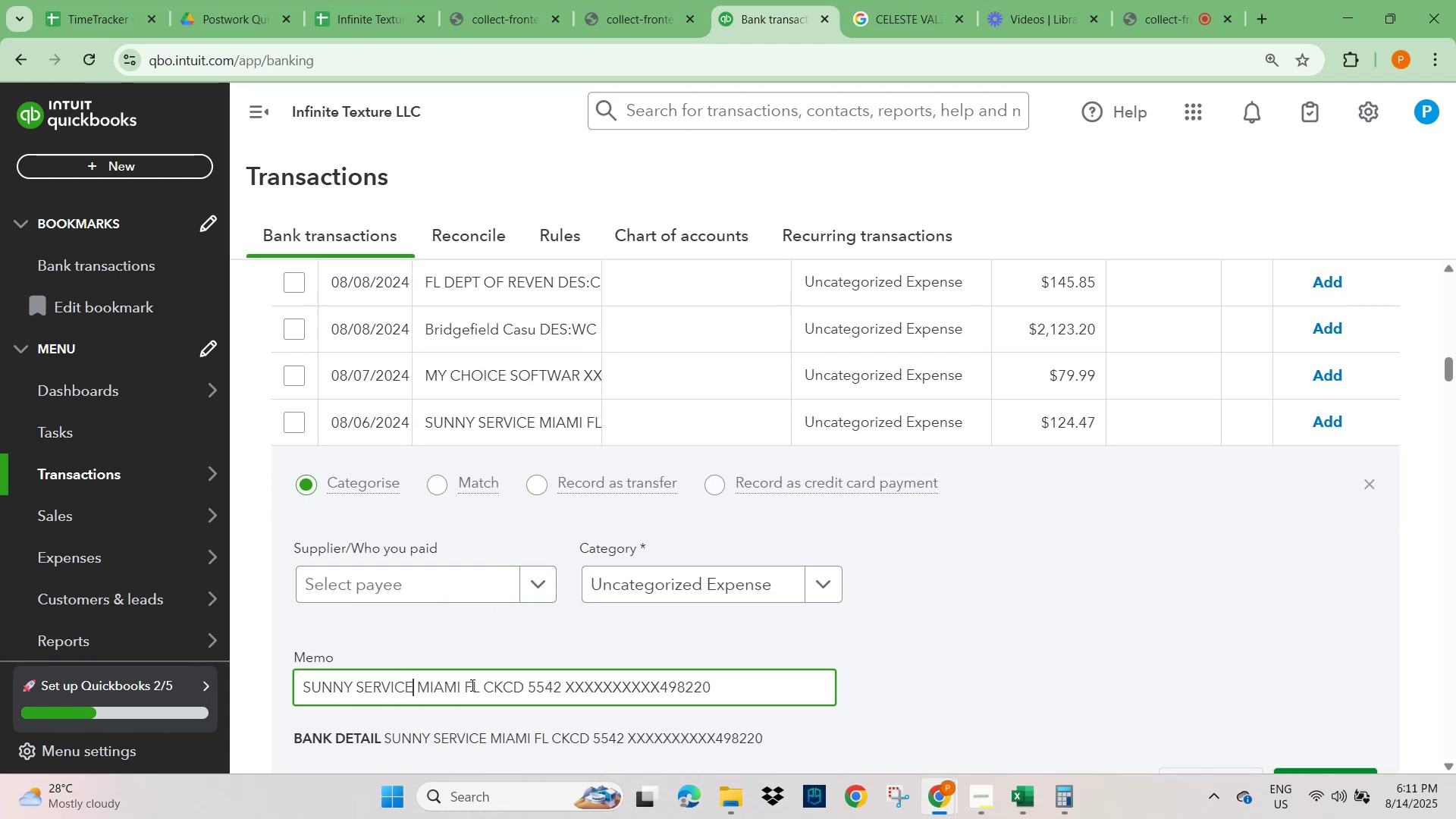 
left_click([454, 690])
 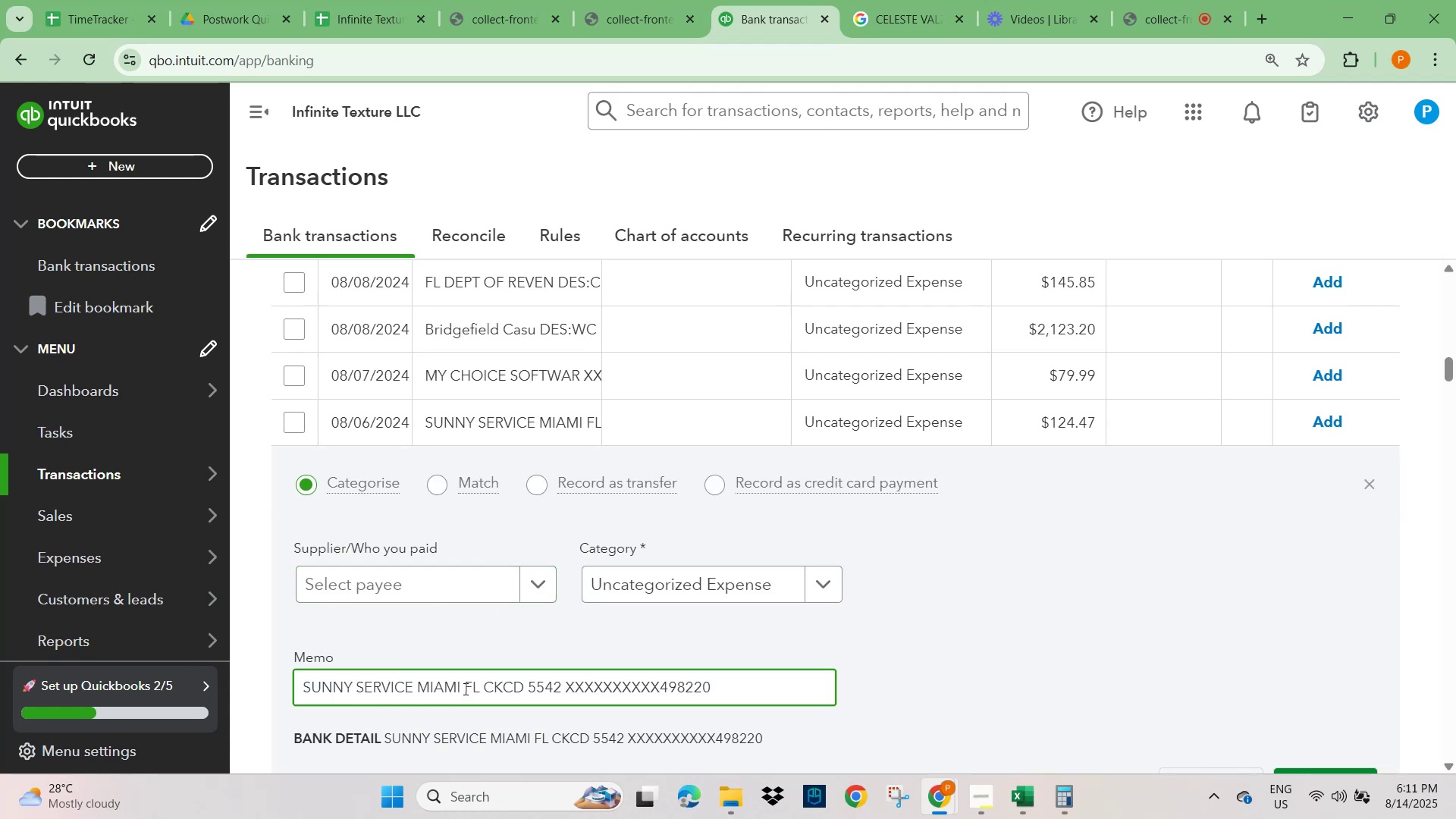 
left_click_drag(start_coordinate=[463, 689], to_coordinate=[259, 704])
 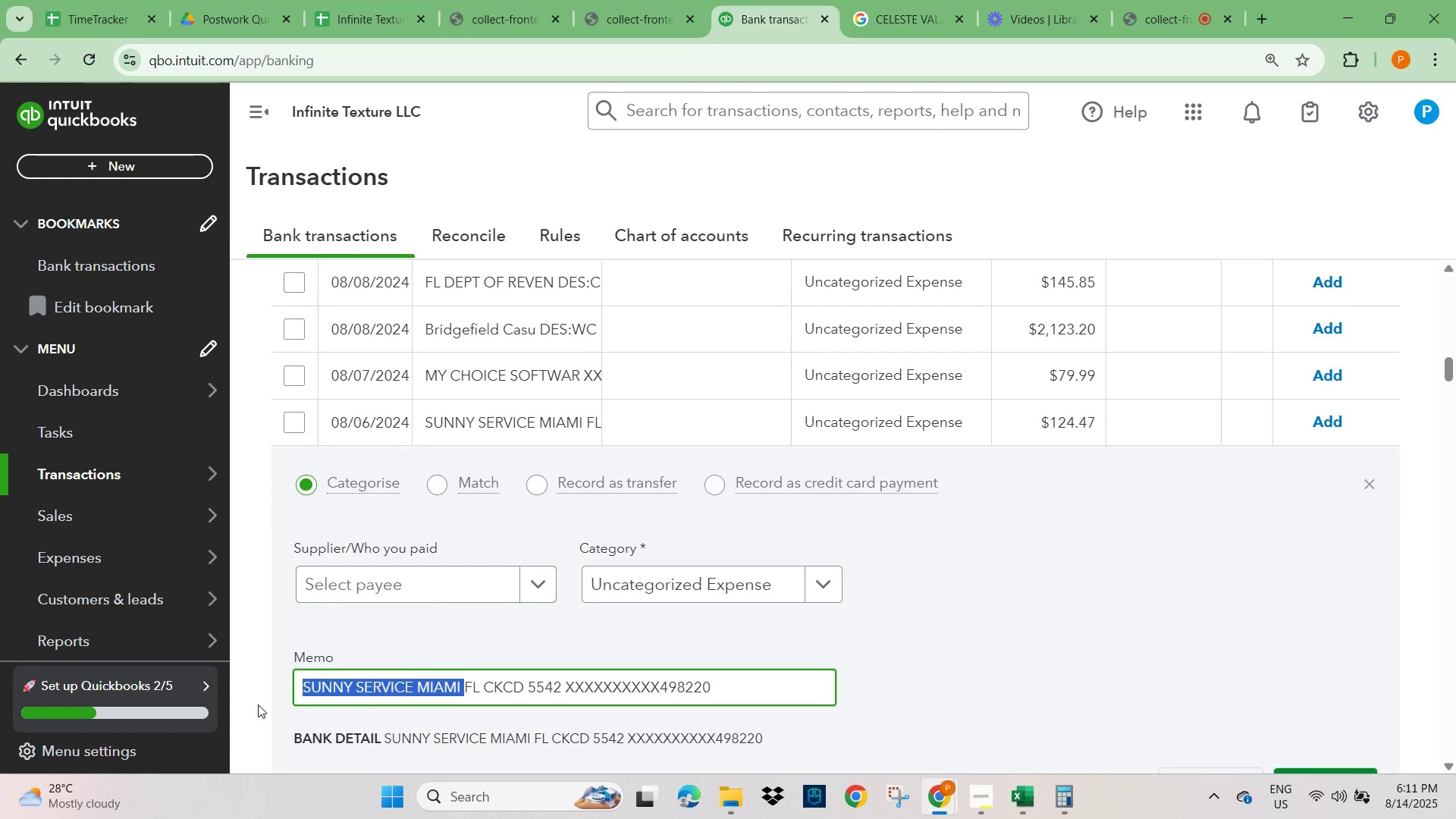 
key(Control+C)
 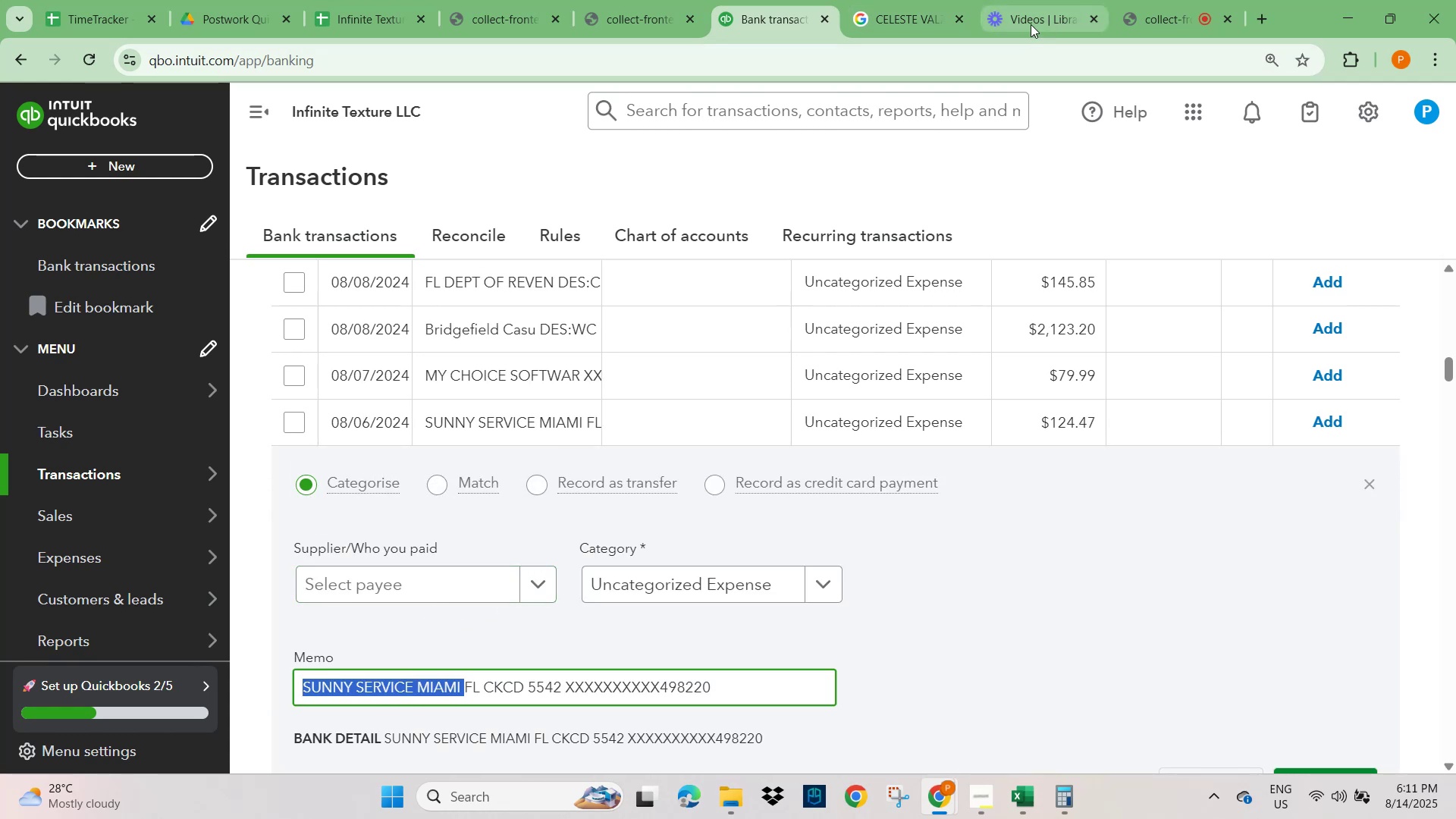 
left_click([902, 20])
 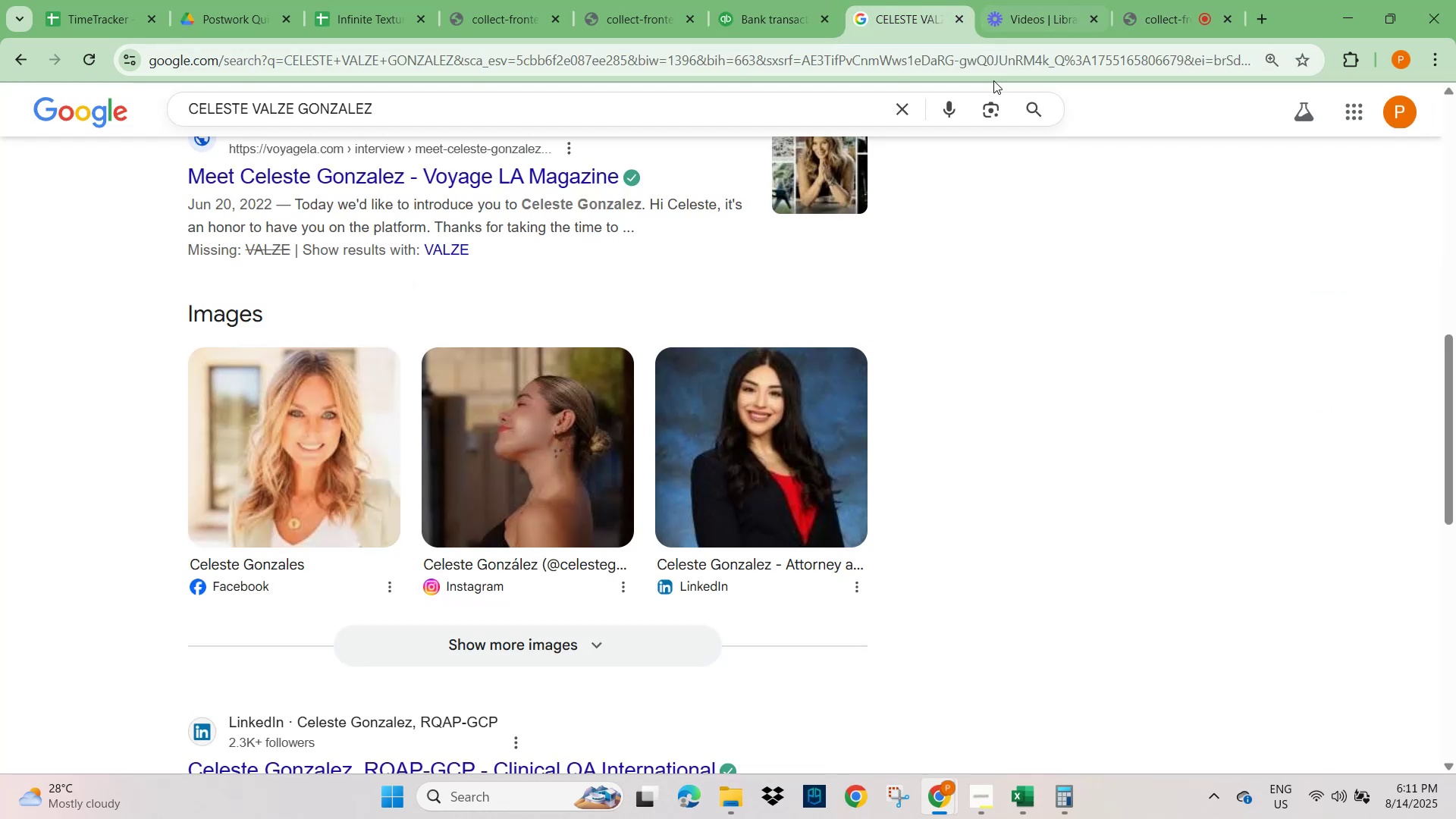 
left_click([915, 111])
 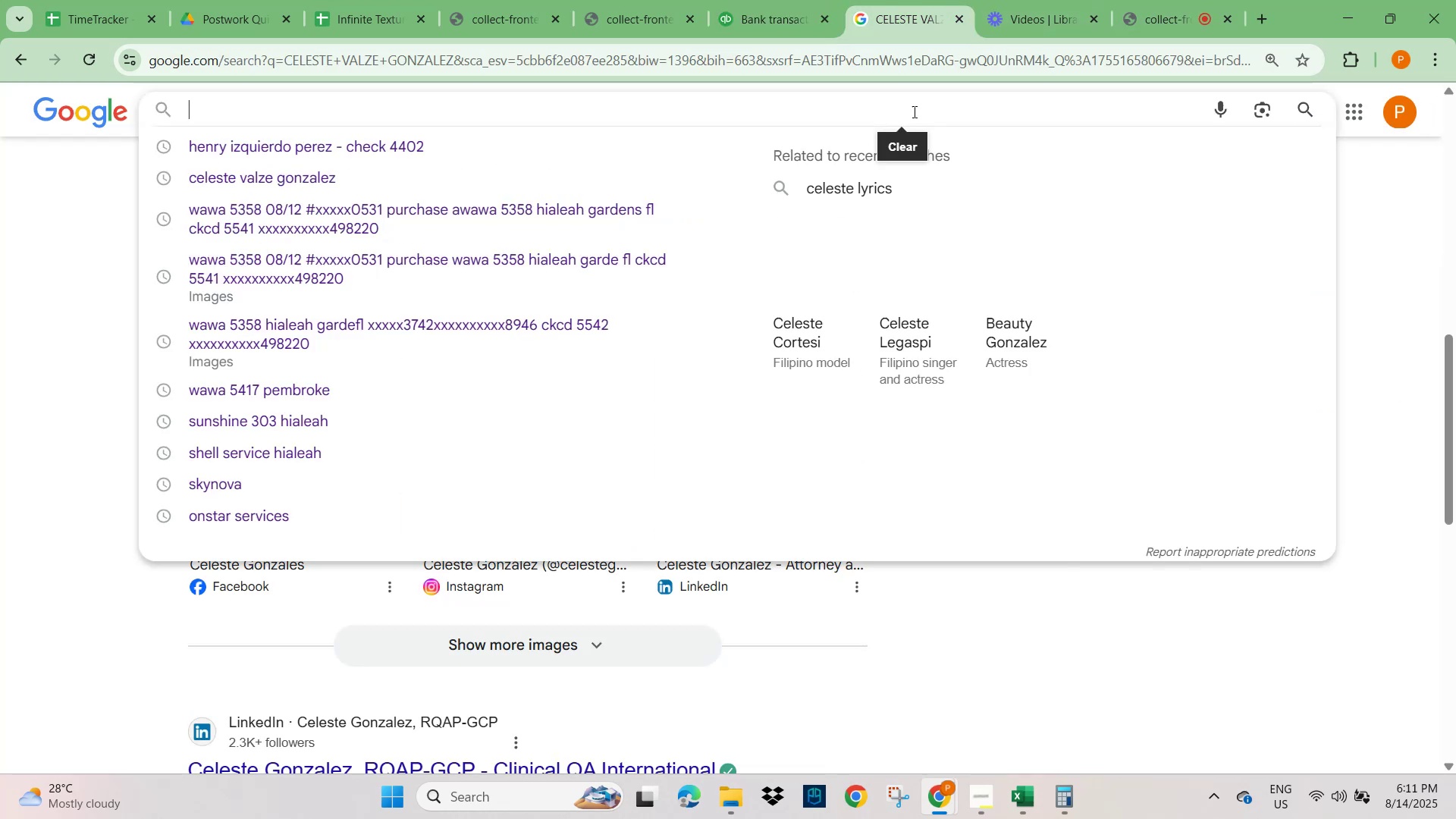 
key(Control+V)
 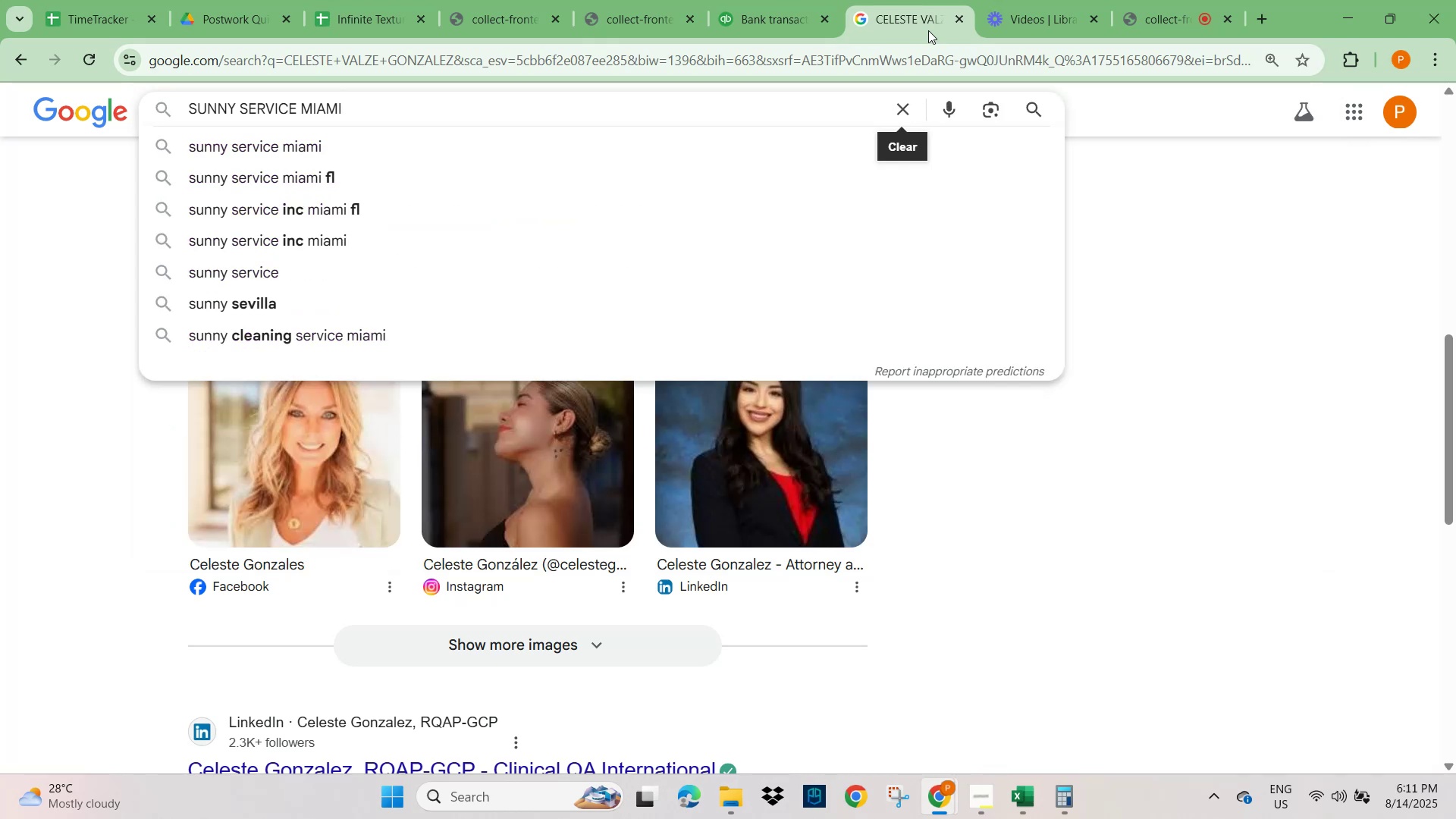 
key(NumpadEnter)
 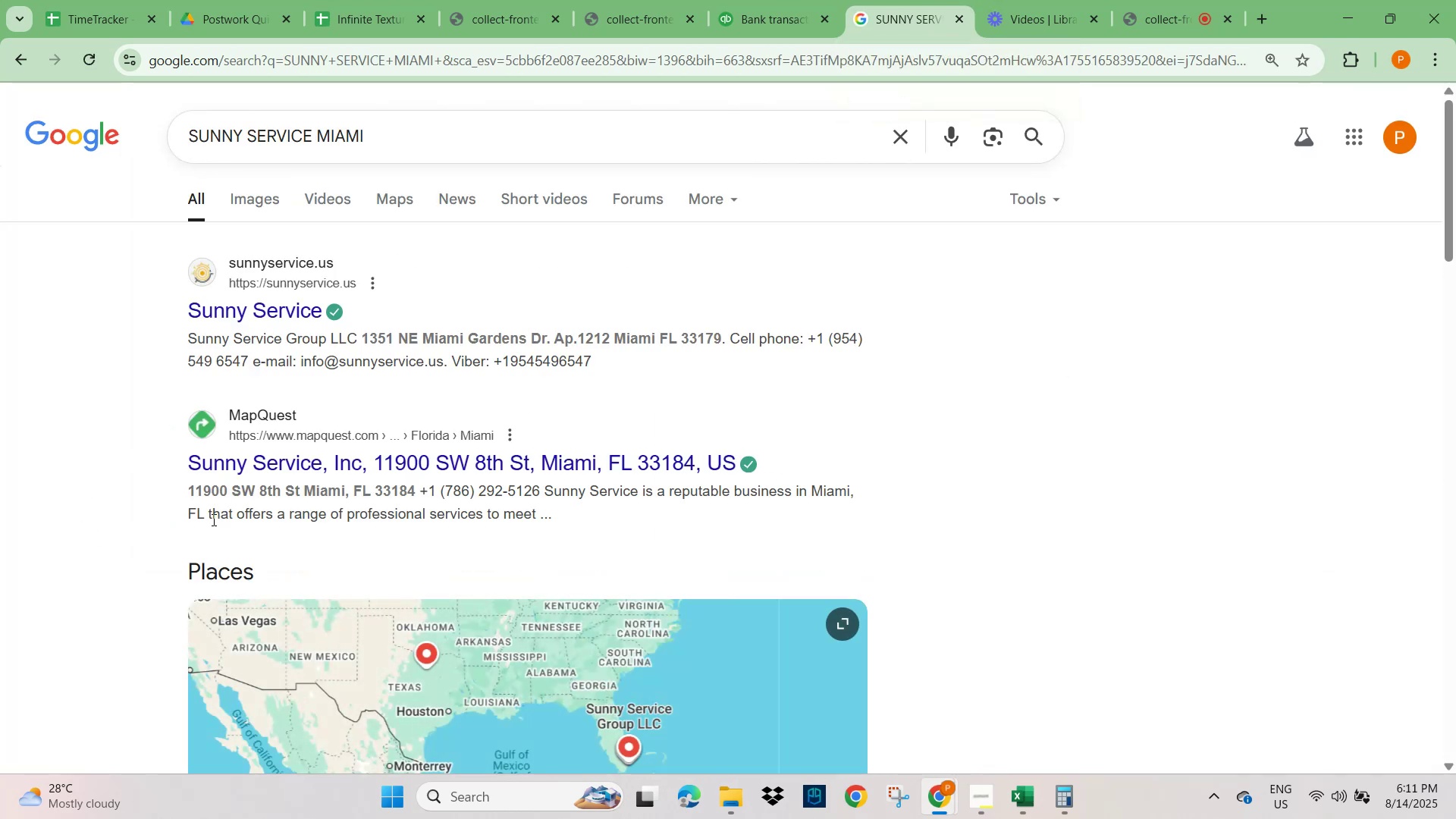 
wait(12.46)
 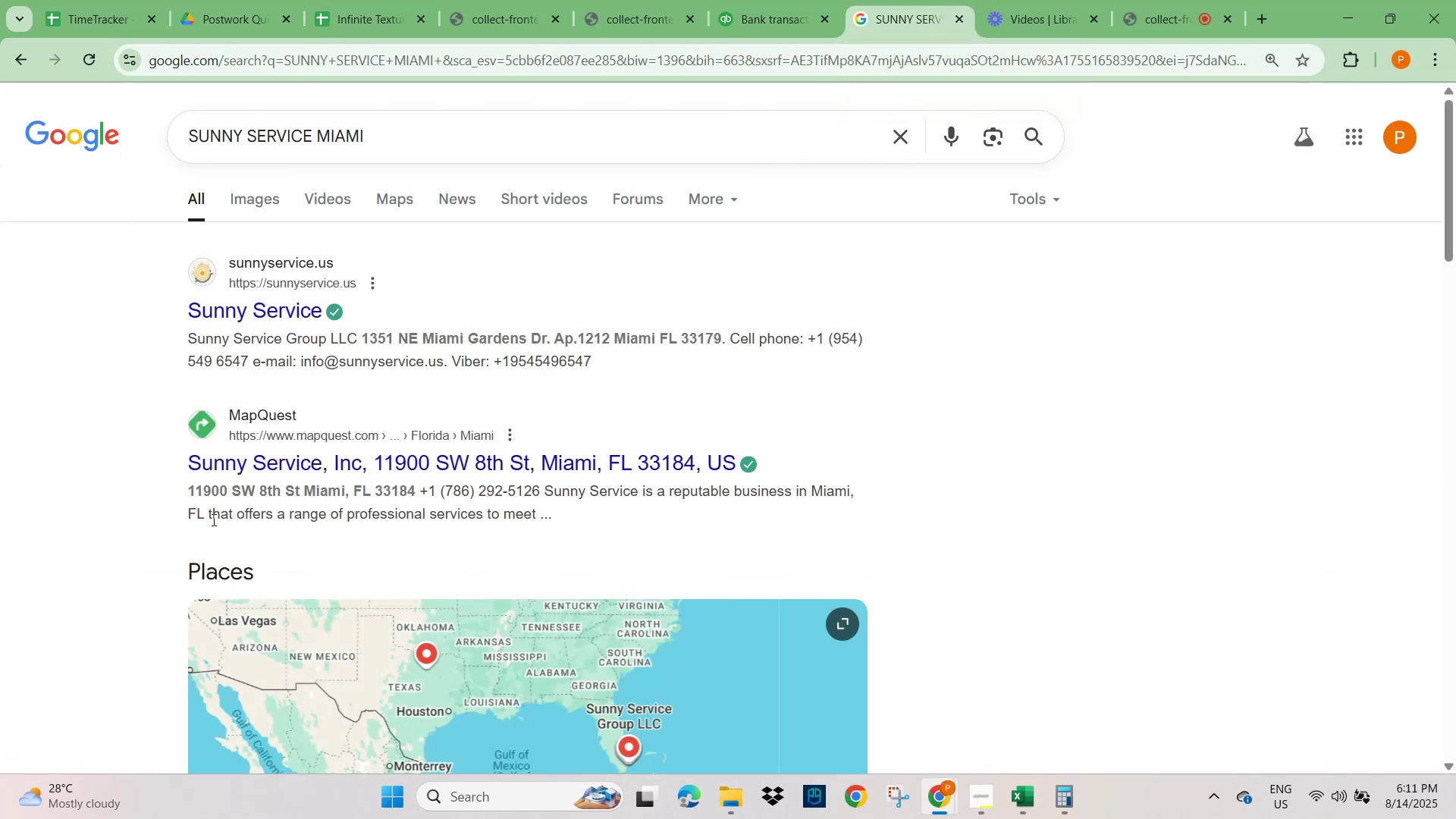 
scroll: coordinate [391, 526], scroll_direction: down, amount: 3.0
 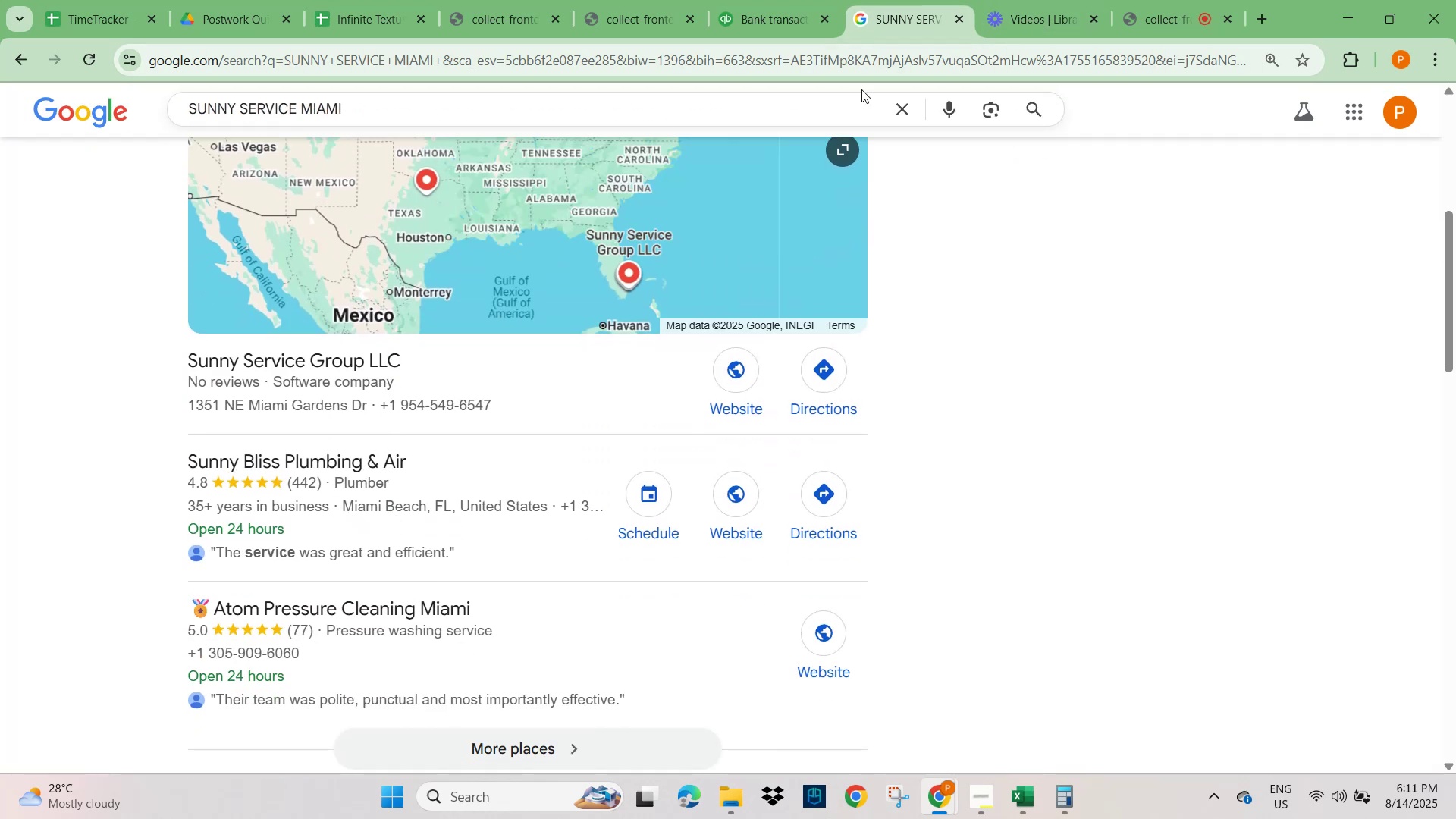 
wait(5.2)
 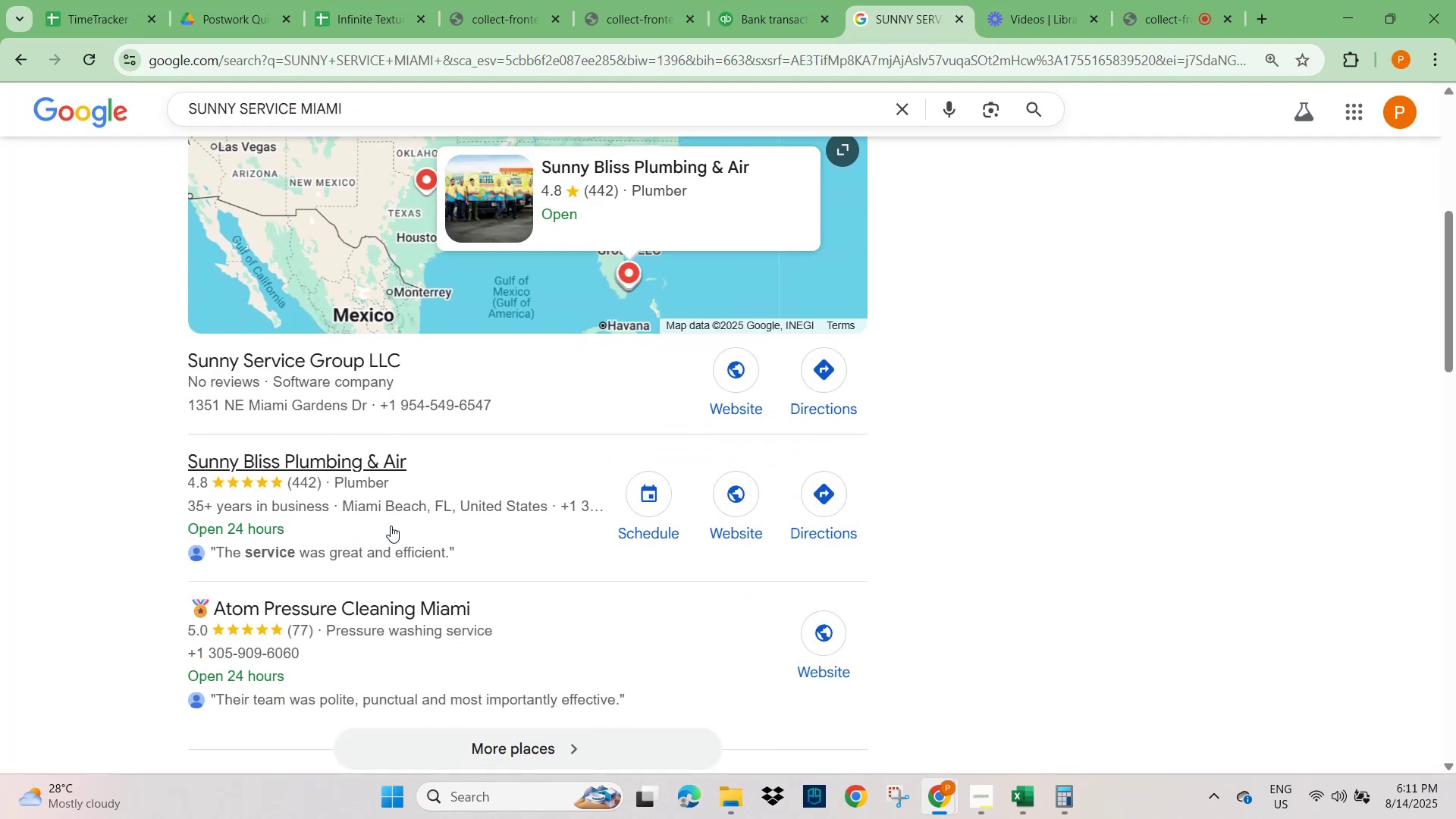 
scroll: coordinate [271, 400], scroll_direction: up, amount: 8.0
 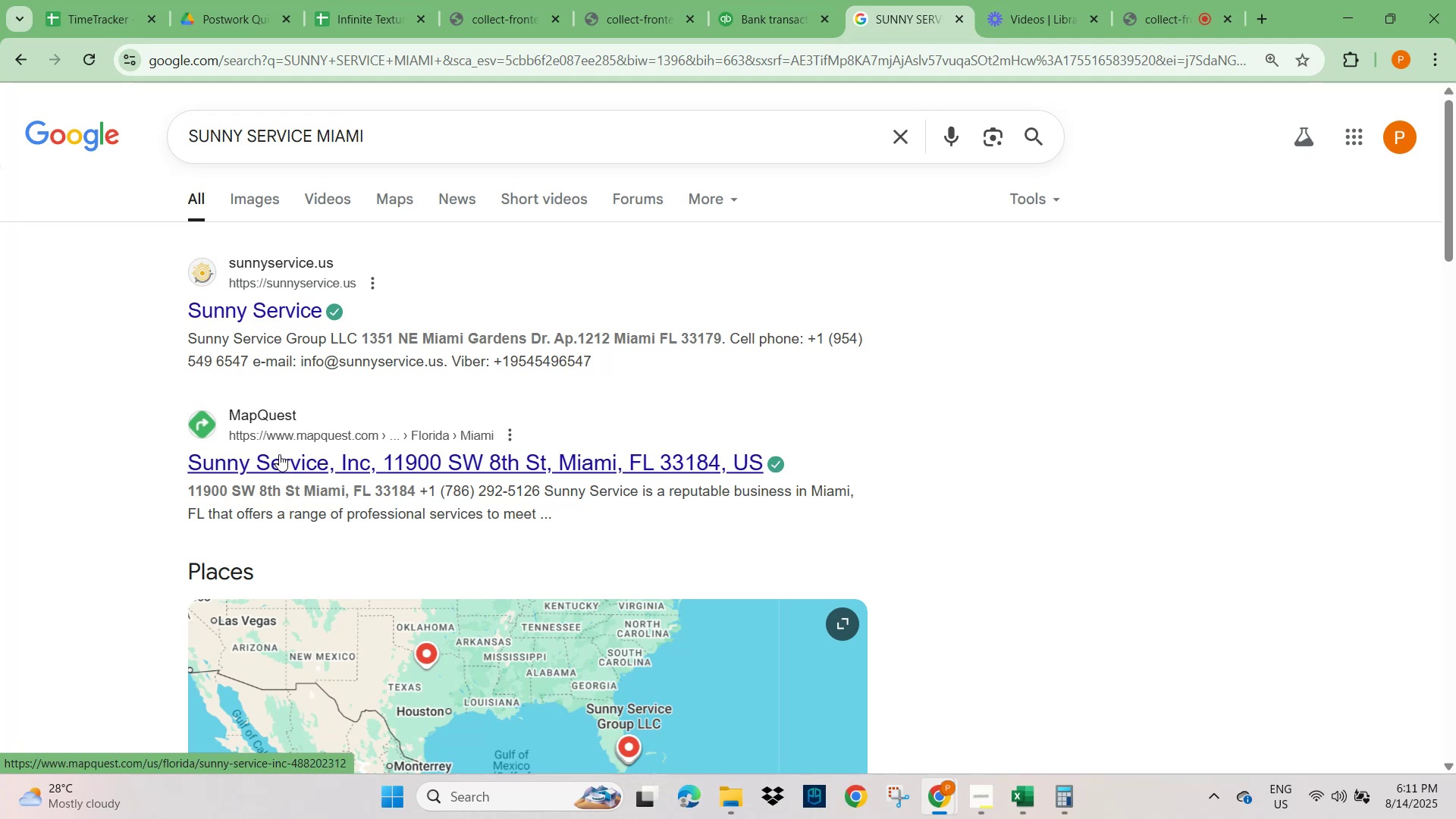 
wait(25.78)
 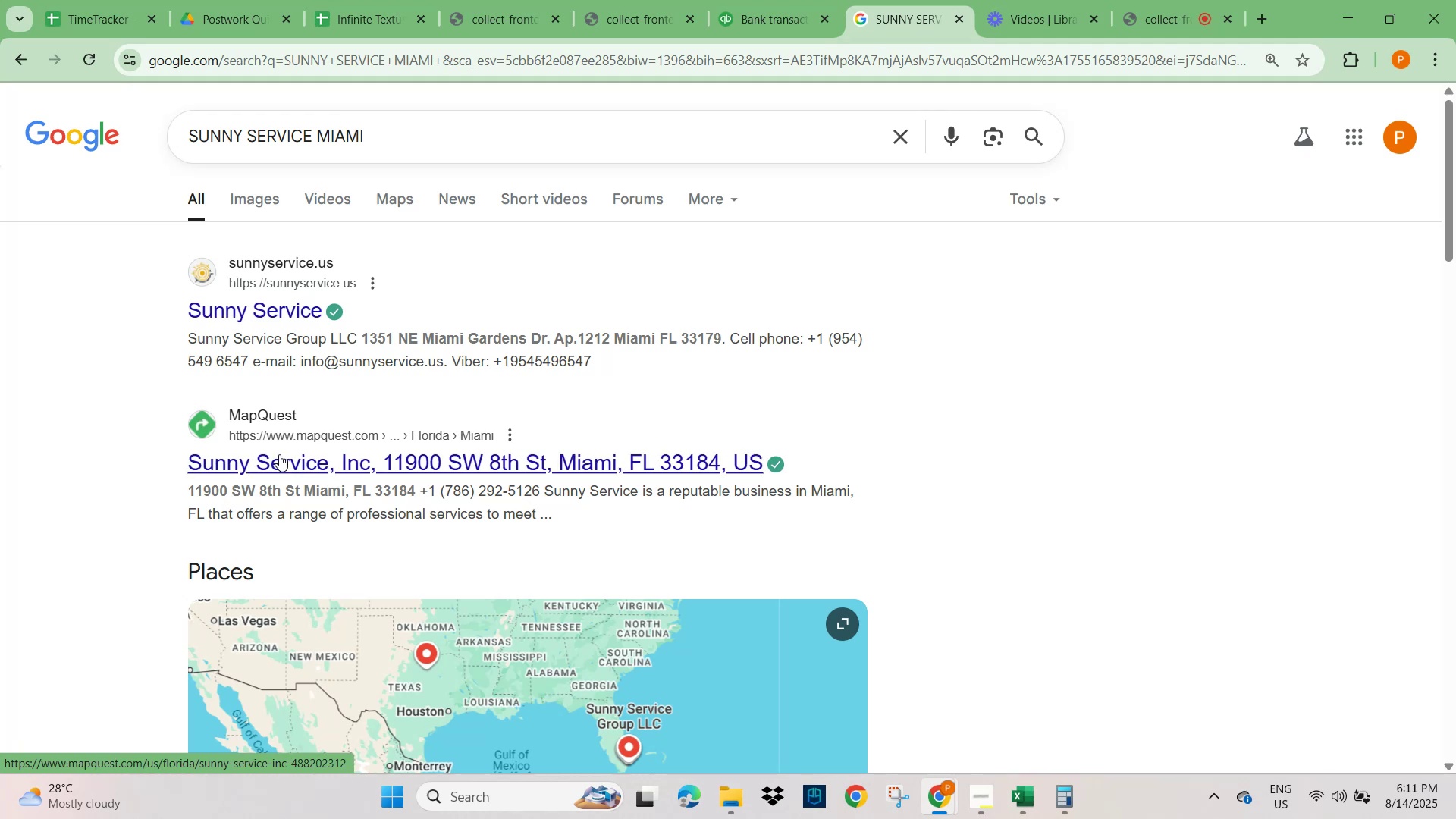 
left_click([264, 203])
 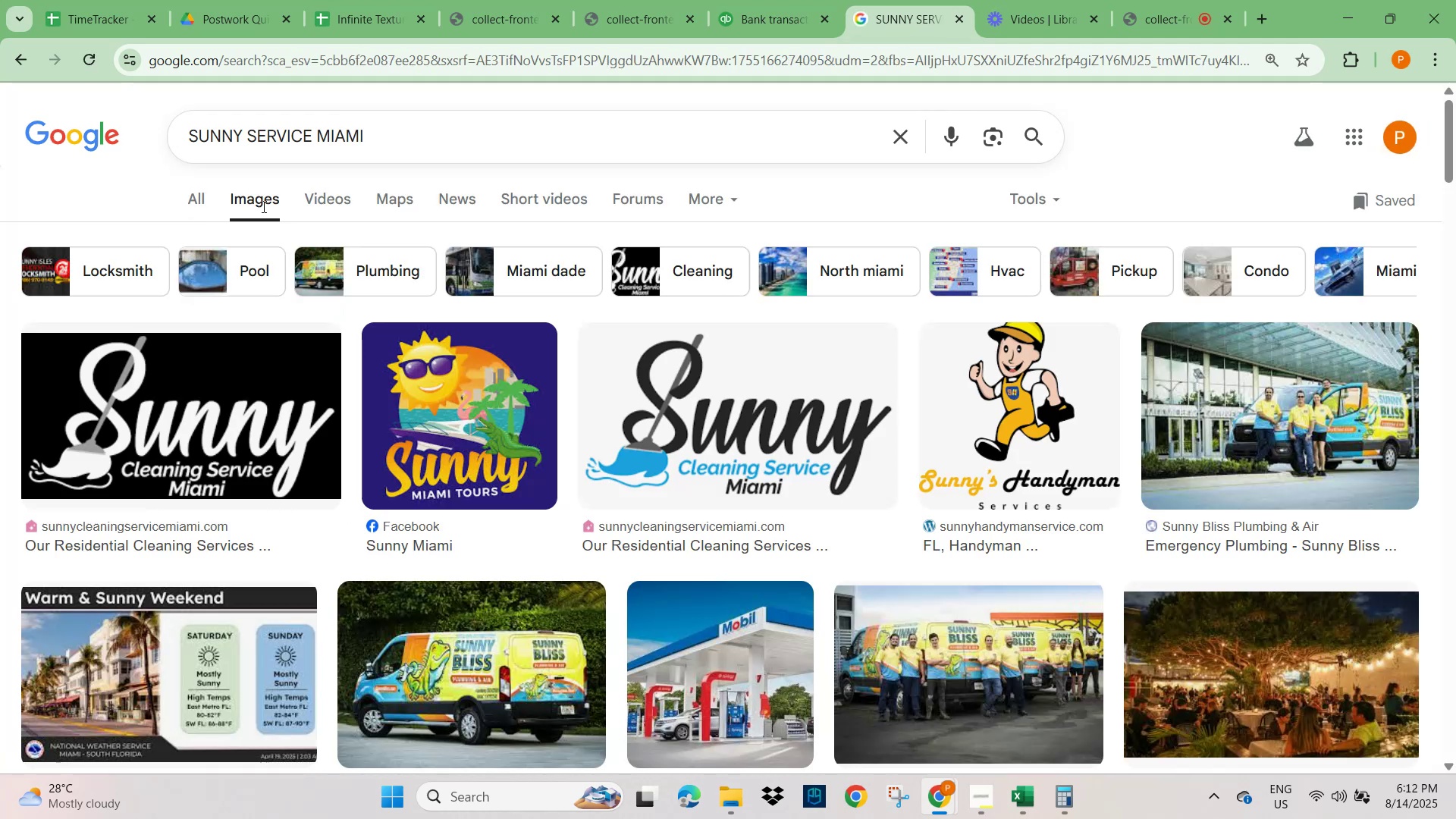 
scroll: coordinate [485, 615], scroll_direction: down, amount: 9.0
 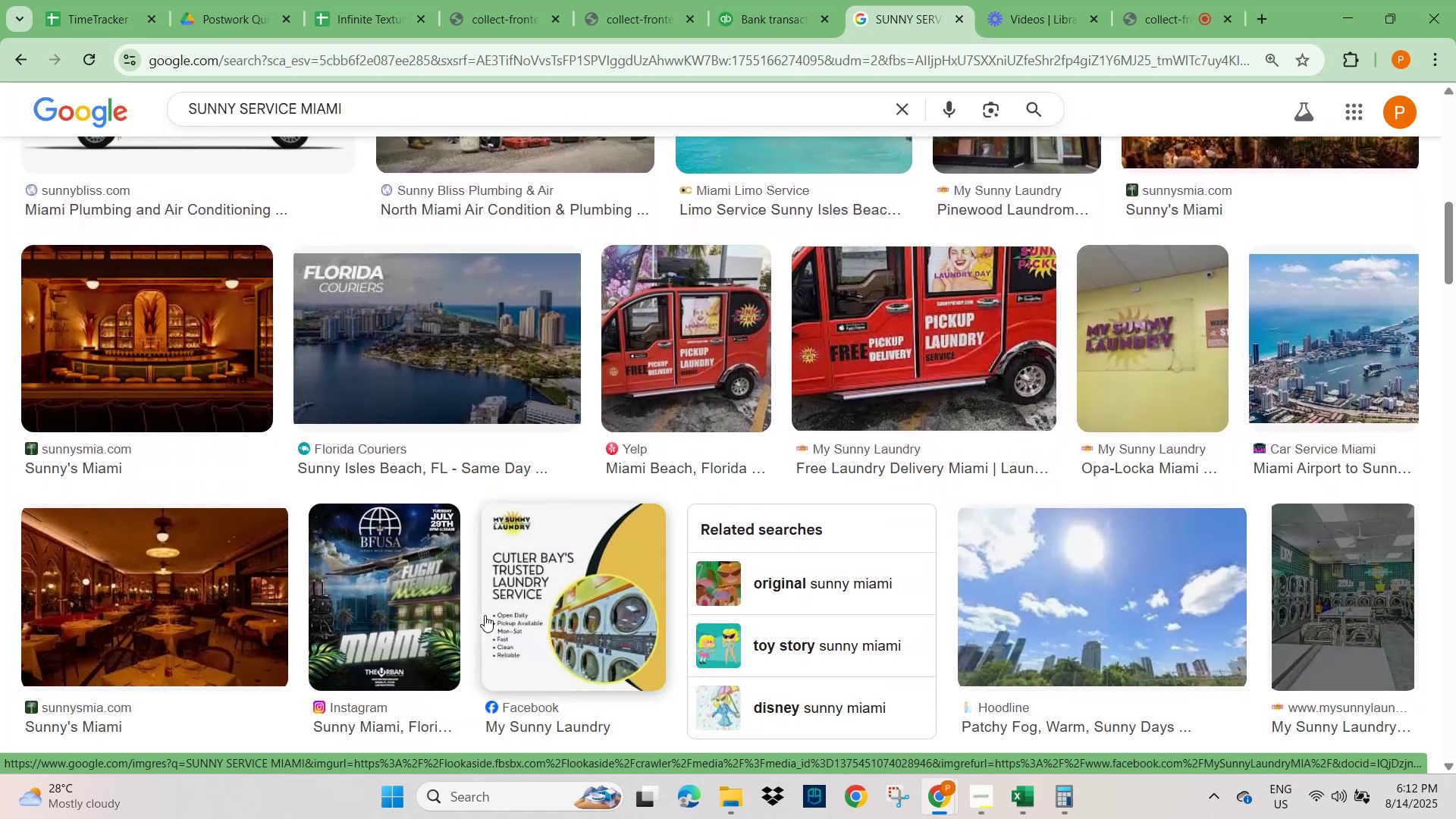 
scroll: coordinate [484, 611], scroll_direction: up, amount: 15.0
 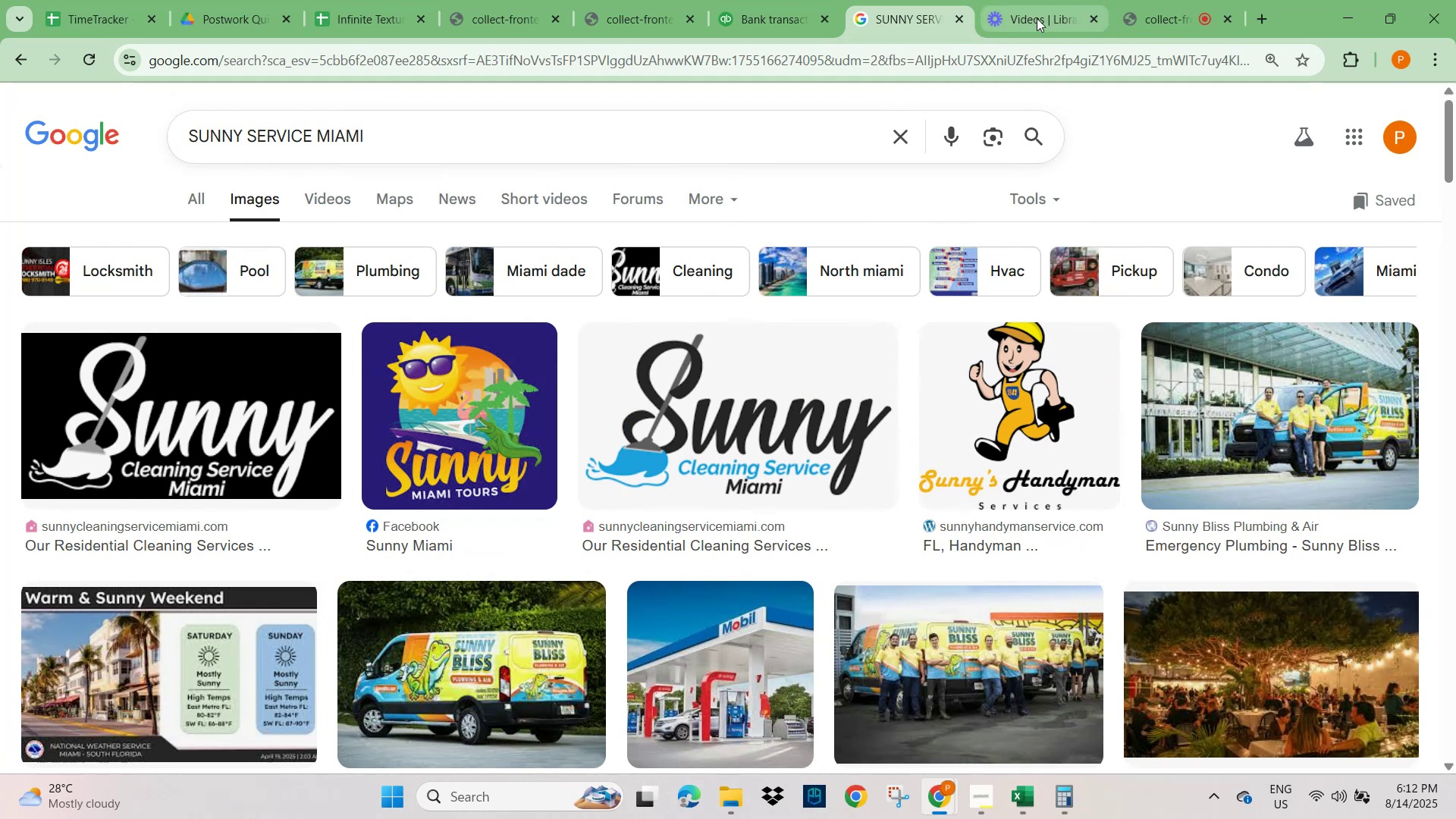 
left_click([779, 15])
 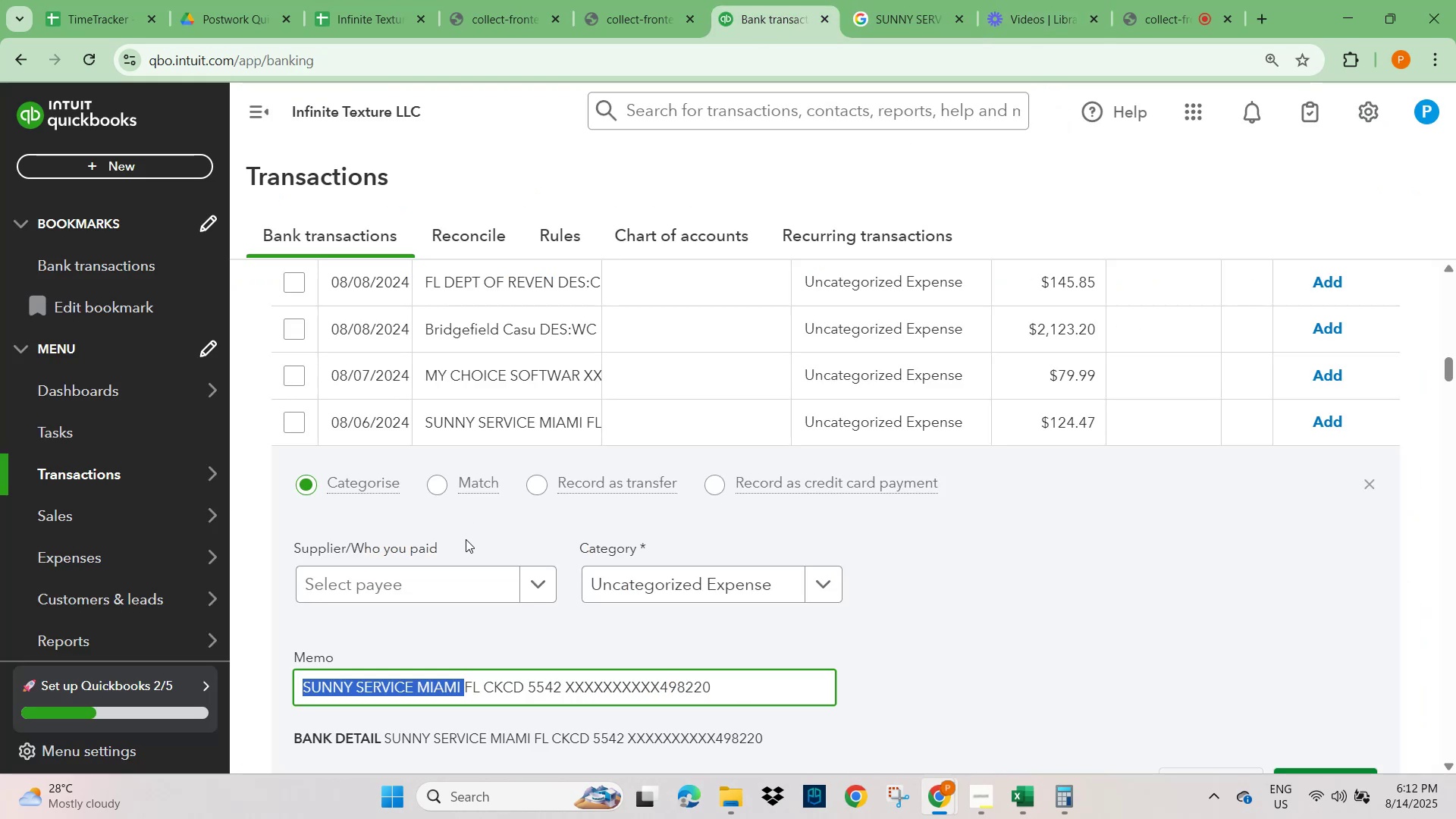 
scroll: coordinate [825, 412], scroll_direction: up, amount: 20.0
 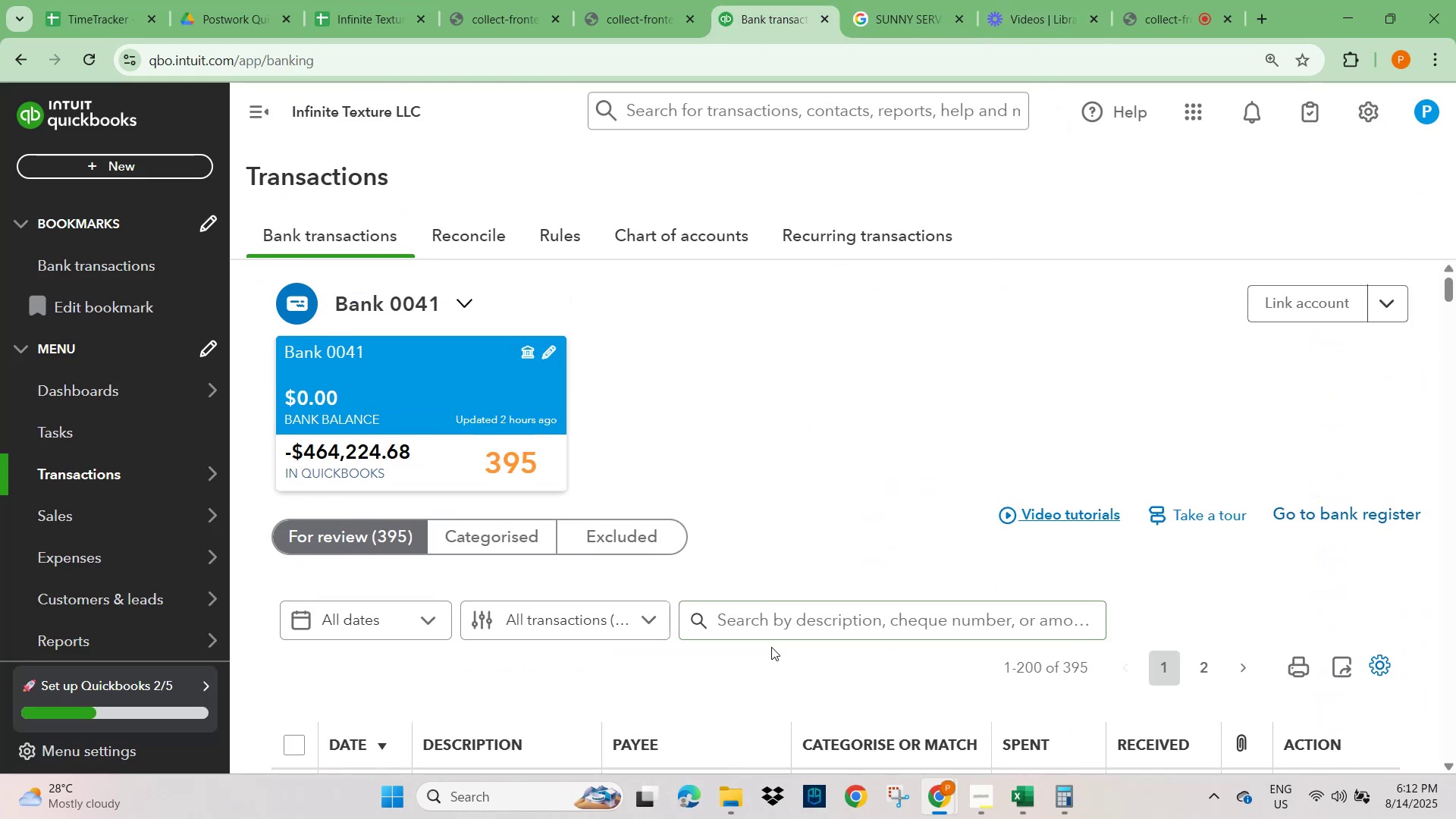 
left_click([776, 613])
 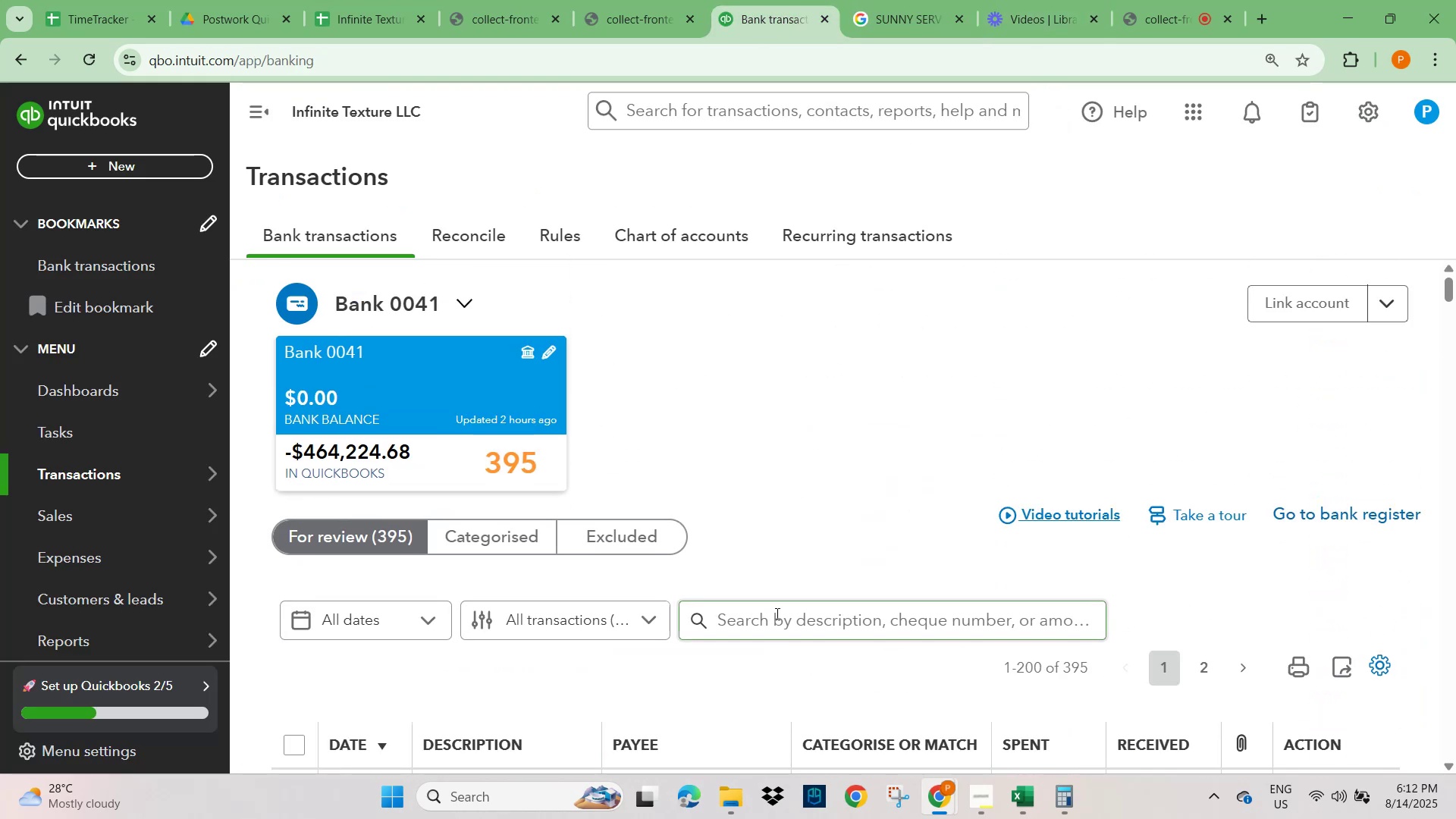 
key(Control+V)
 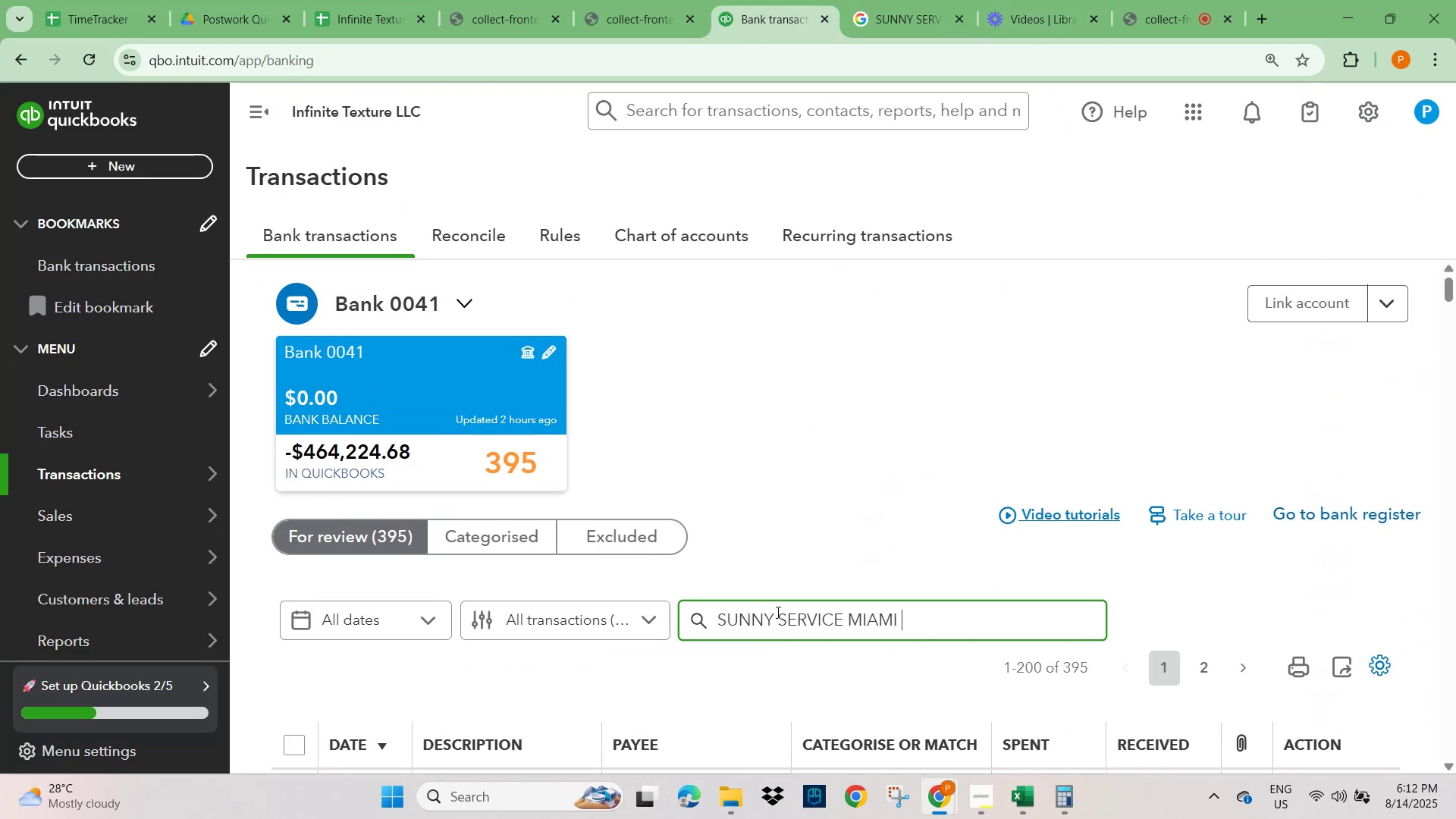 
key(NumpadEnter)
 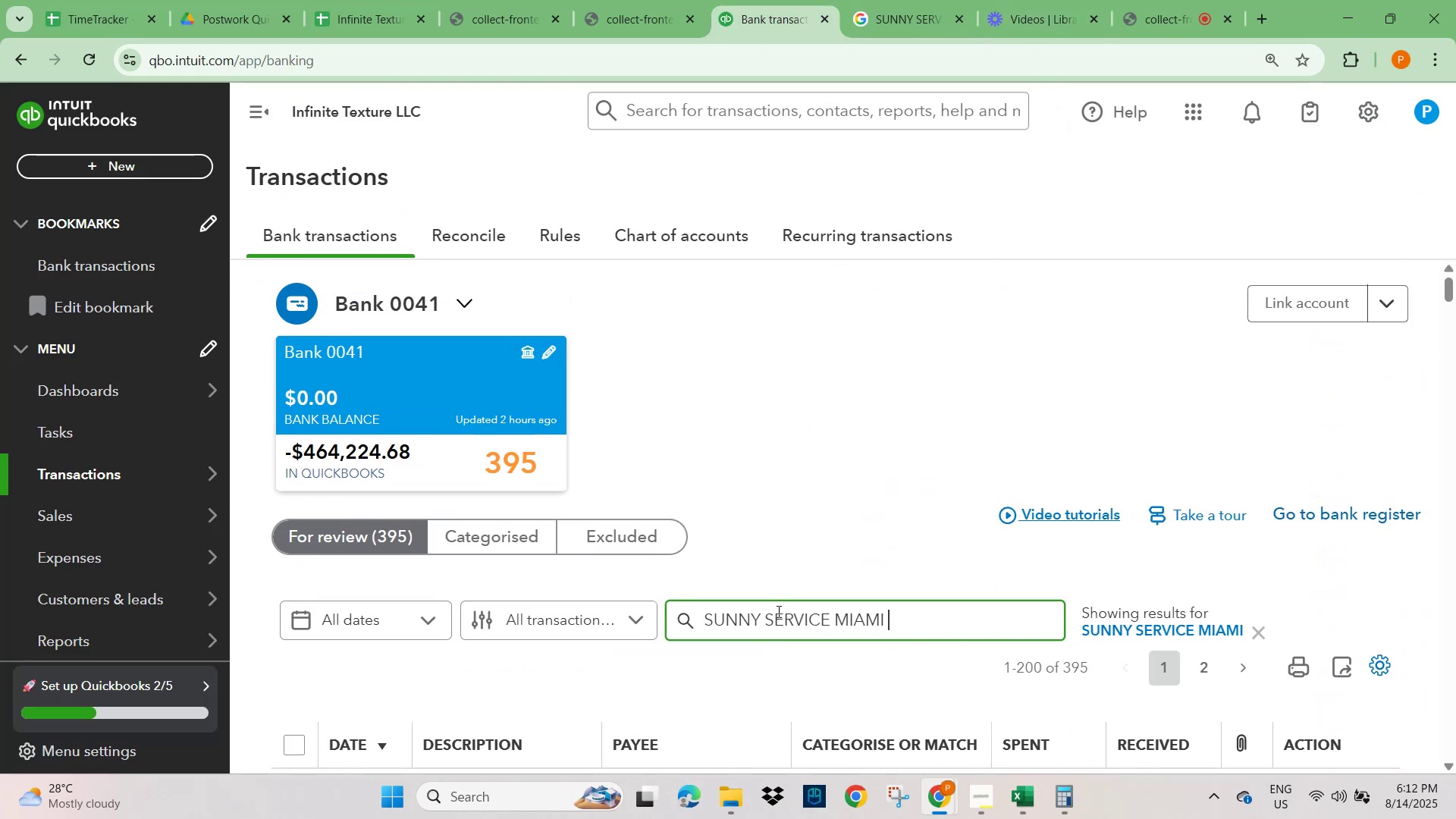 
scroll: coordinate [684, 539], scroll_direction: down, amount: 5.0
 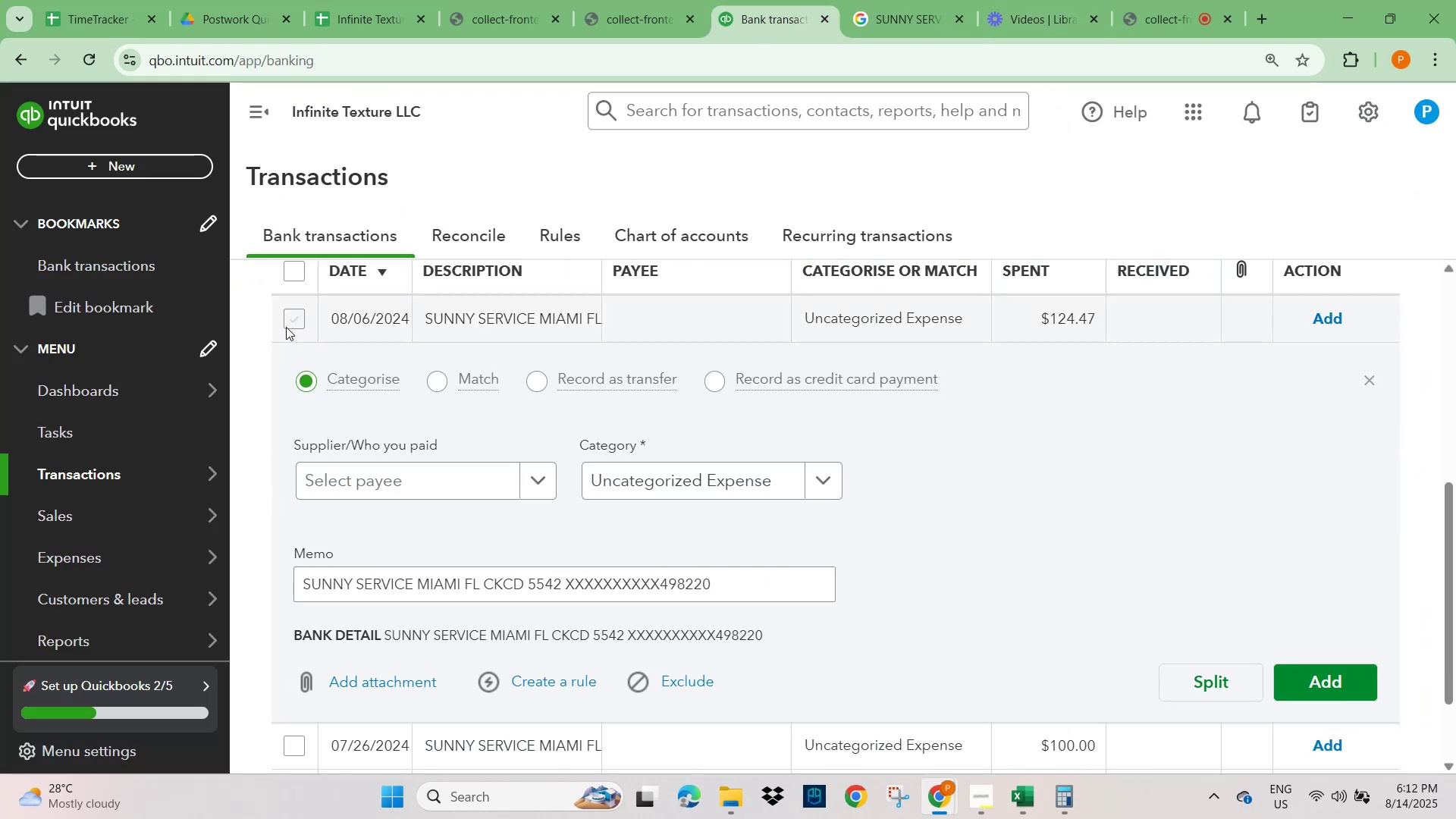 
scroll: coordinate [840, 532], scroll_direction: up, amount: 3.0
 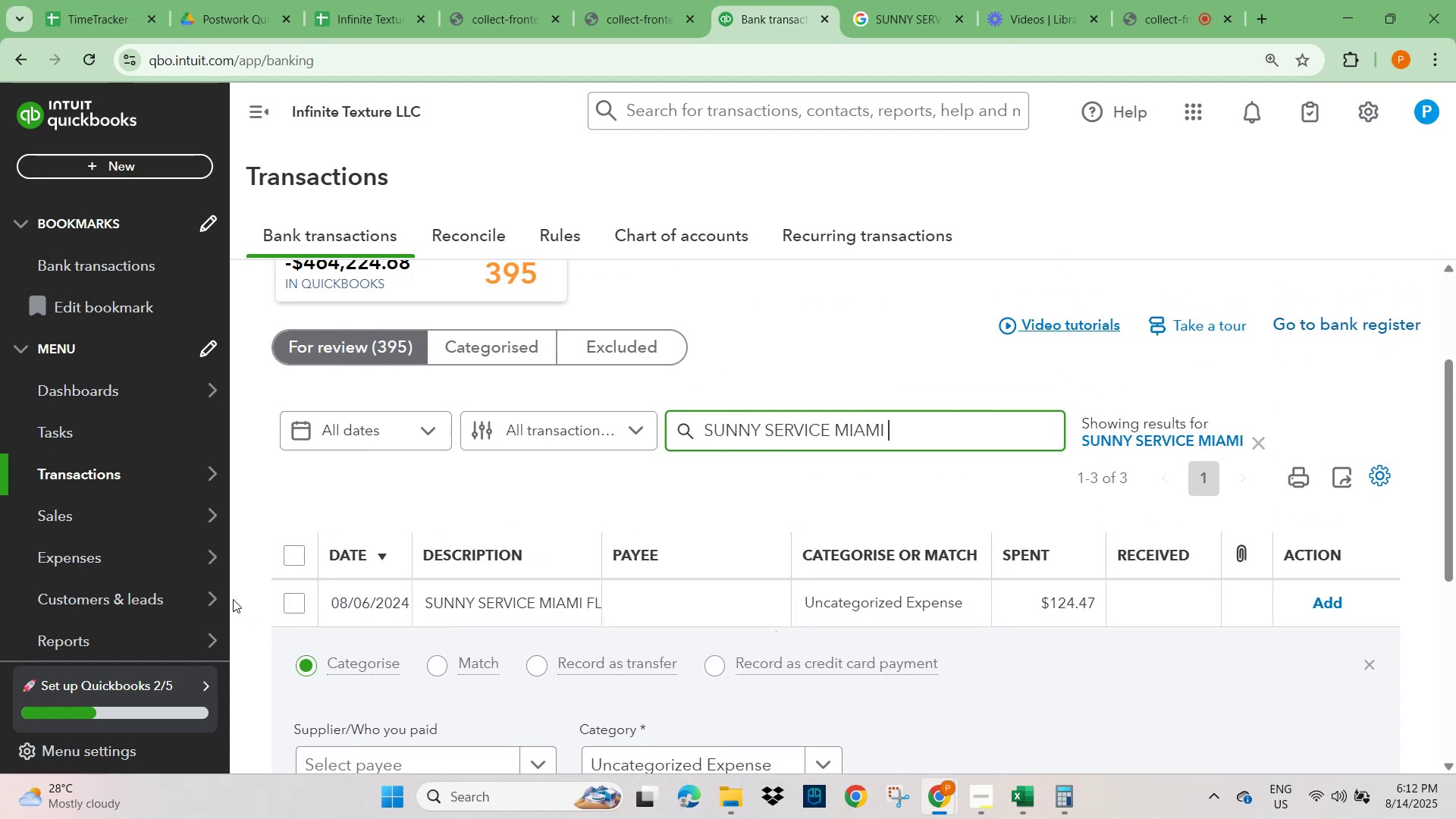 
left_click([289, 602])
 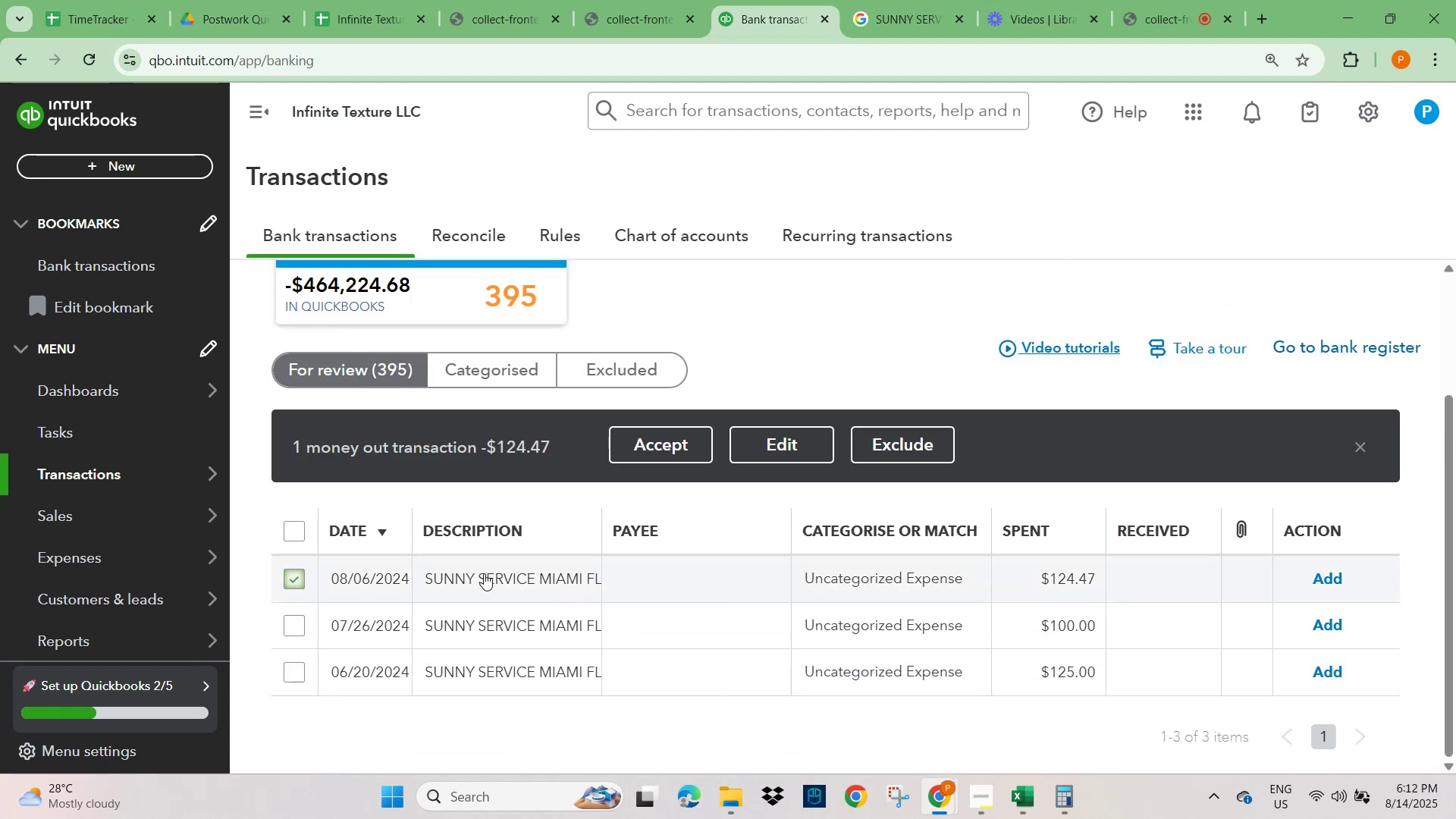 
left_click([484, 573])
 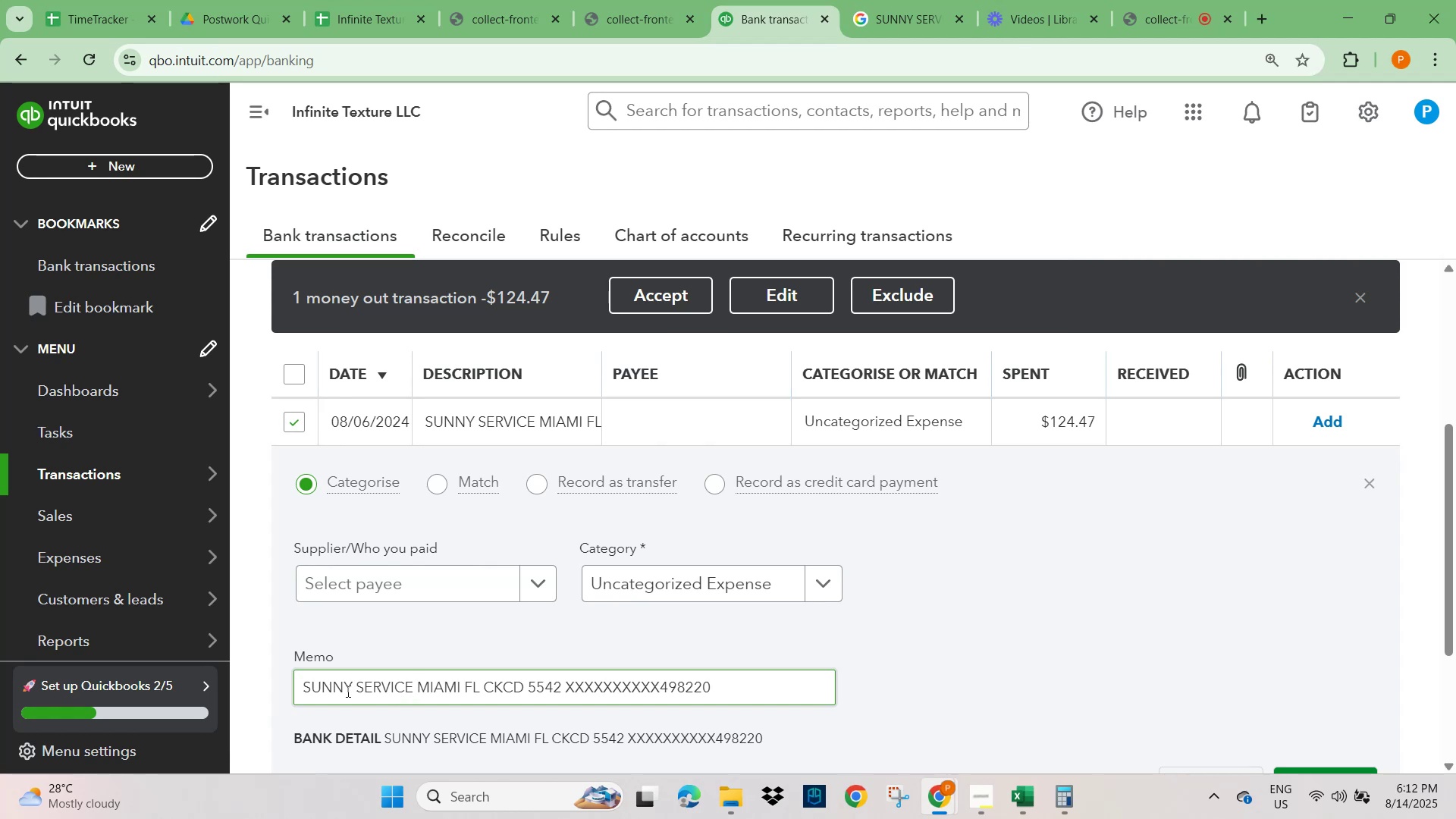 
wait(5.11)
 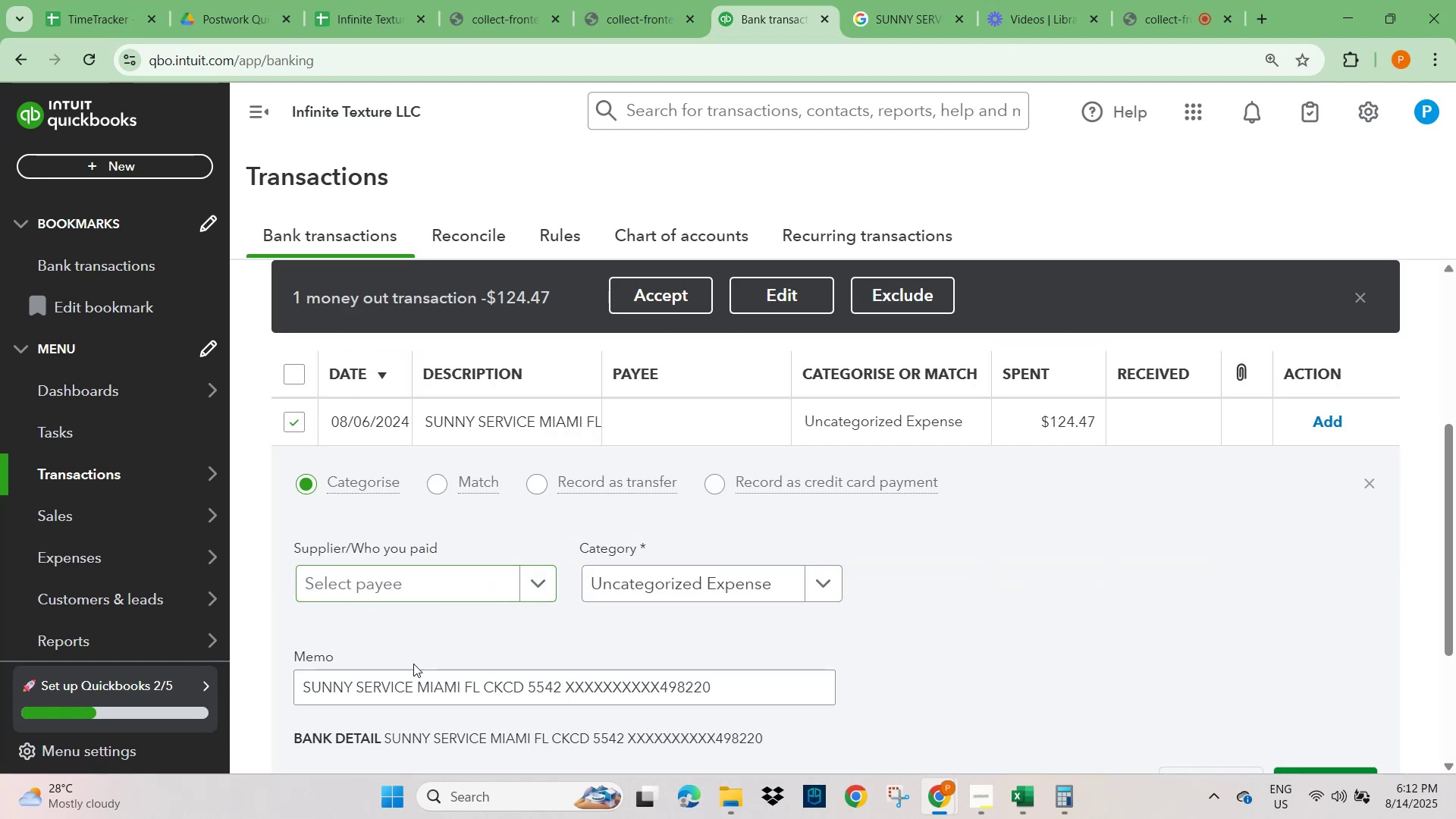 
left_click_drag(start_coordinate=[413, 686], to_coordinate=[221, 694])
 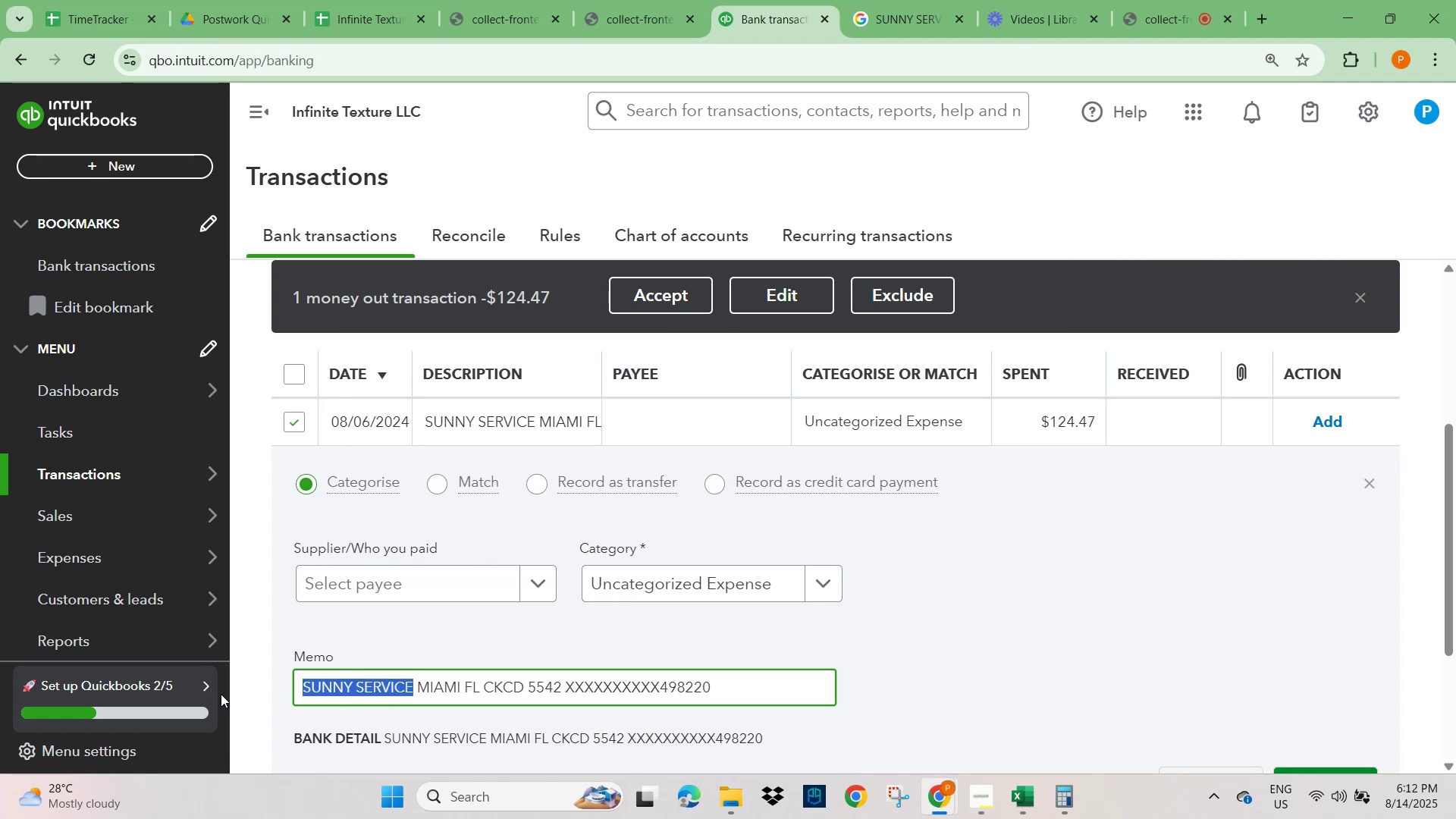 
key(Control+C)
 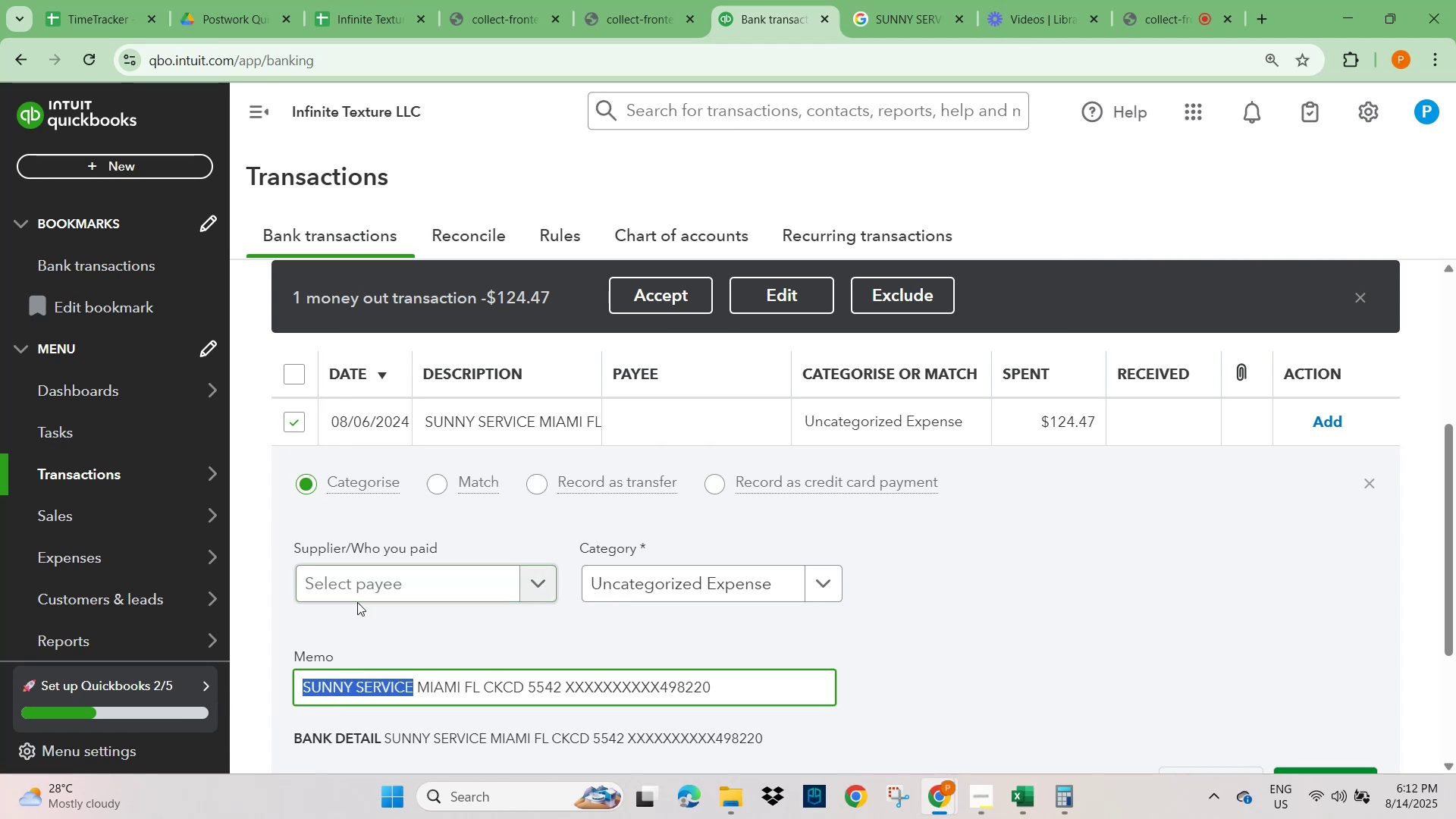 
left_click([356, 579])
 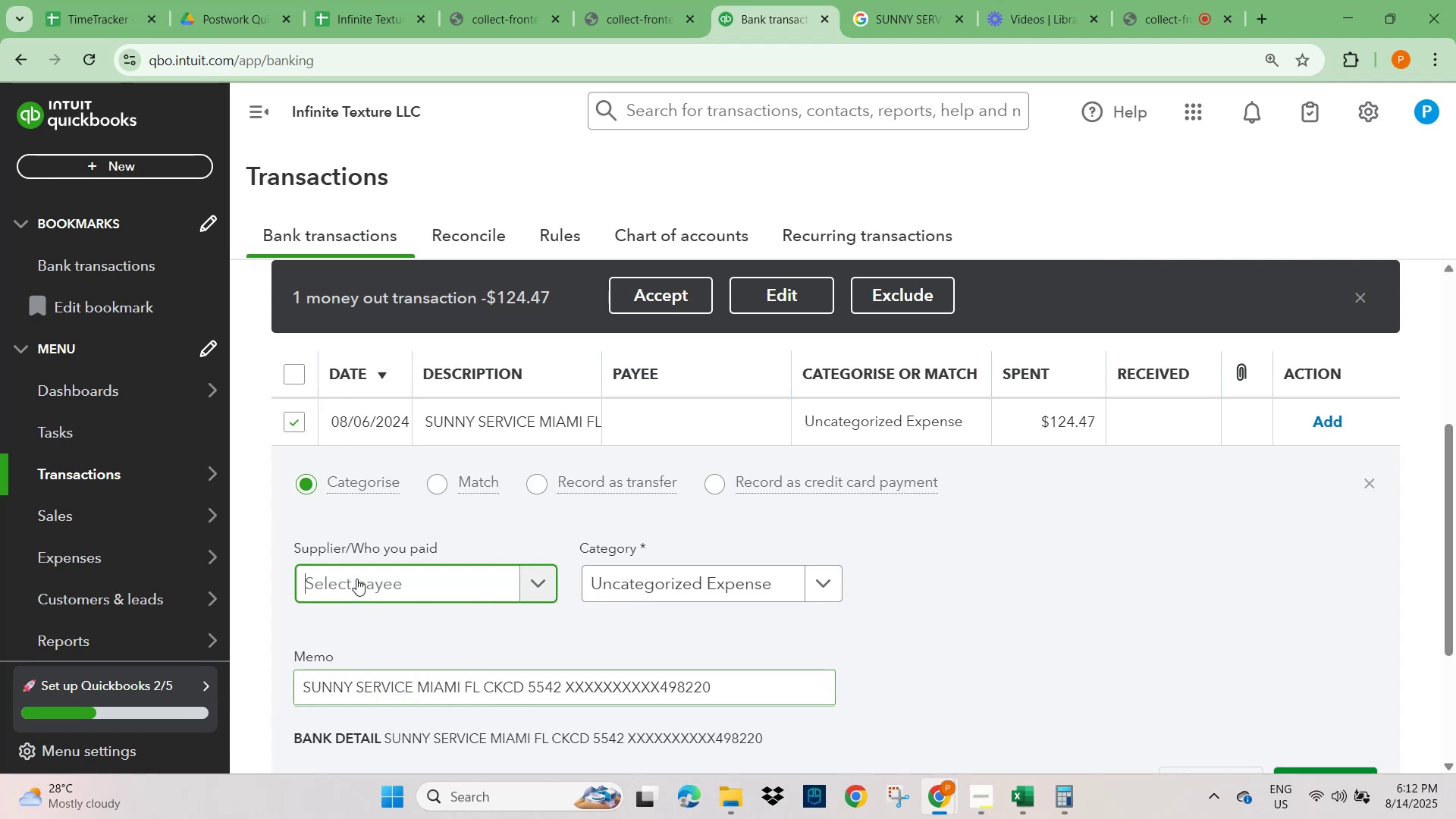 
key(Control+V)
 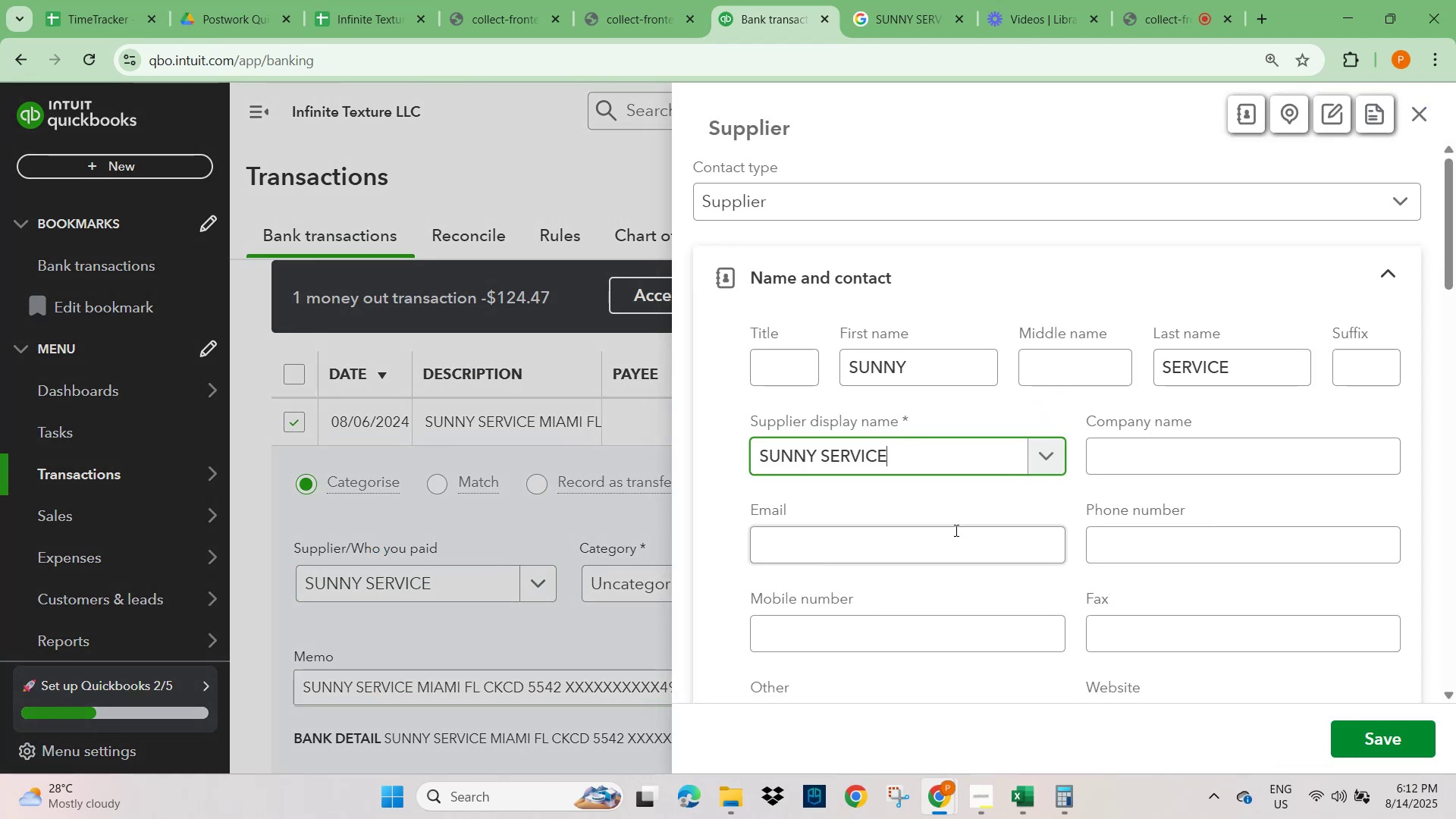 
wait(6.39)
 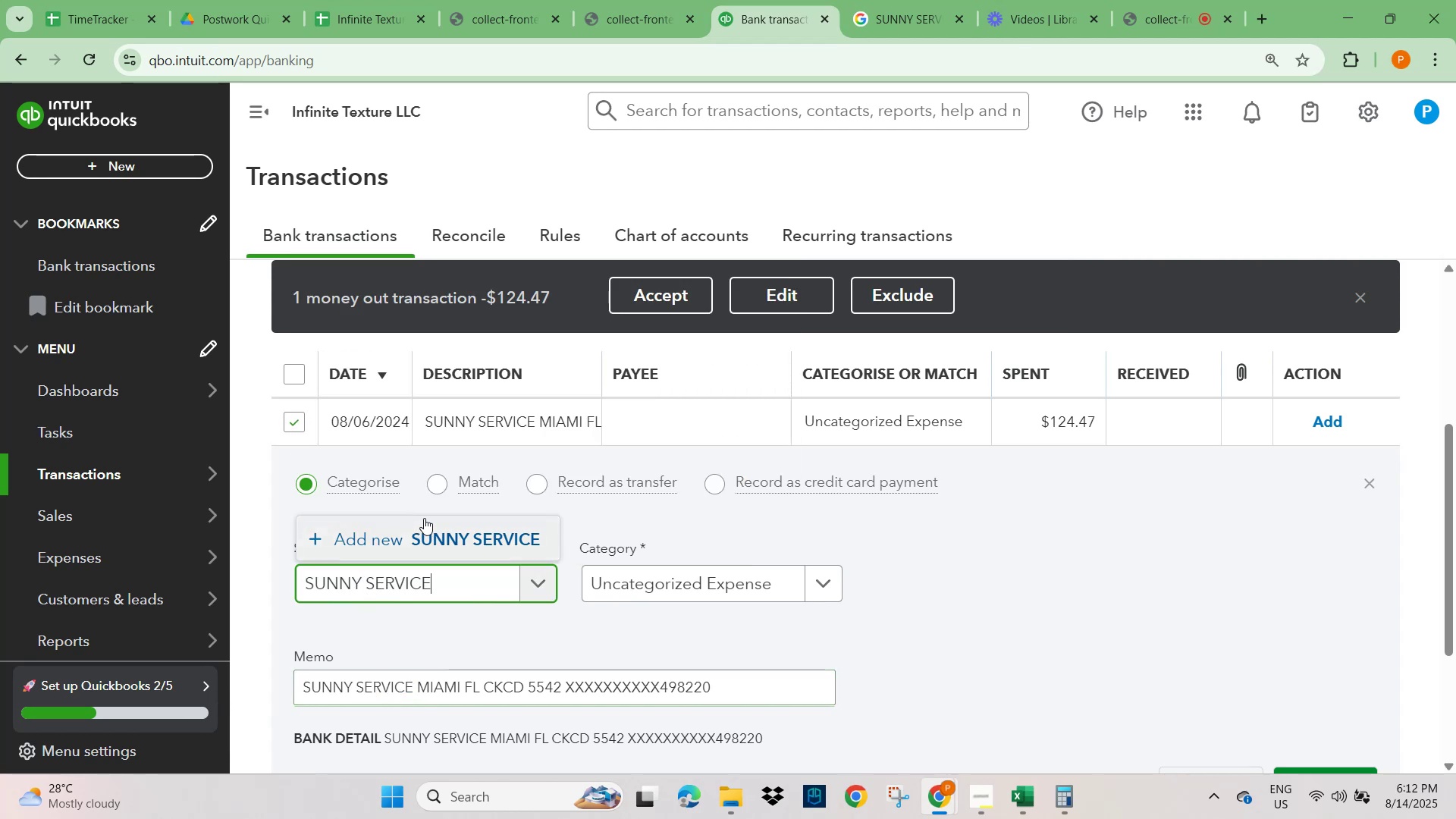 
left_click([1382, 748])
 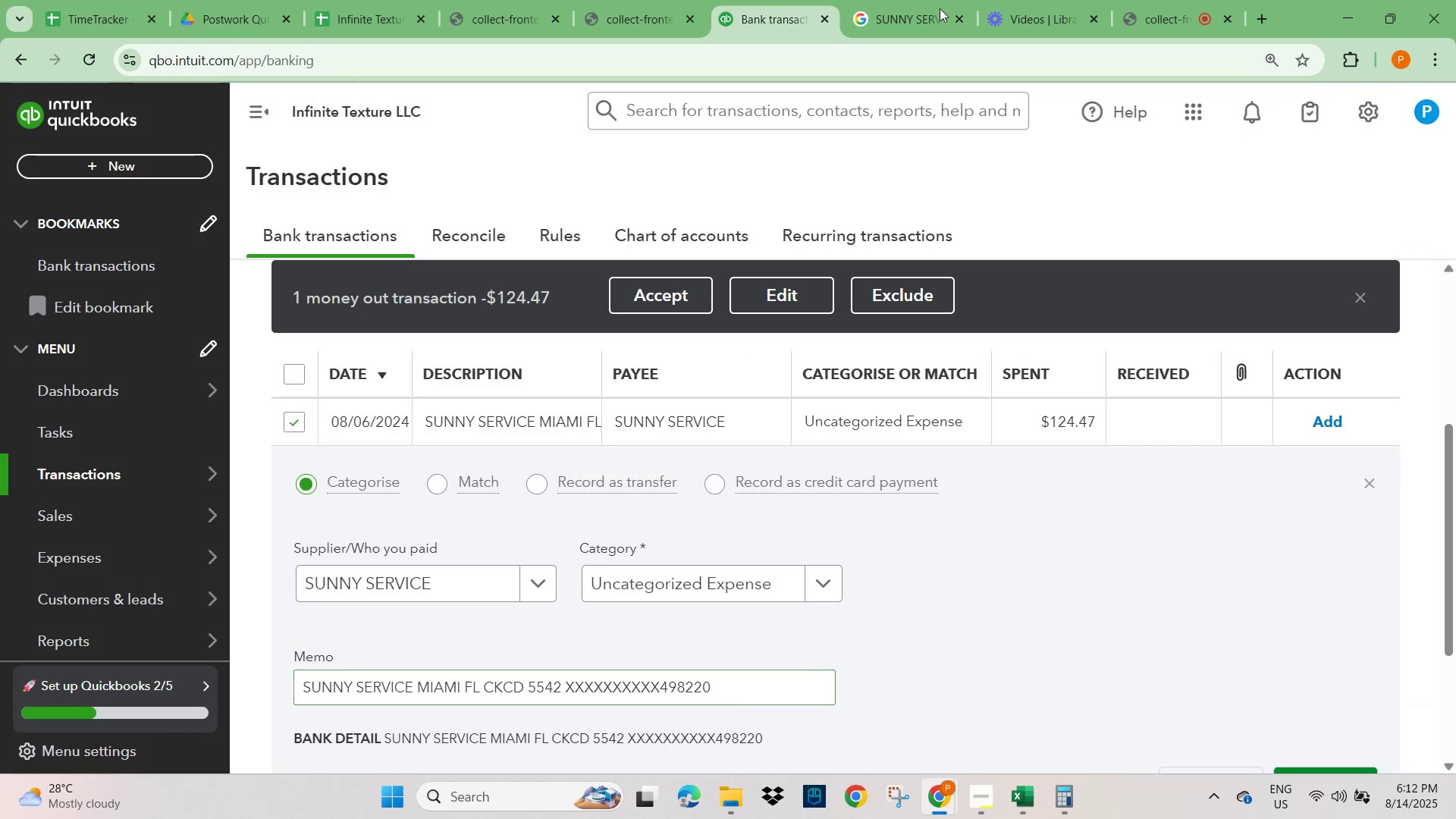 
left_click([897, 8])
 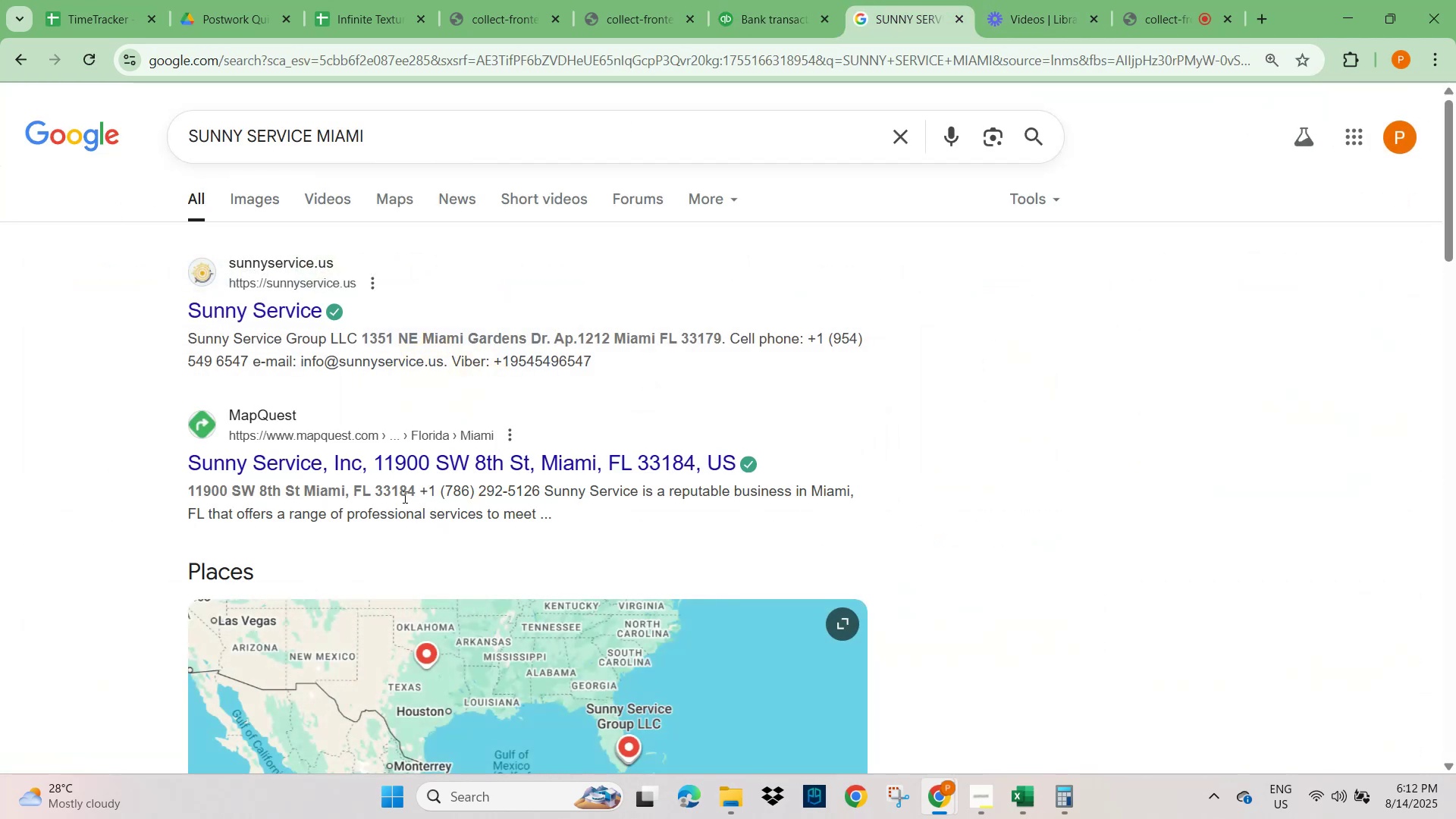 
wait(11.75)
 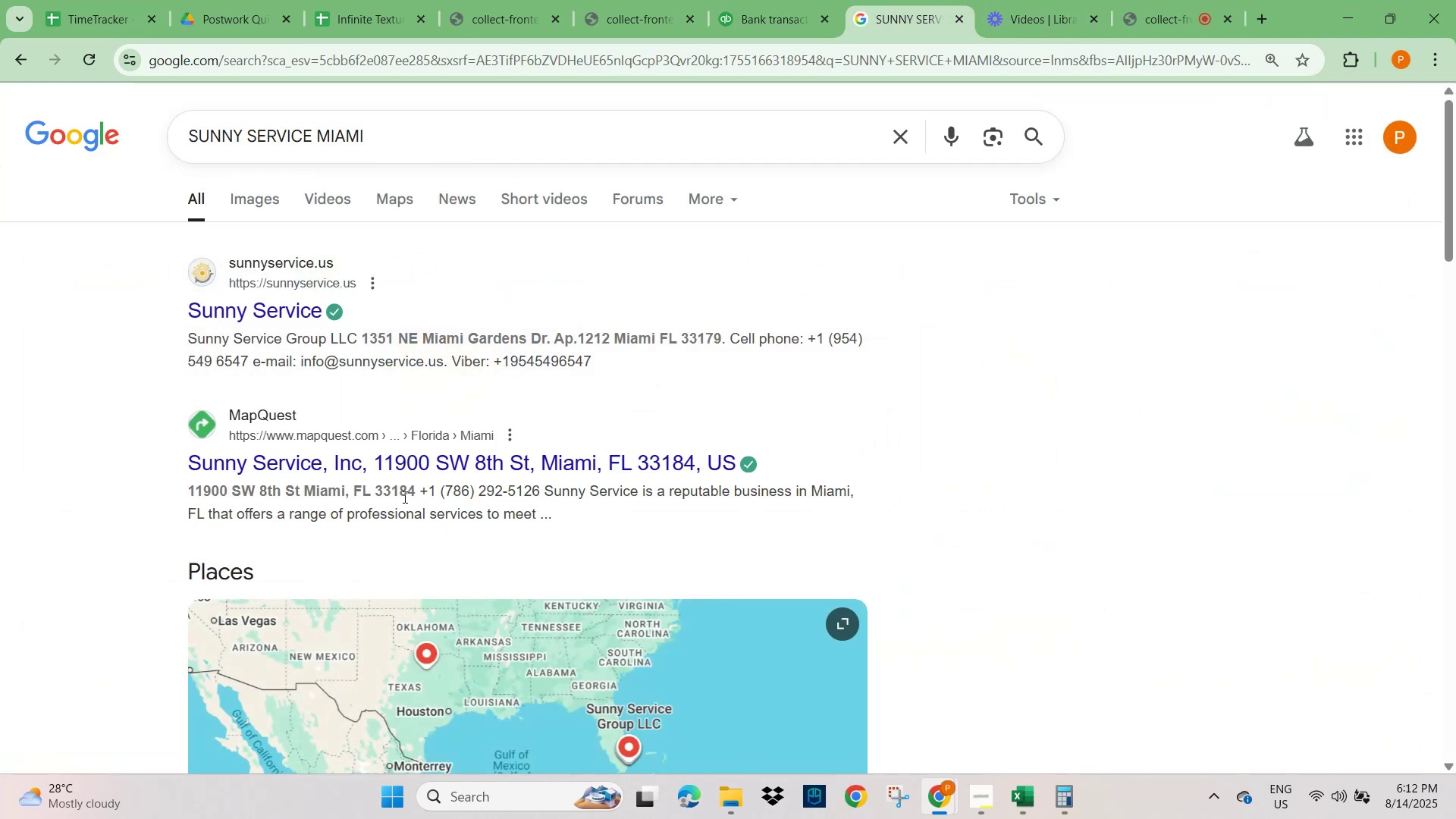 
left_click([322, 469])
 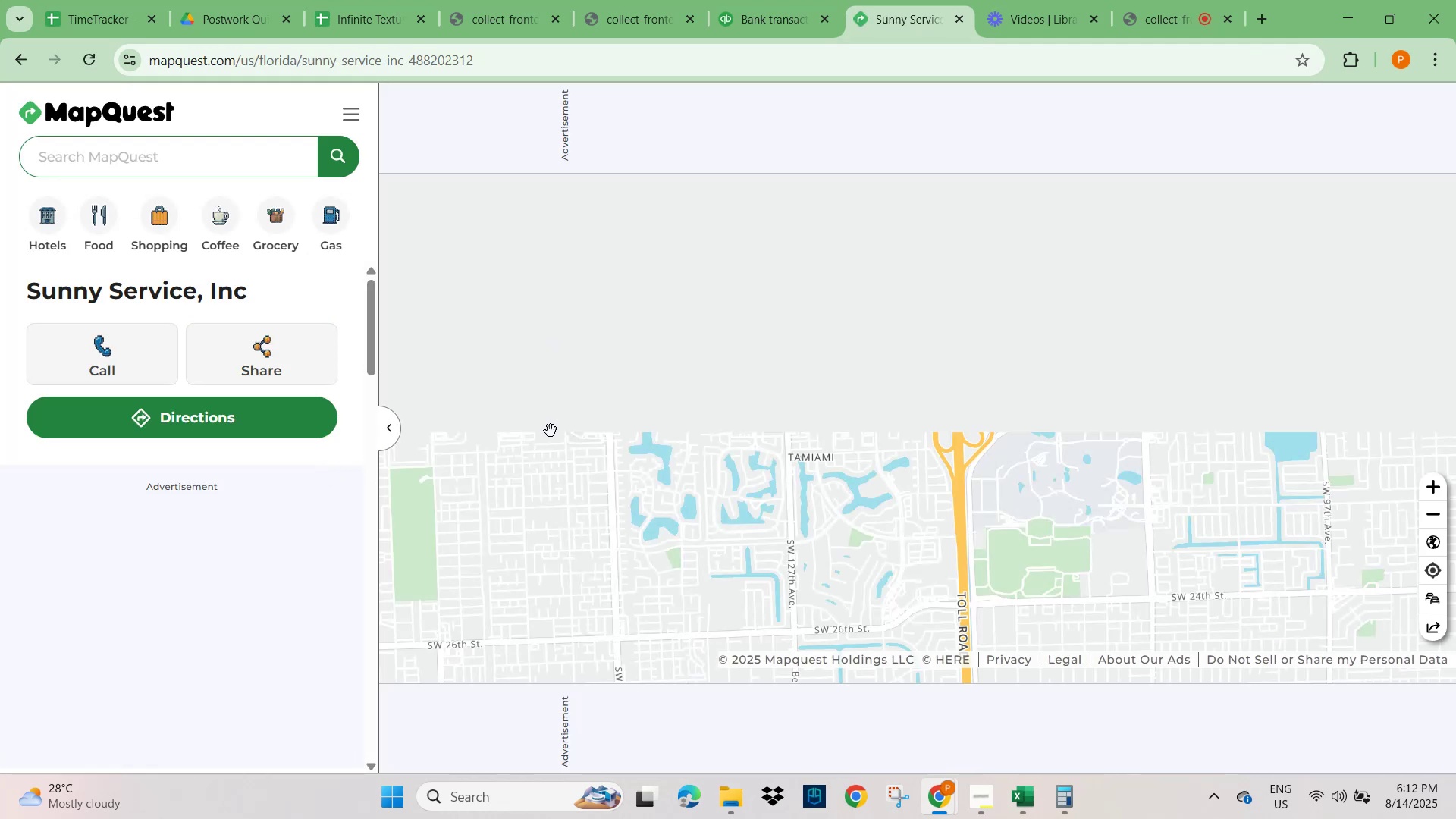 
scroll: coordinate [579, 453], scroll_direction: down, amount: 7.0
 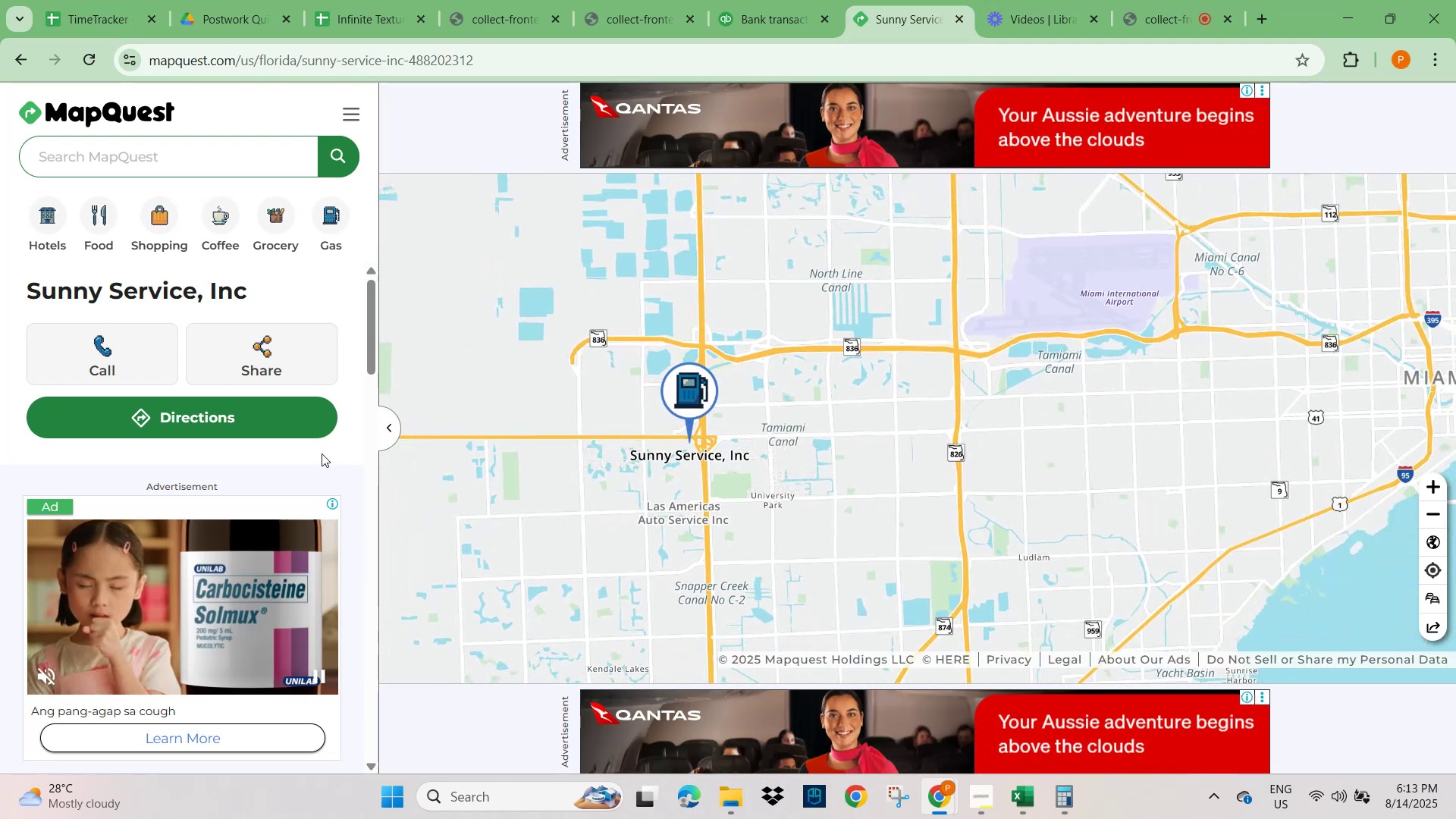 
scroll: coordinate [155, 393], scroll_direction: up, amount: 5.0
 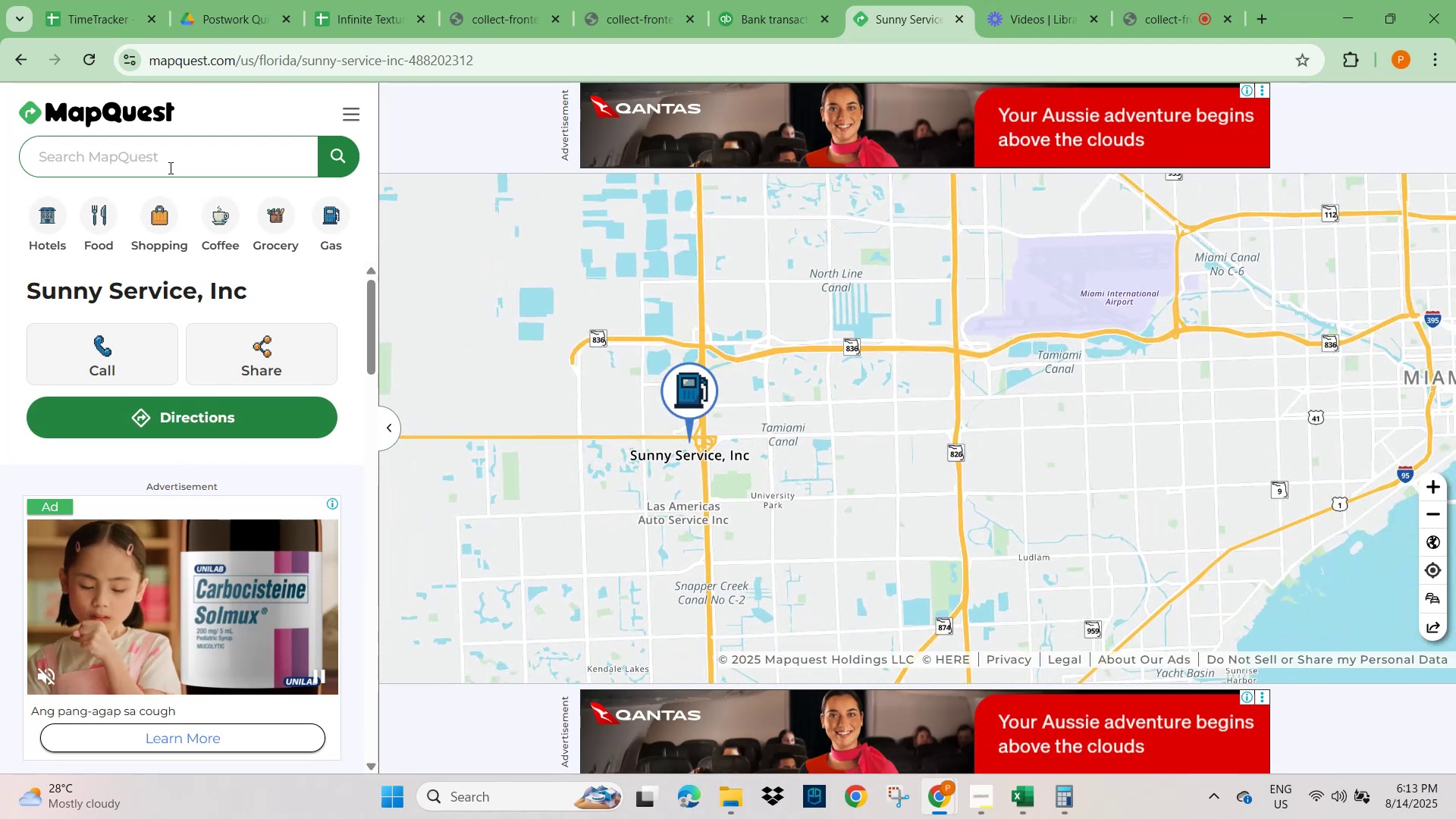 
scroll: coordinate [134, 541], scroll_direction: down, amount: 14.0
 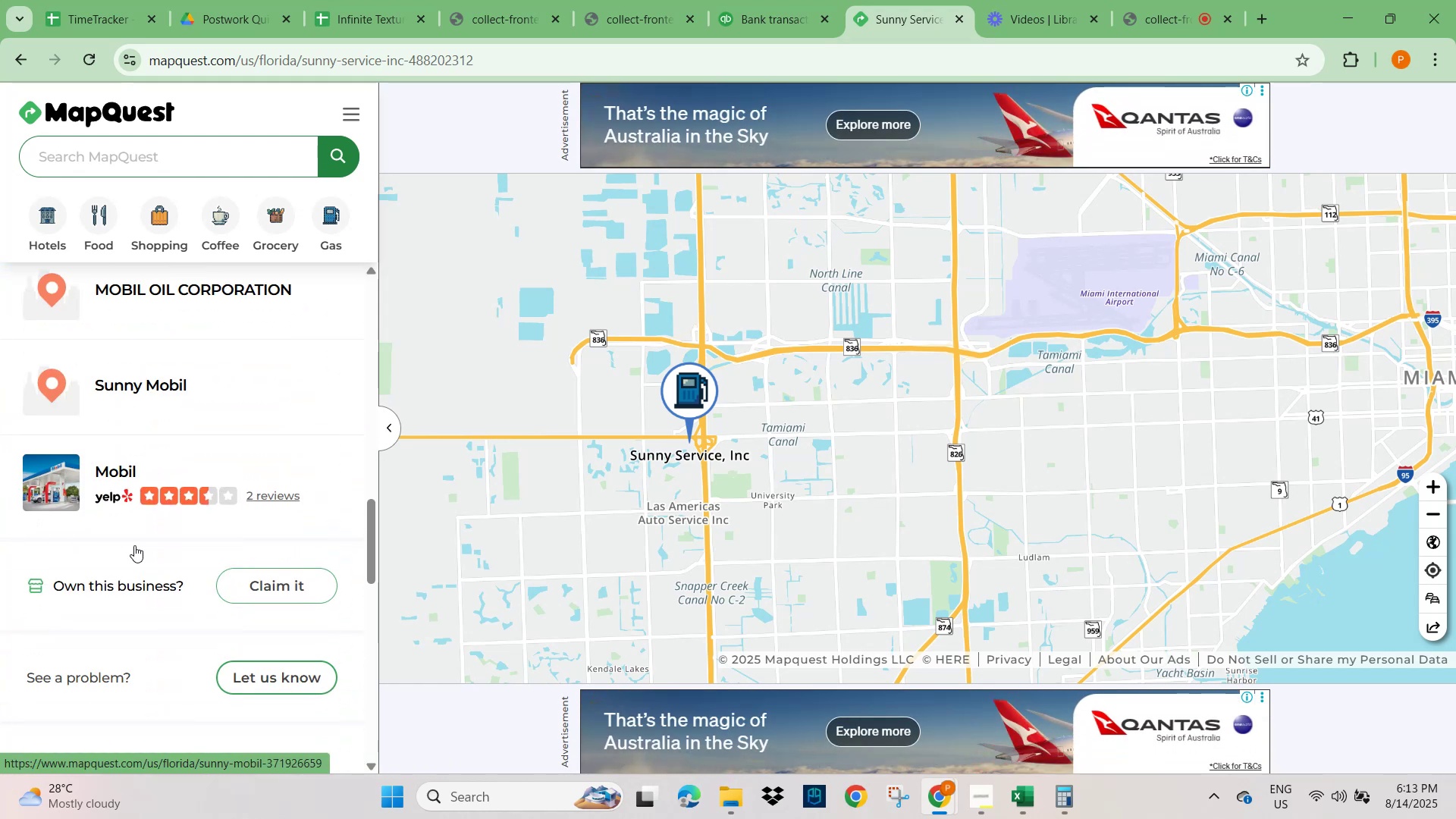 
scroll: coordinate [134, 554], scroll_direction: down, amount: 5.0
 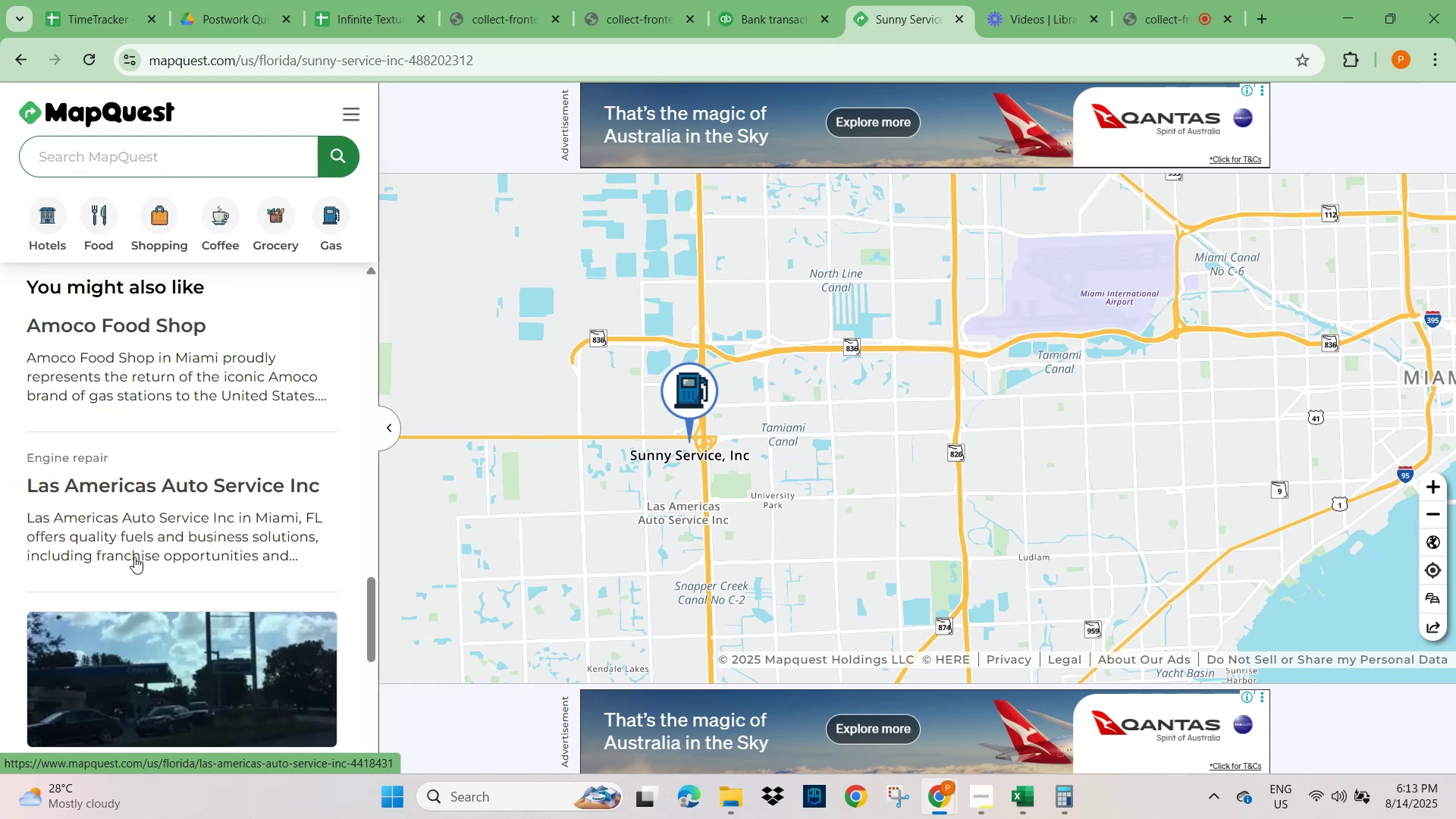 
left_click([752, 11])
 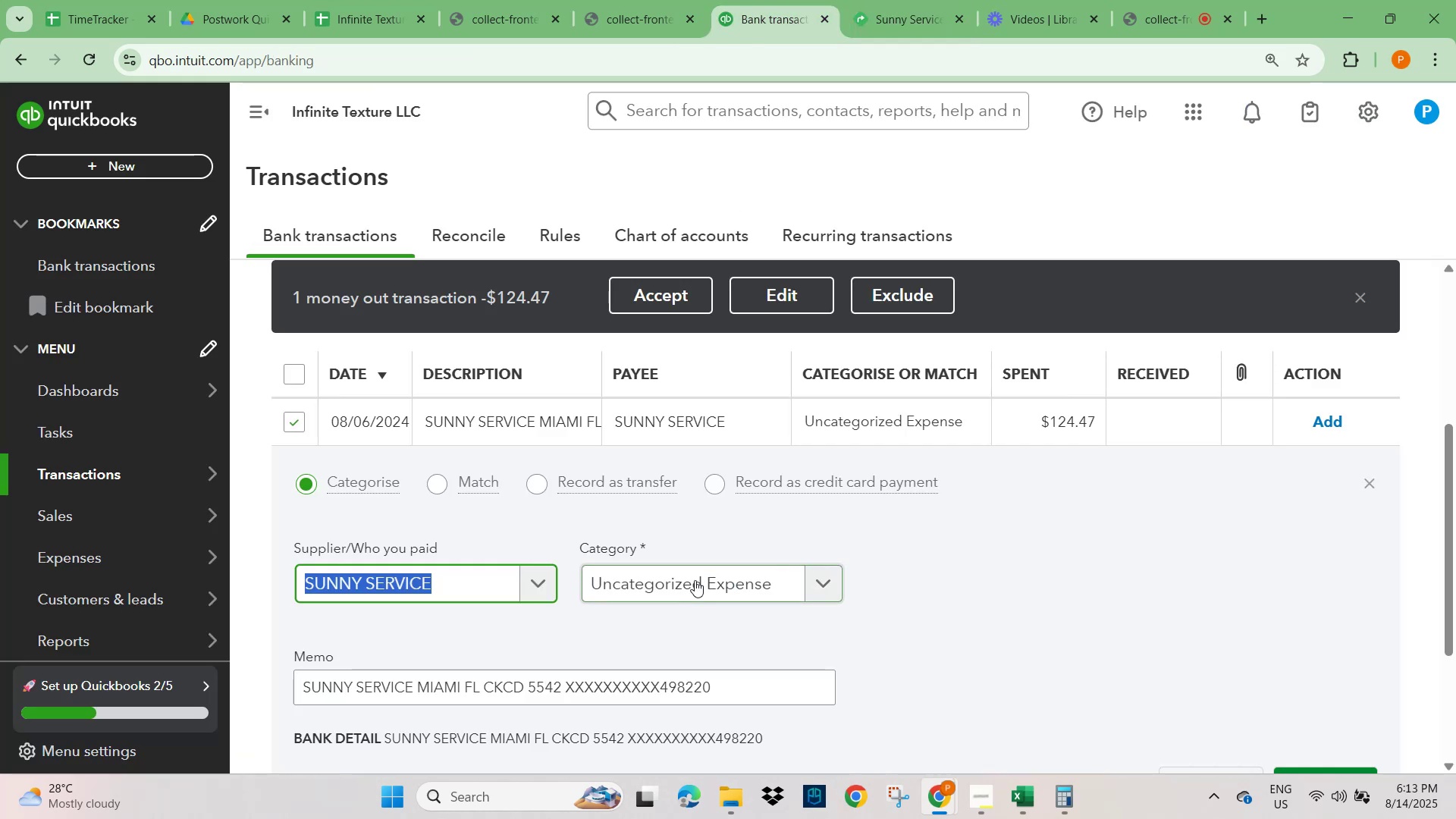 
scroll: coordinate [644, 619], scroll_direction: down, amount: 2.0
 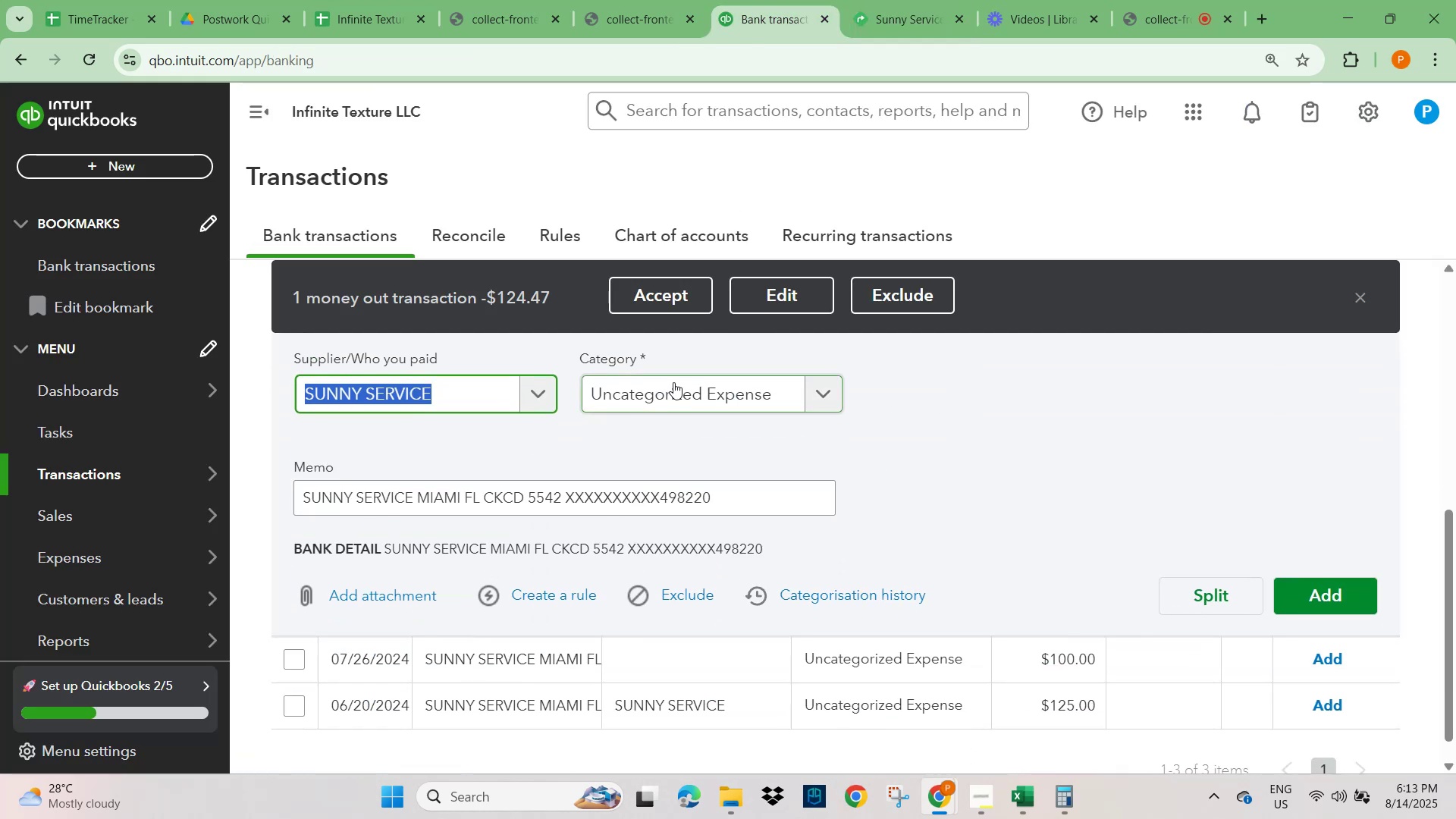 
left_click([674, 402])
 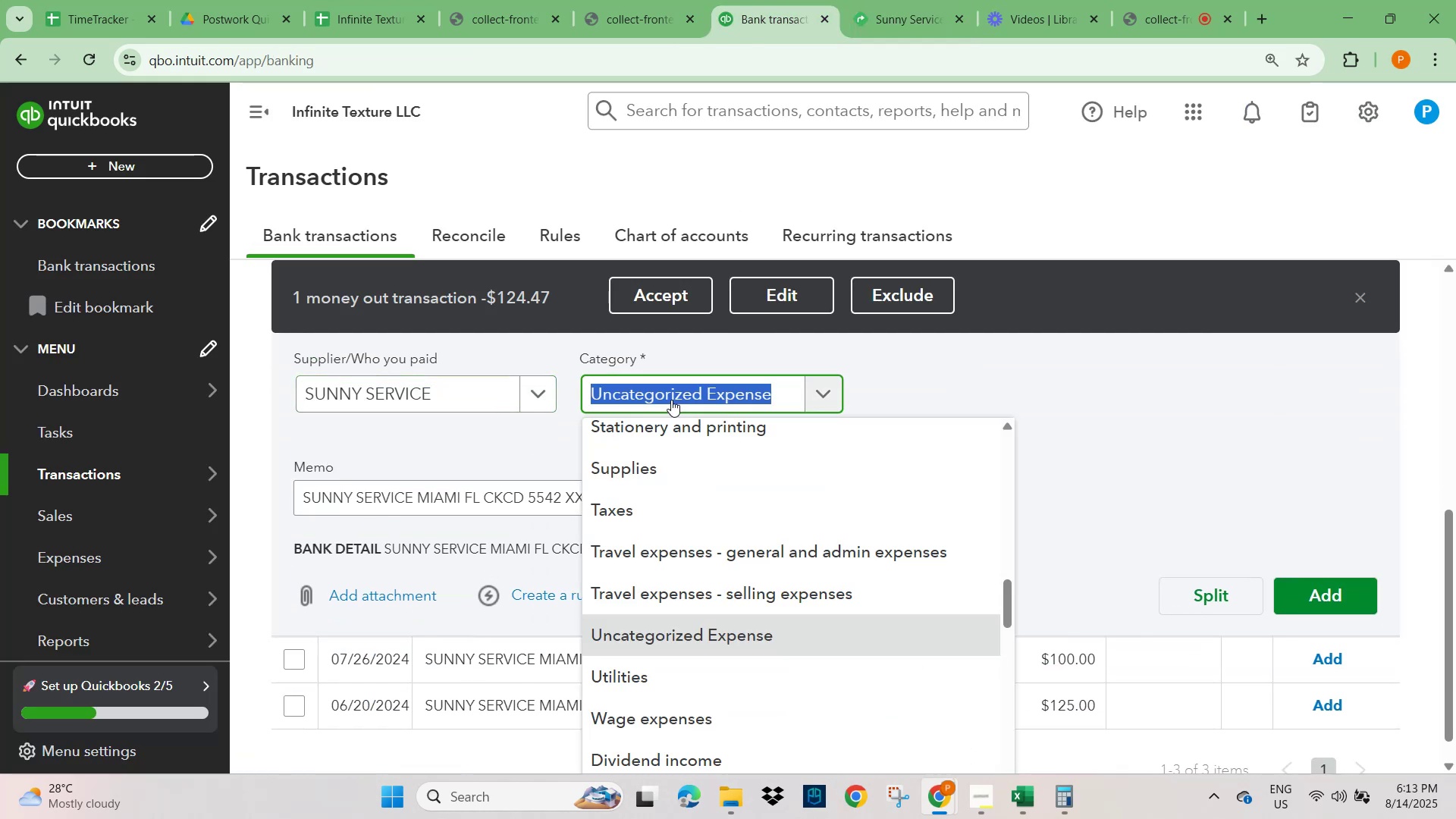 
type(REPAIR)
 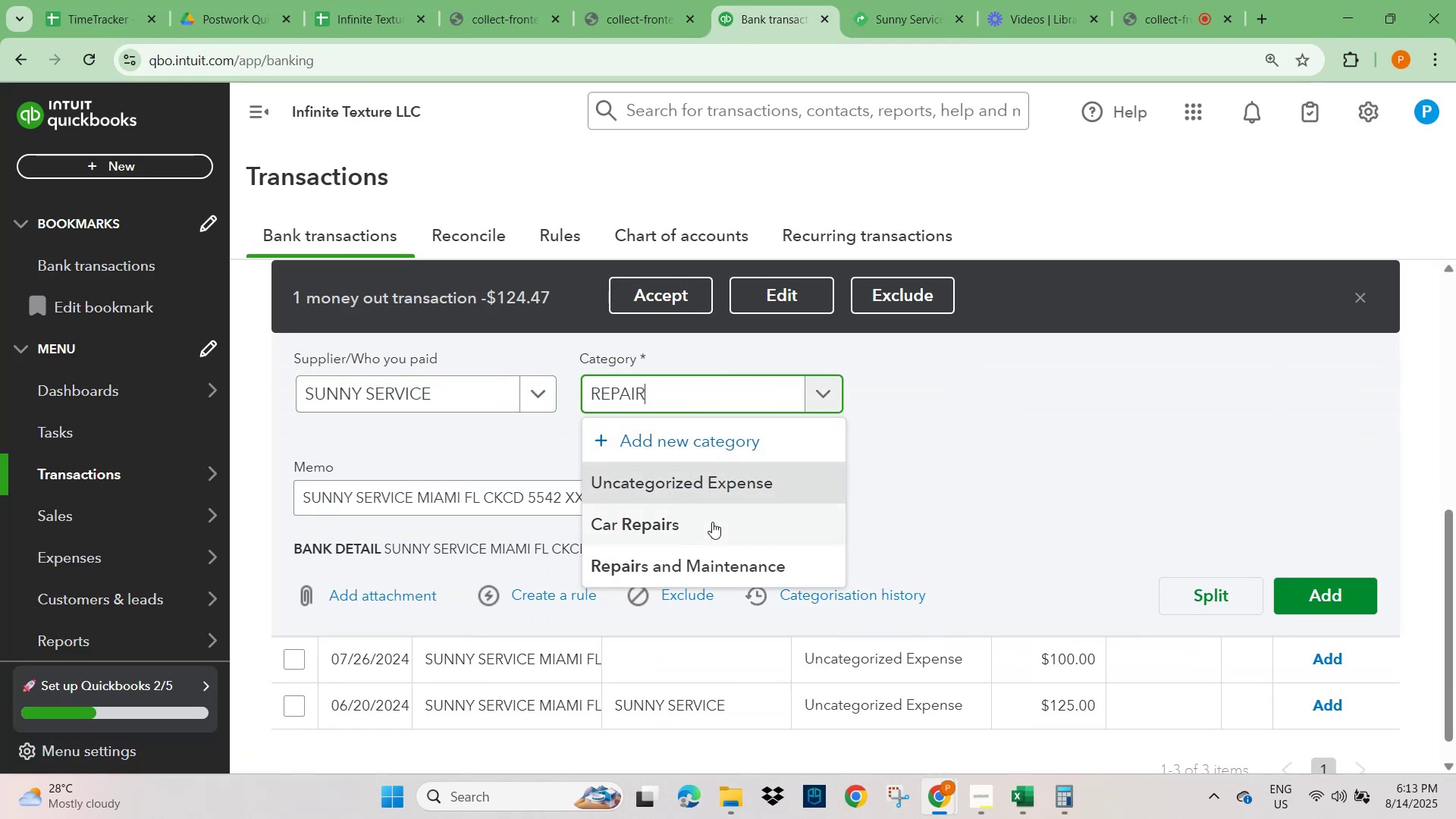 
left_click([701, 562])
 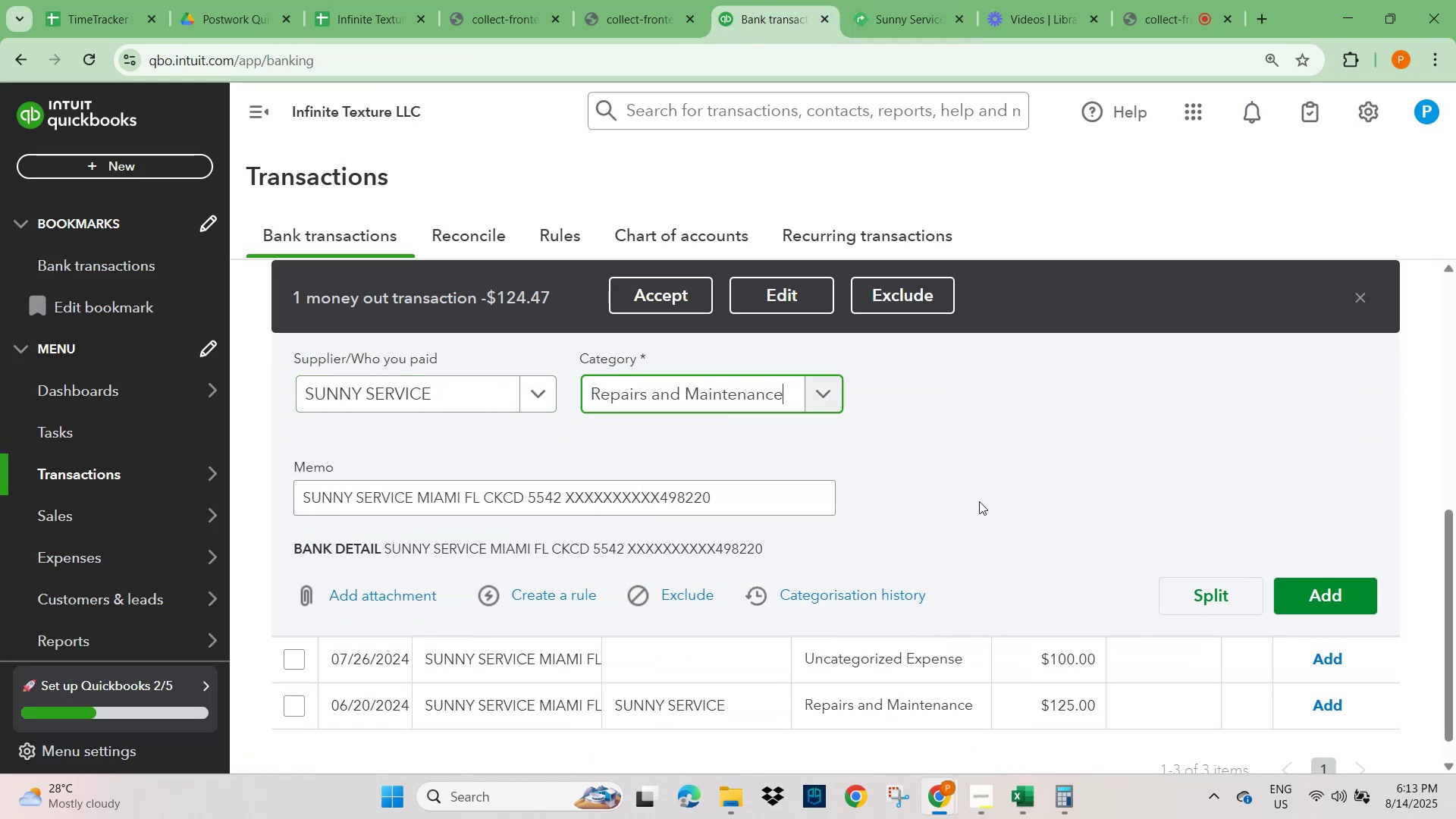 
left_click([1004, 444])
 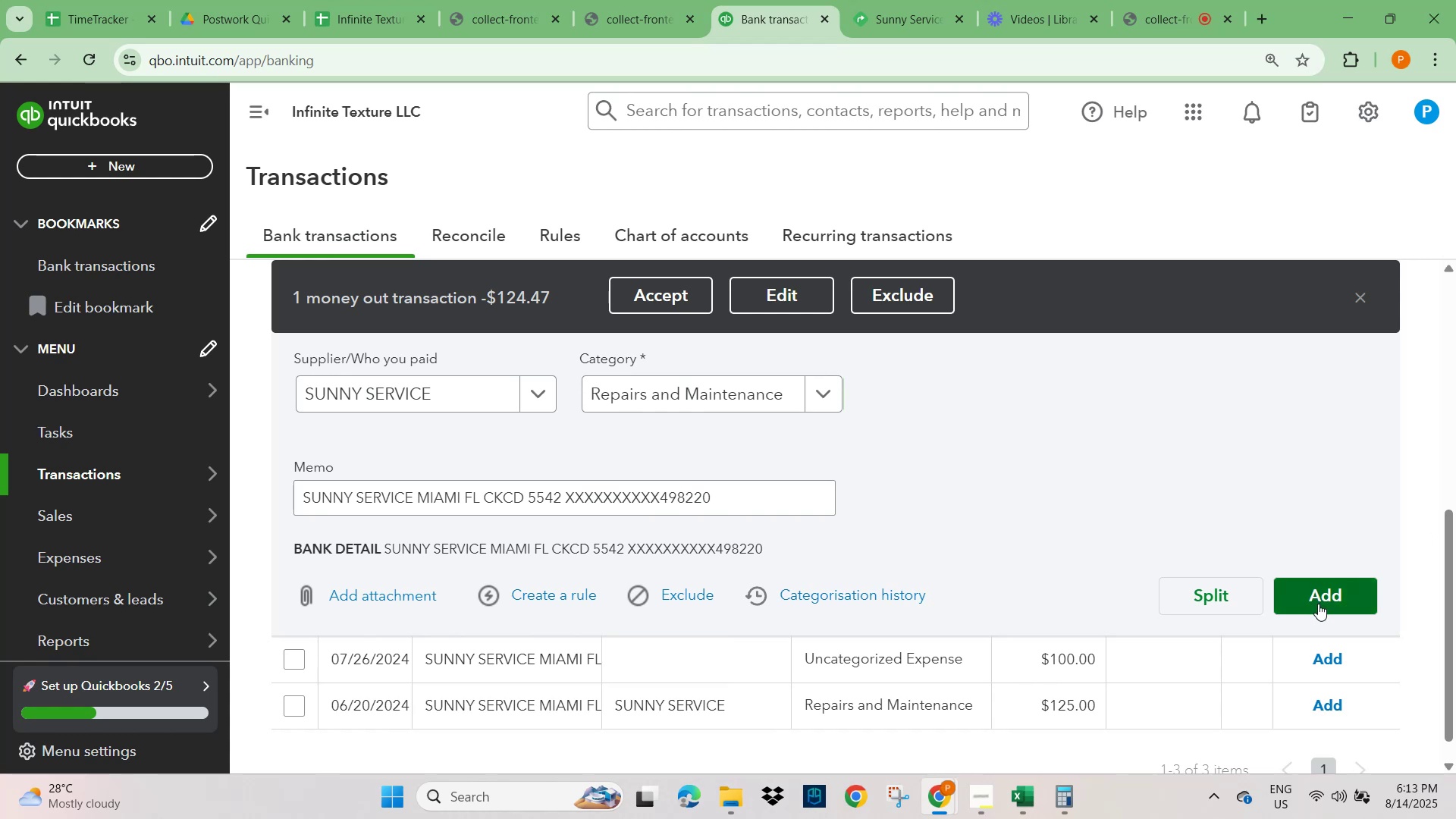 
left_click([1318, 598])
 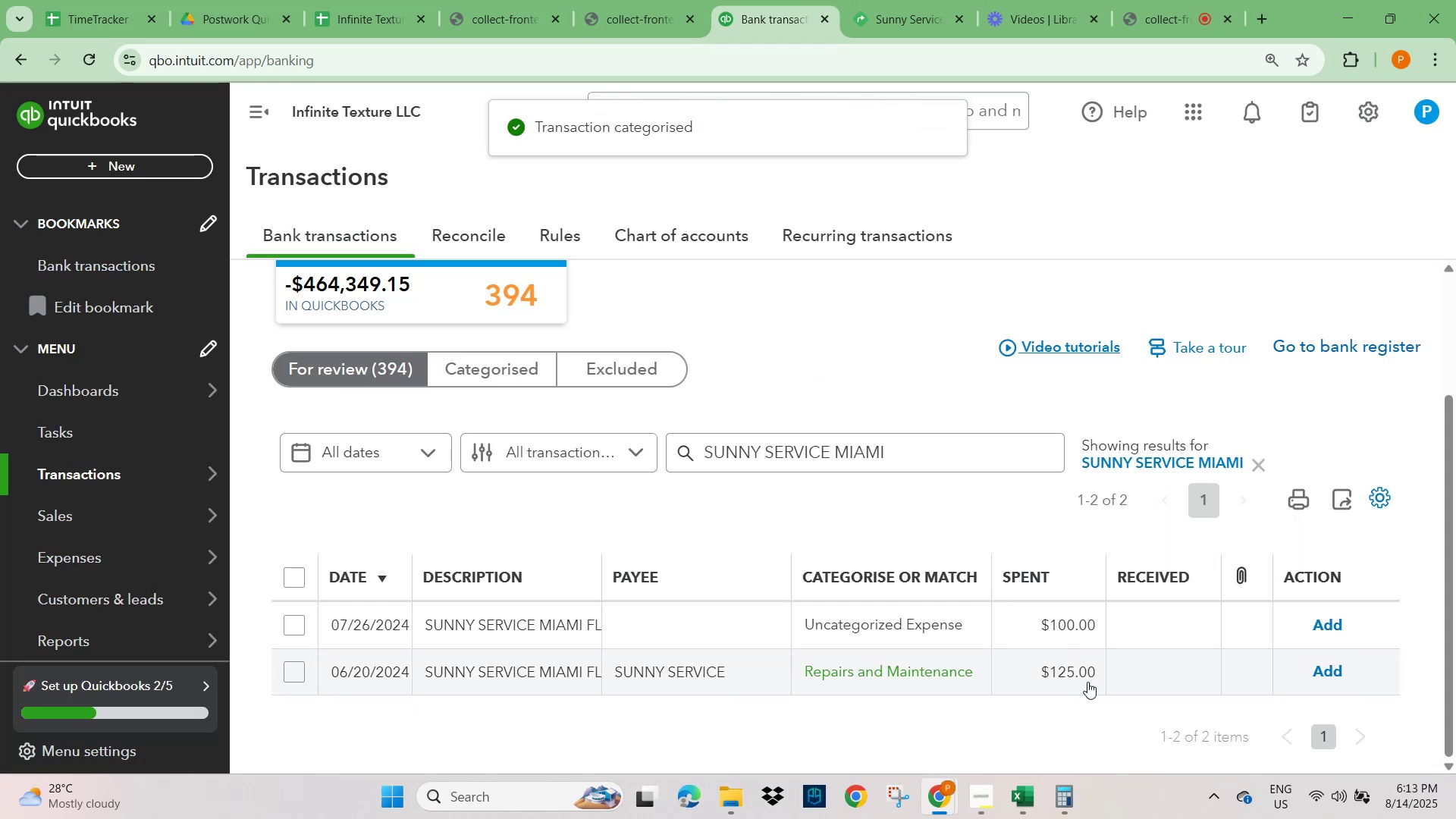 
left_click([1338, 674])
 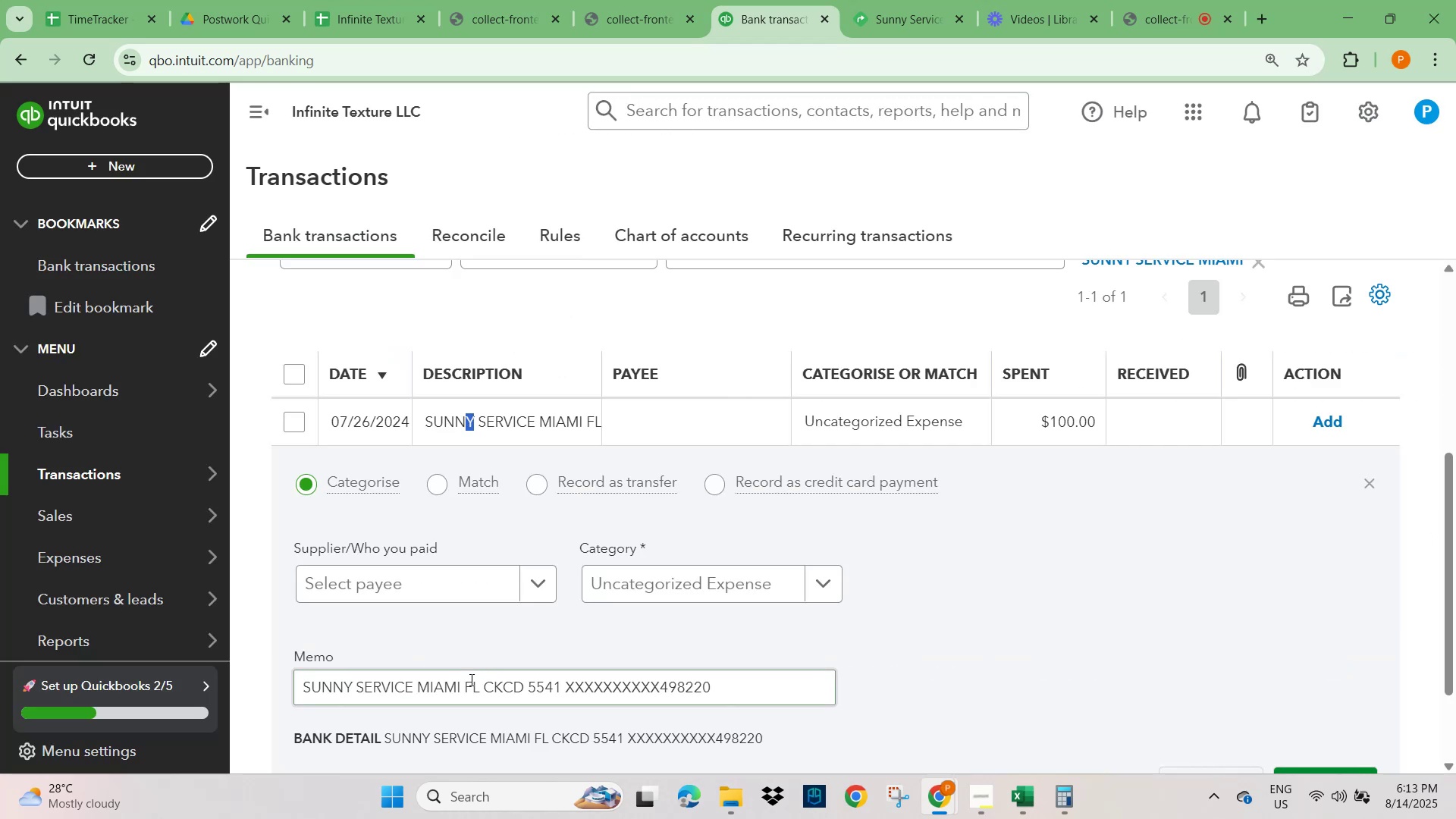 
wait(5.12)
 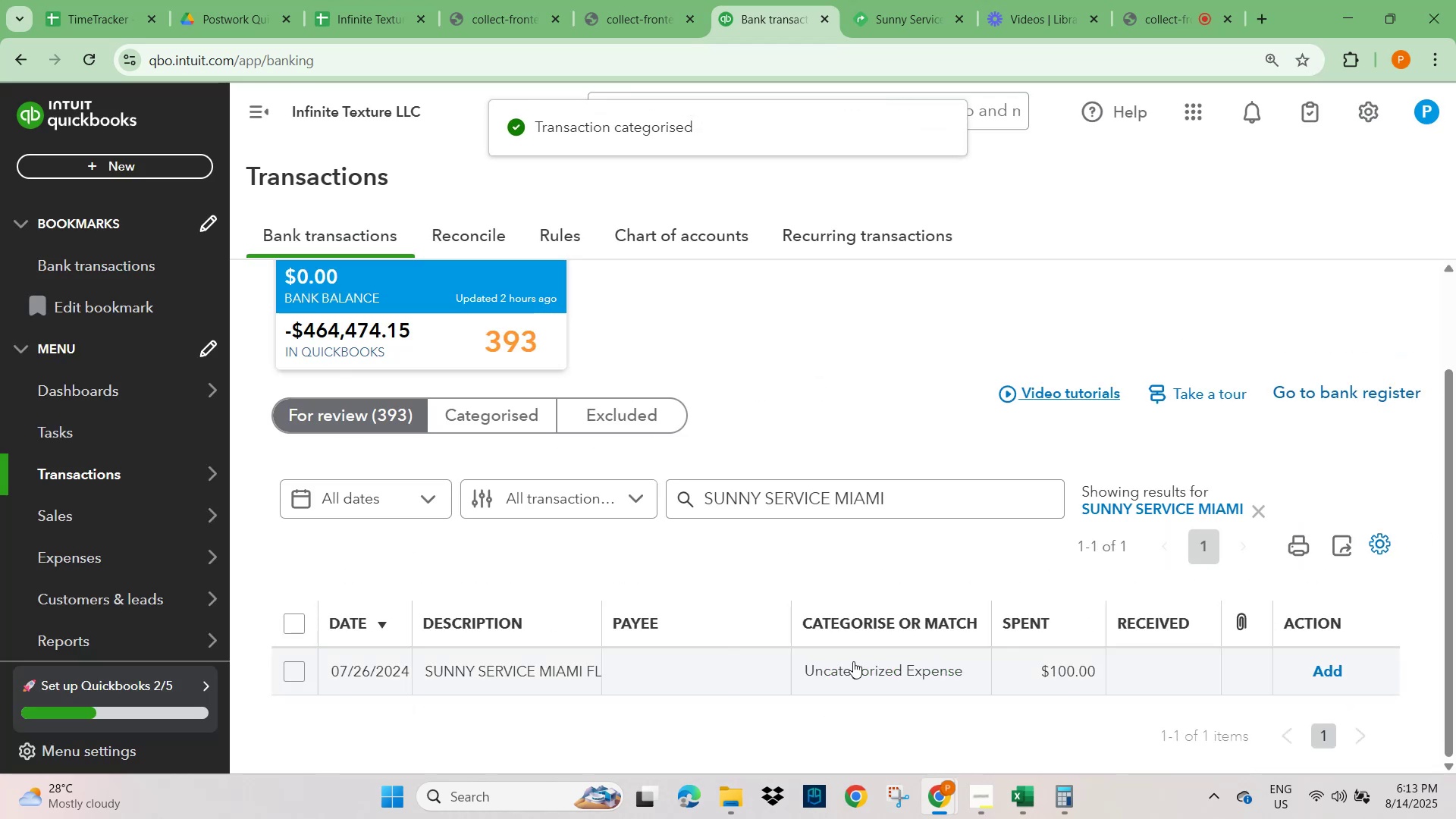 
left_click([435, 579])
 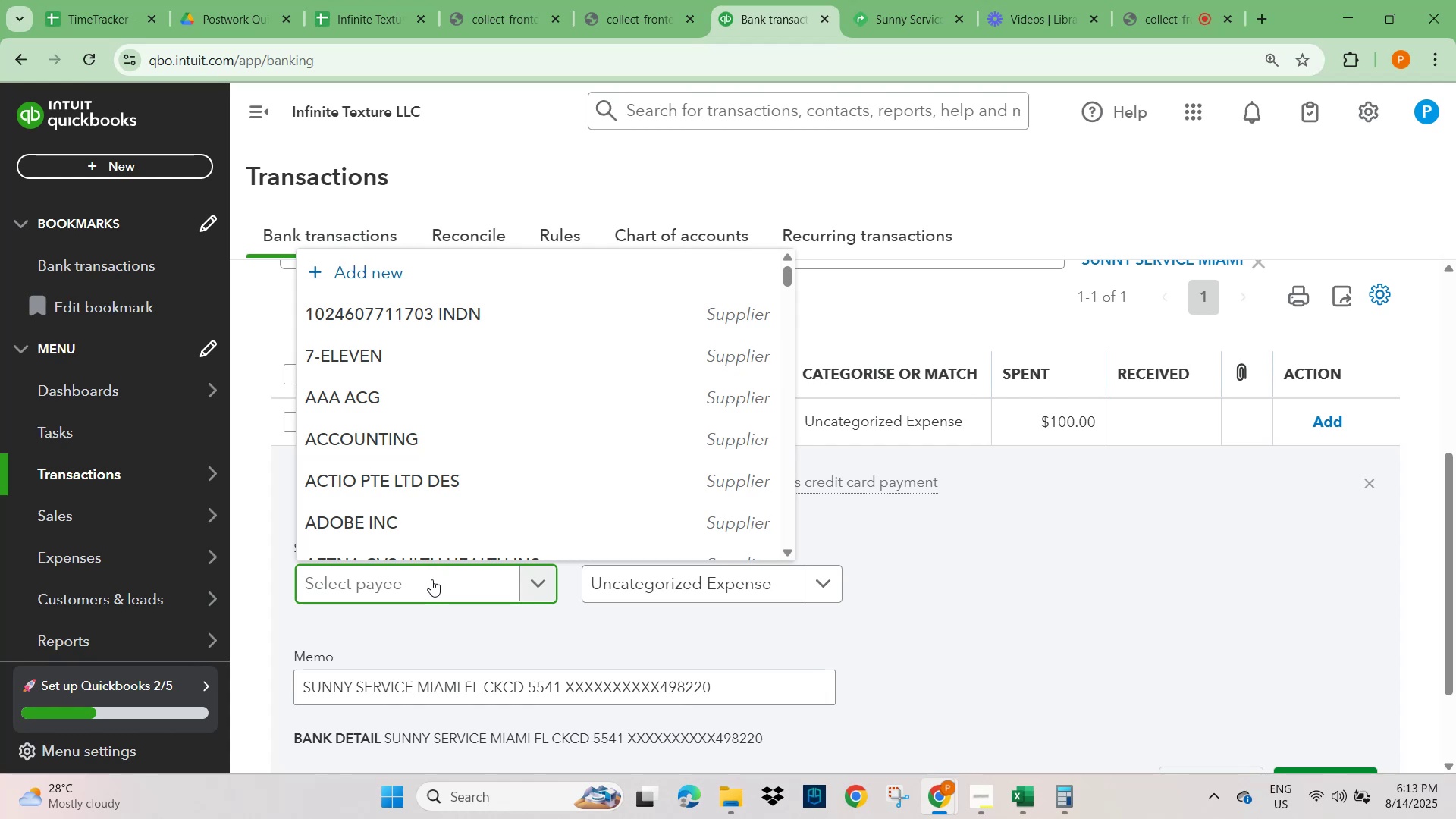 
type(SUNN)
 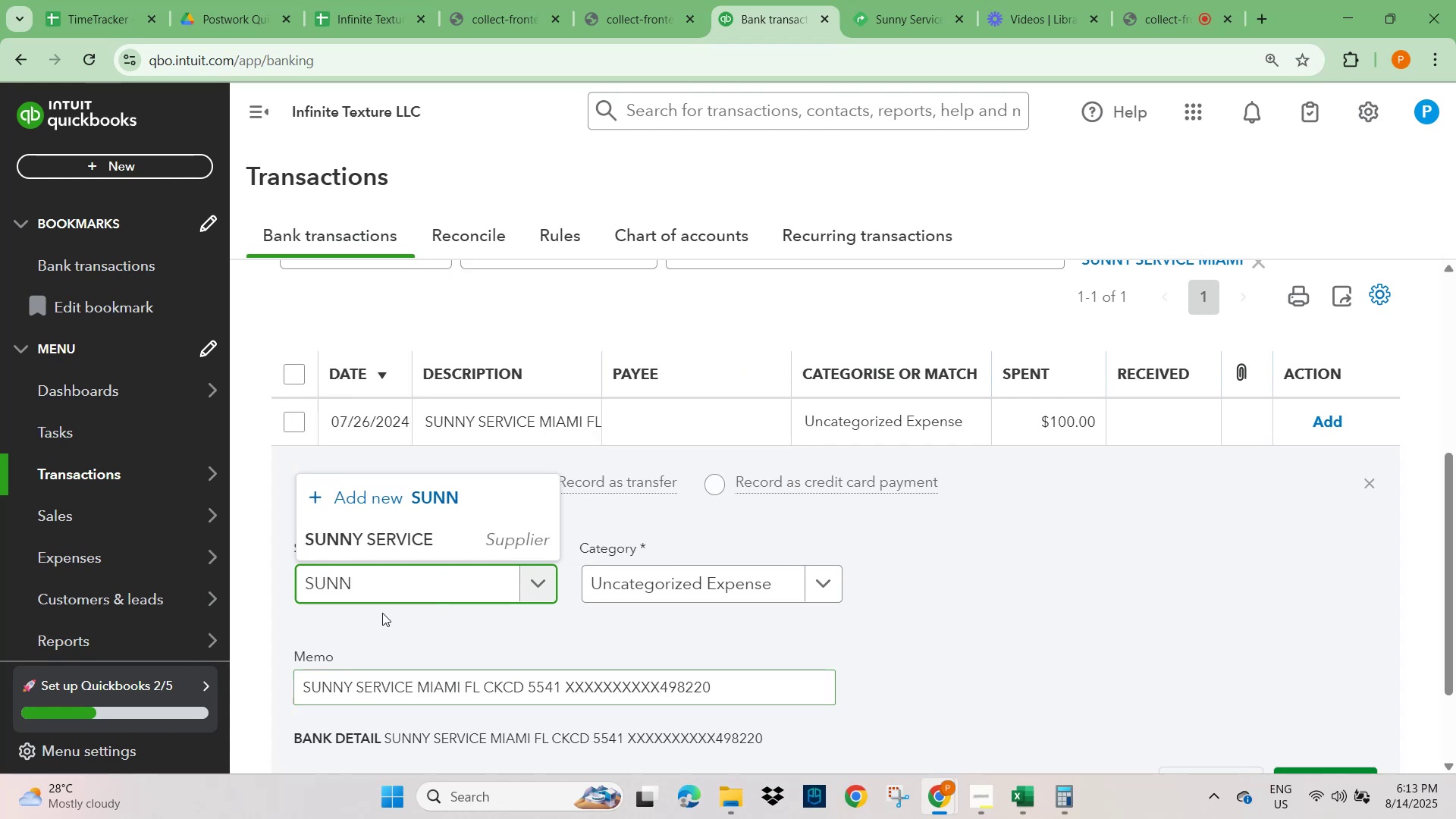 
left_click([390, 542])
 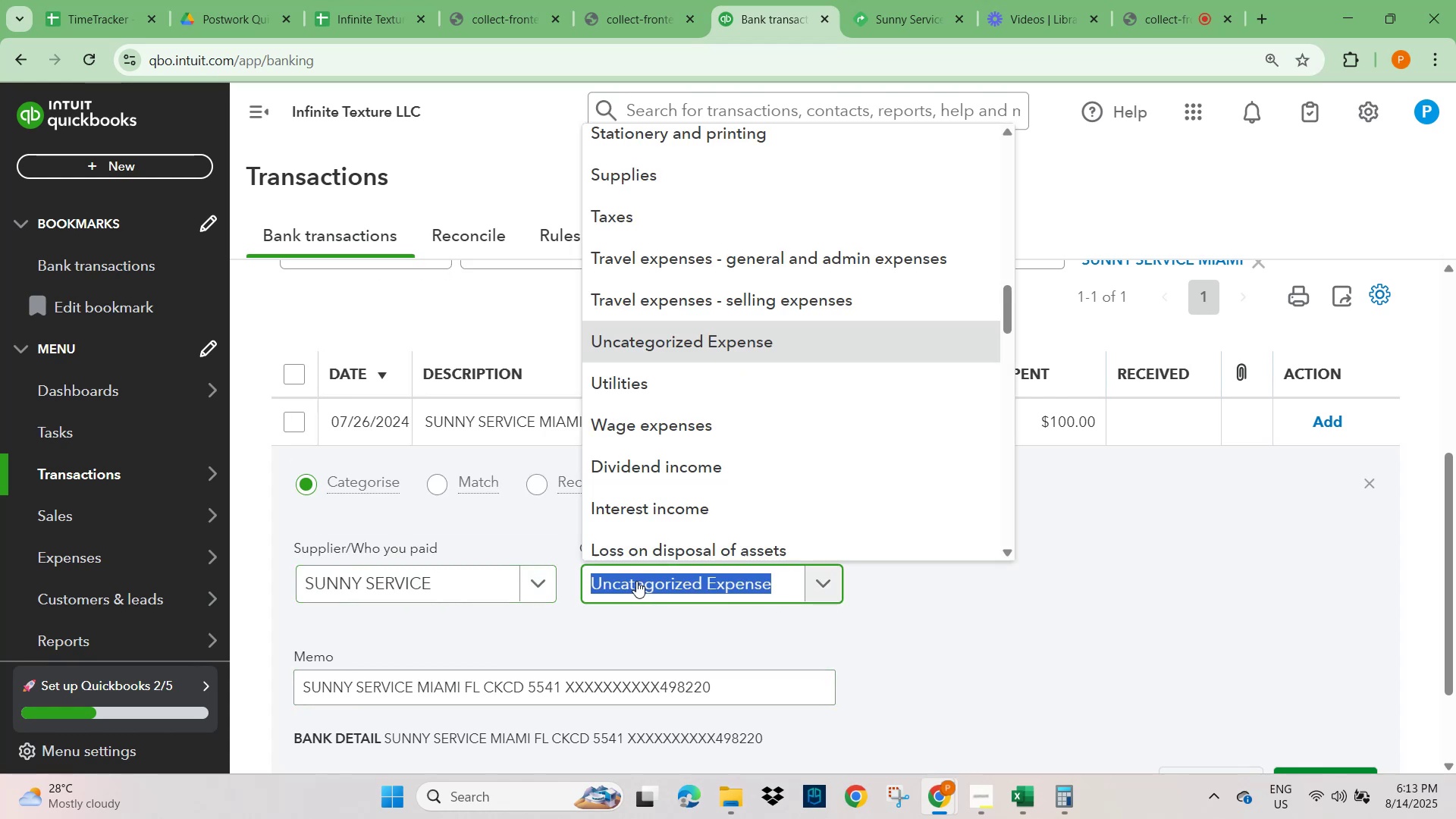 
type(REPAI)
 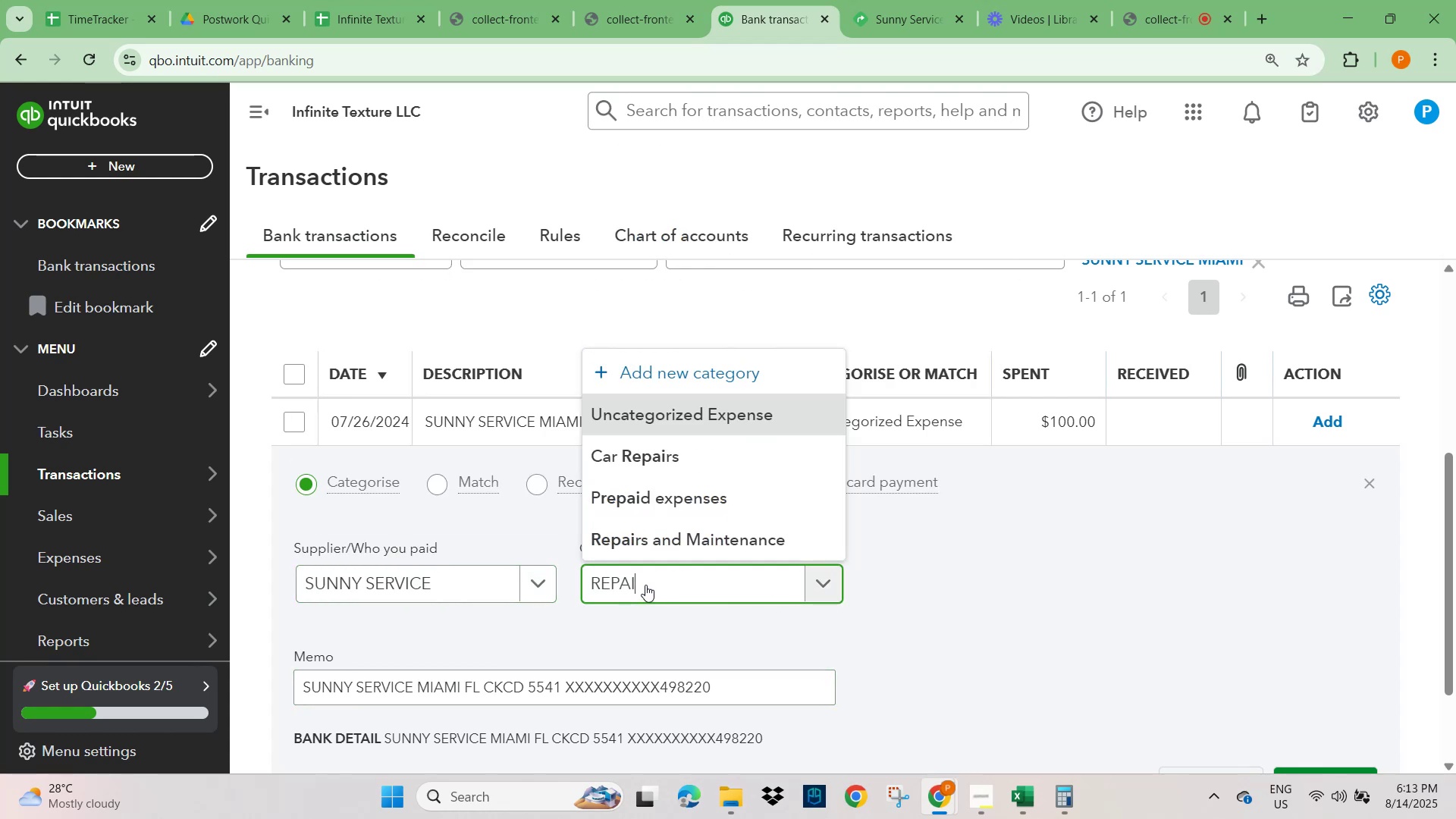 
left_click([653, 547])
 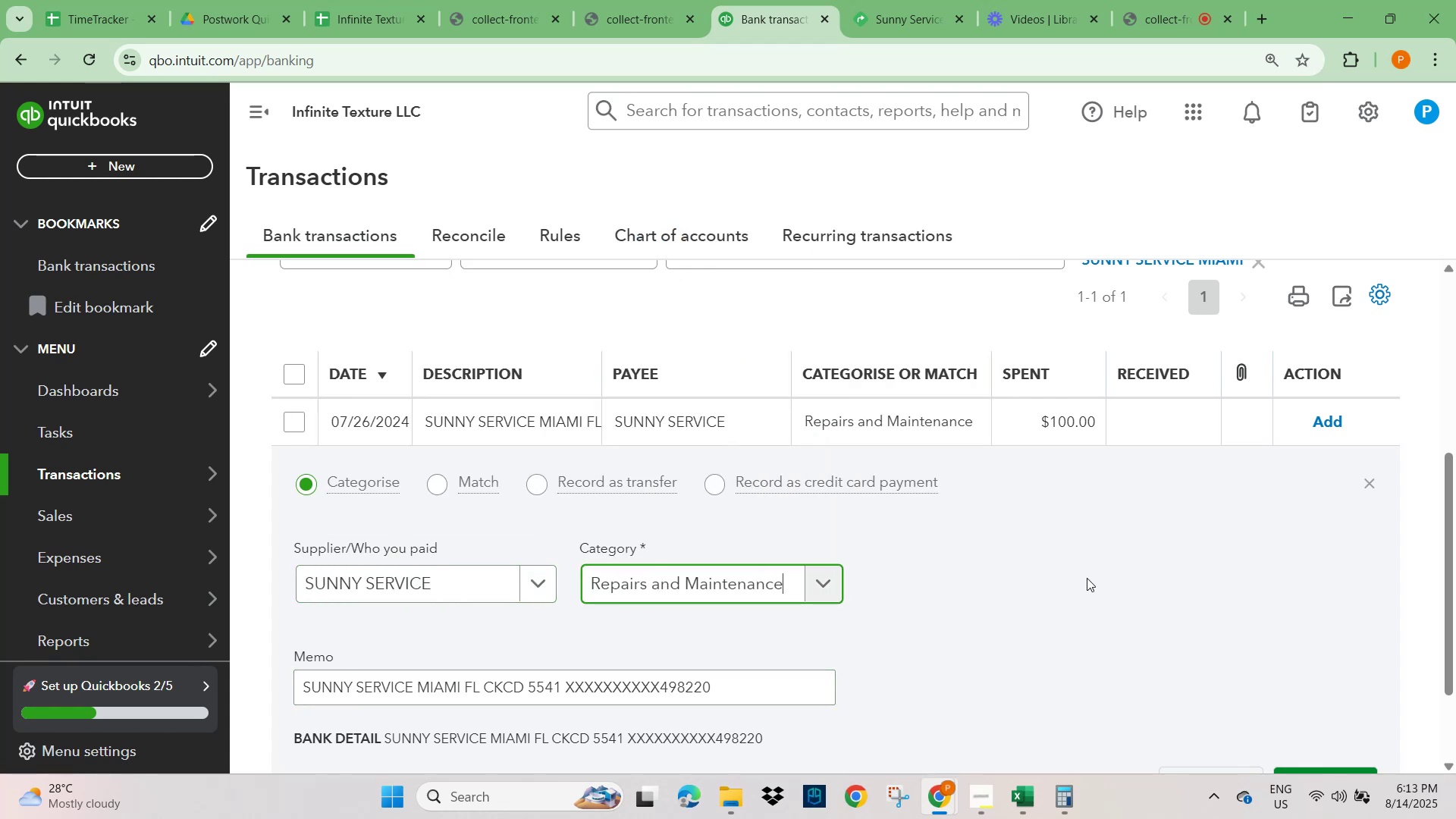 
scroll: coordinate [1171, 595], scroll_direction: down, amount: 3.0
 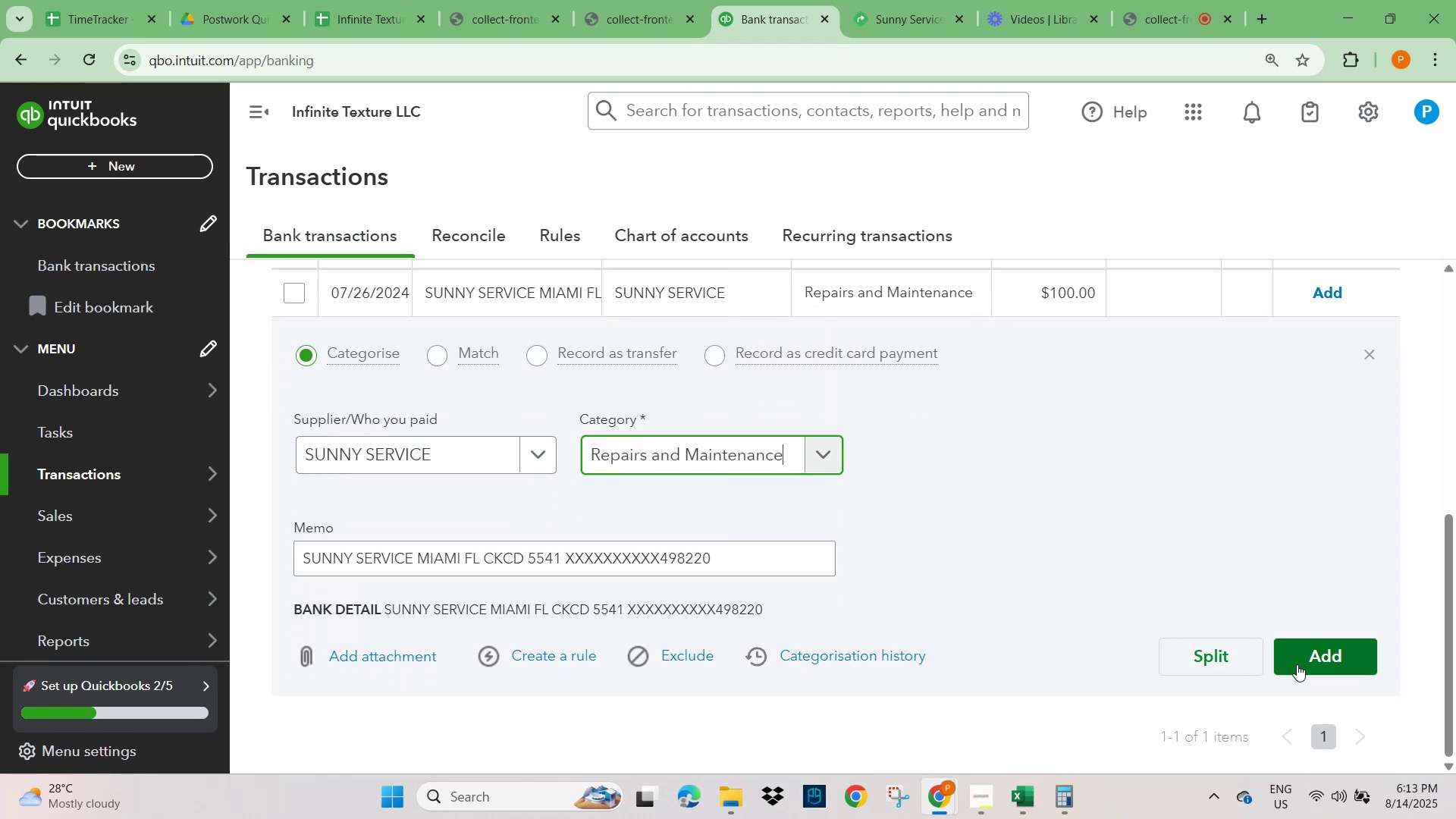 
left_click([1325, 661])
 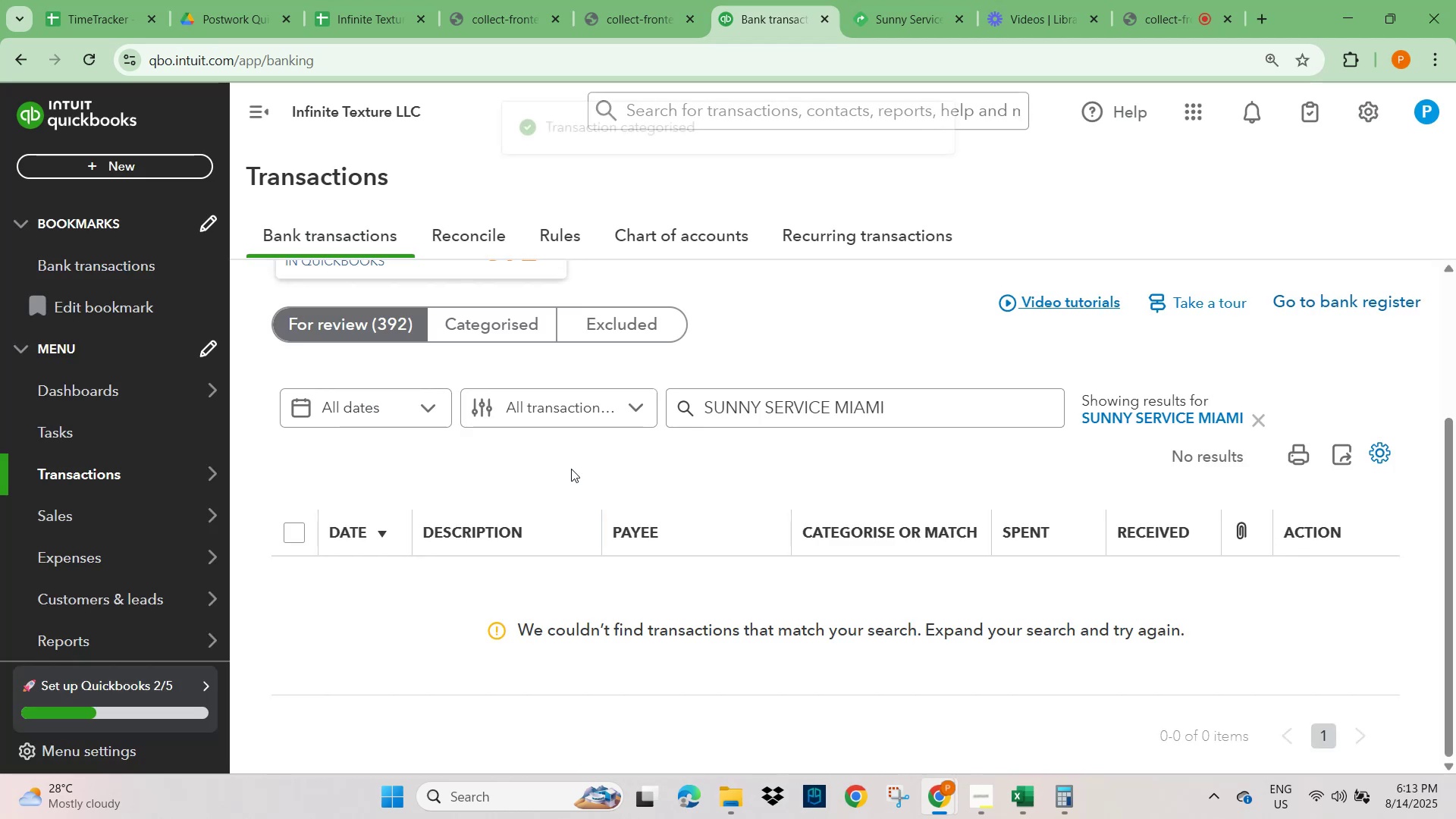 
scroll: coordinate [581, 461], scroll_direction: up, amount: 9.0
 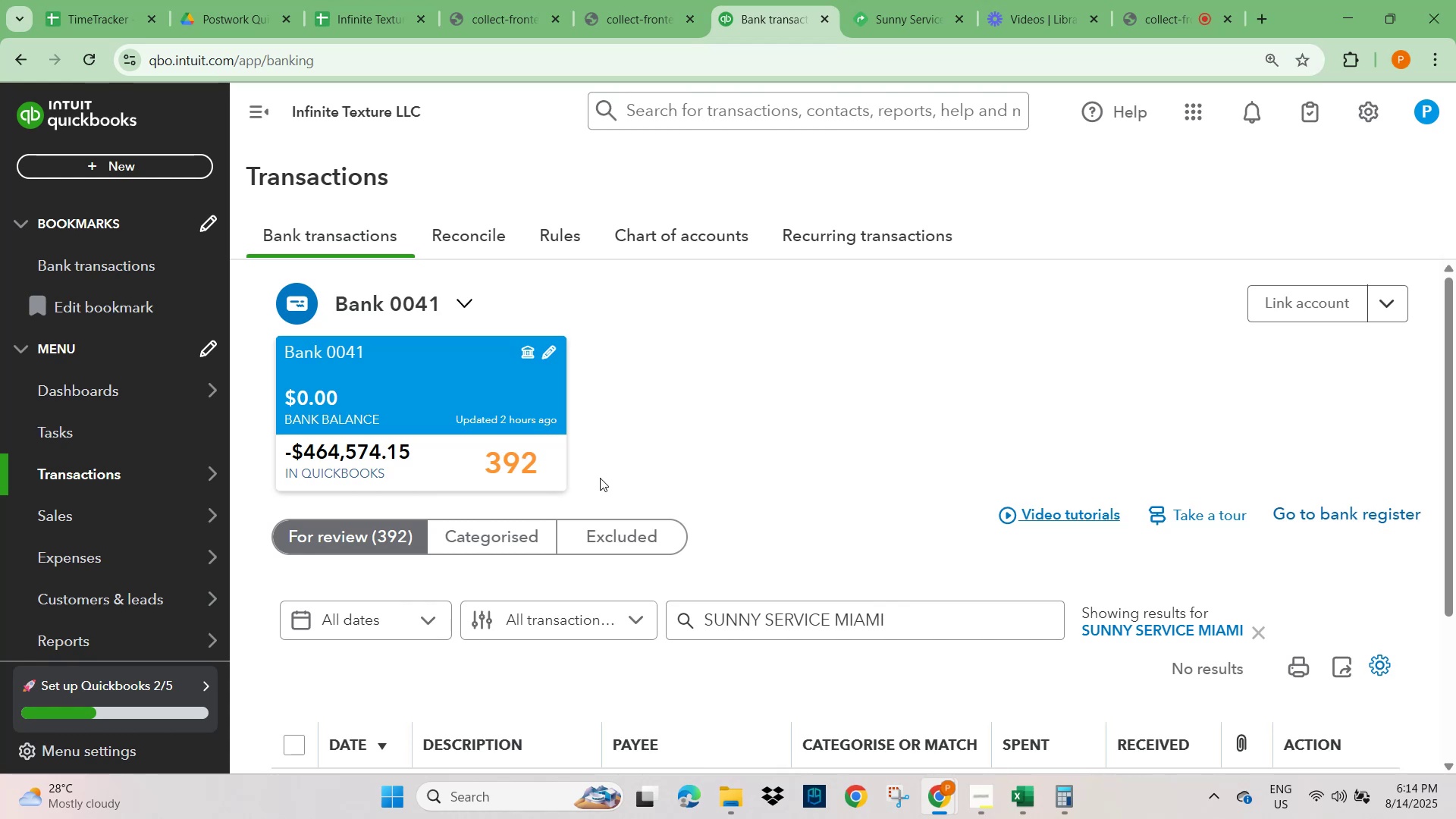 
wait(23.92)
 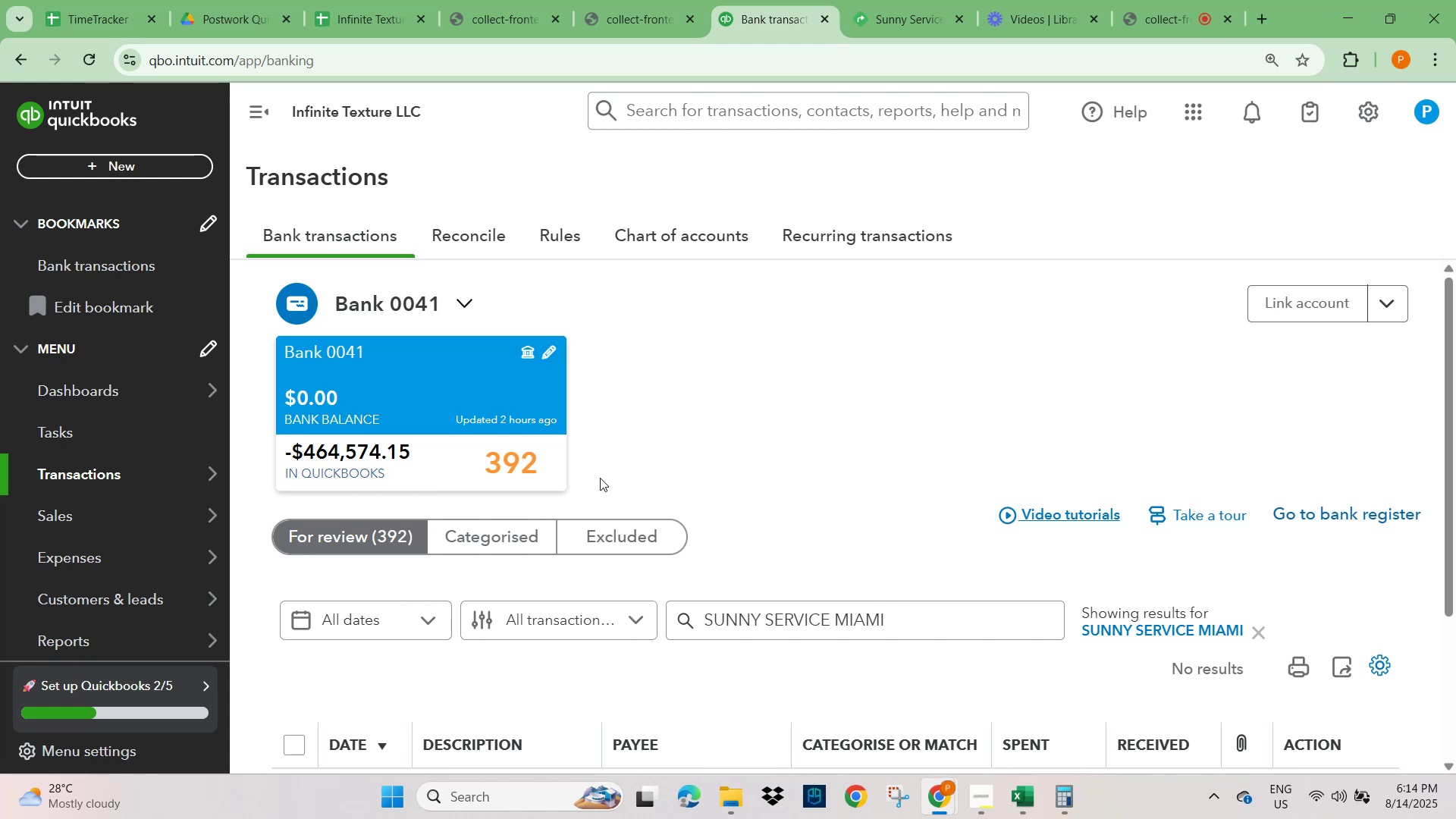 
scroll: coordinate [697, 374], scroll_direction: up, amount: 5.0
 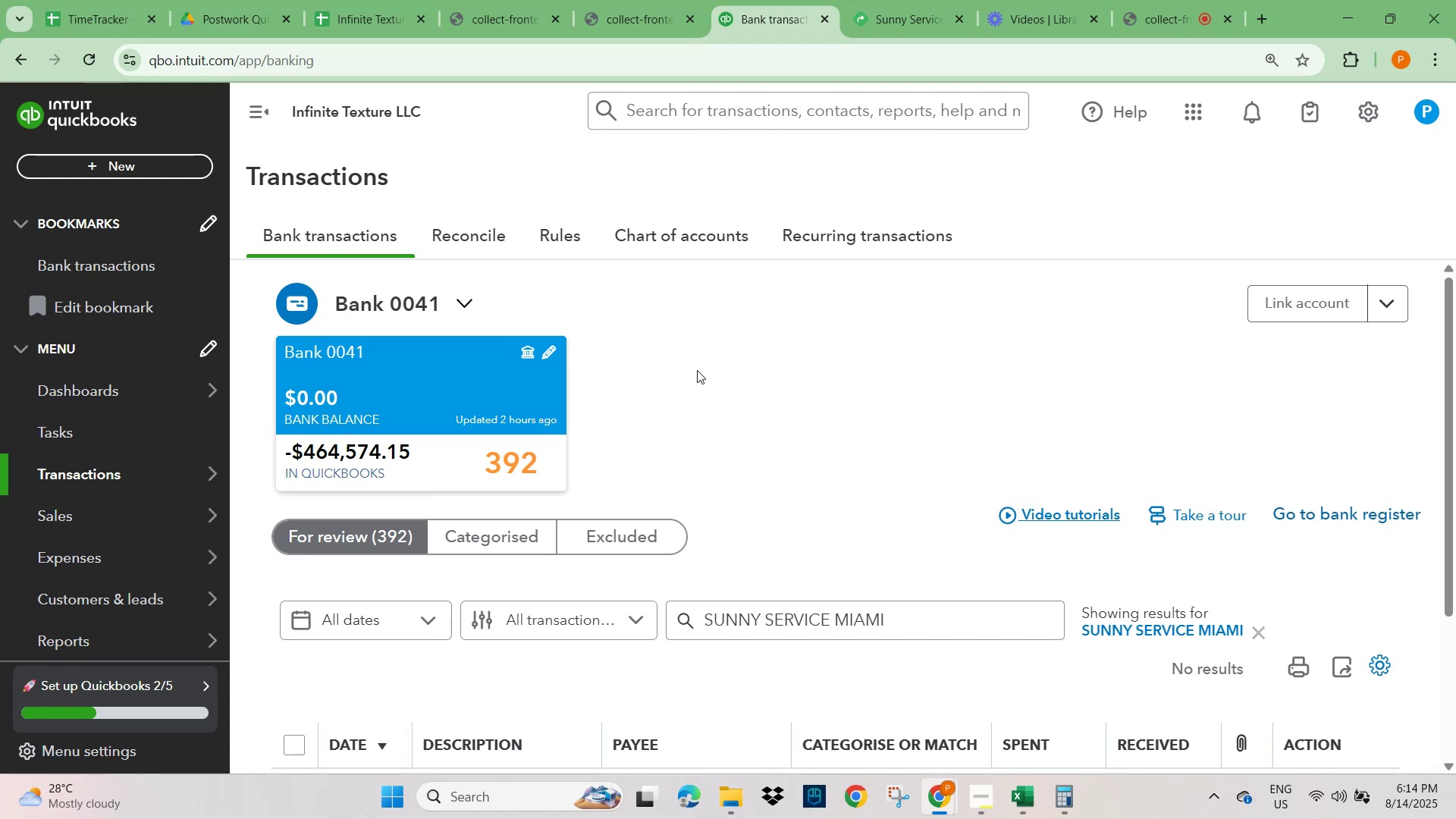 
wait(13.09)
 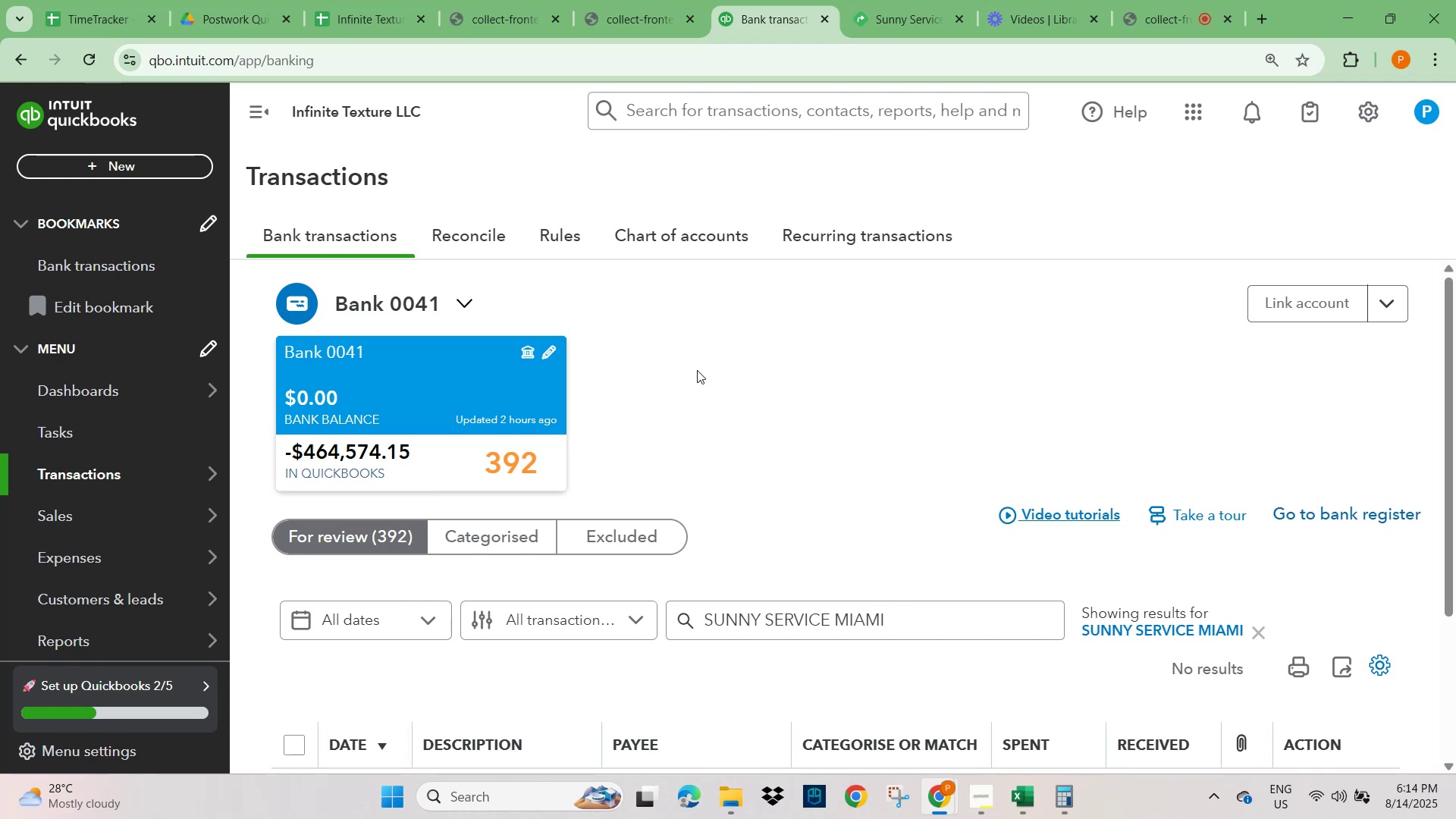 
scroll: coordinate [977, 416], scroll_direction: up, amount: 4.0
 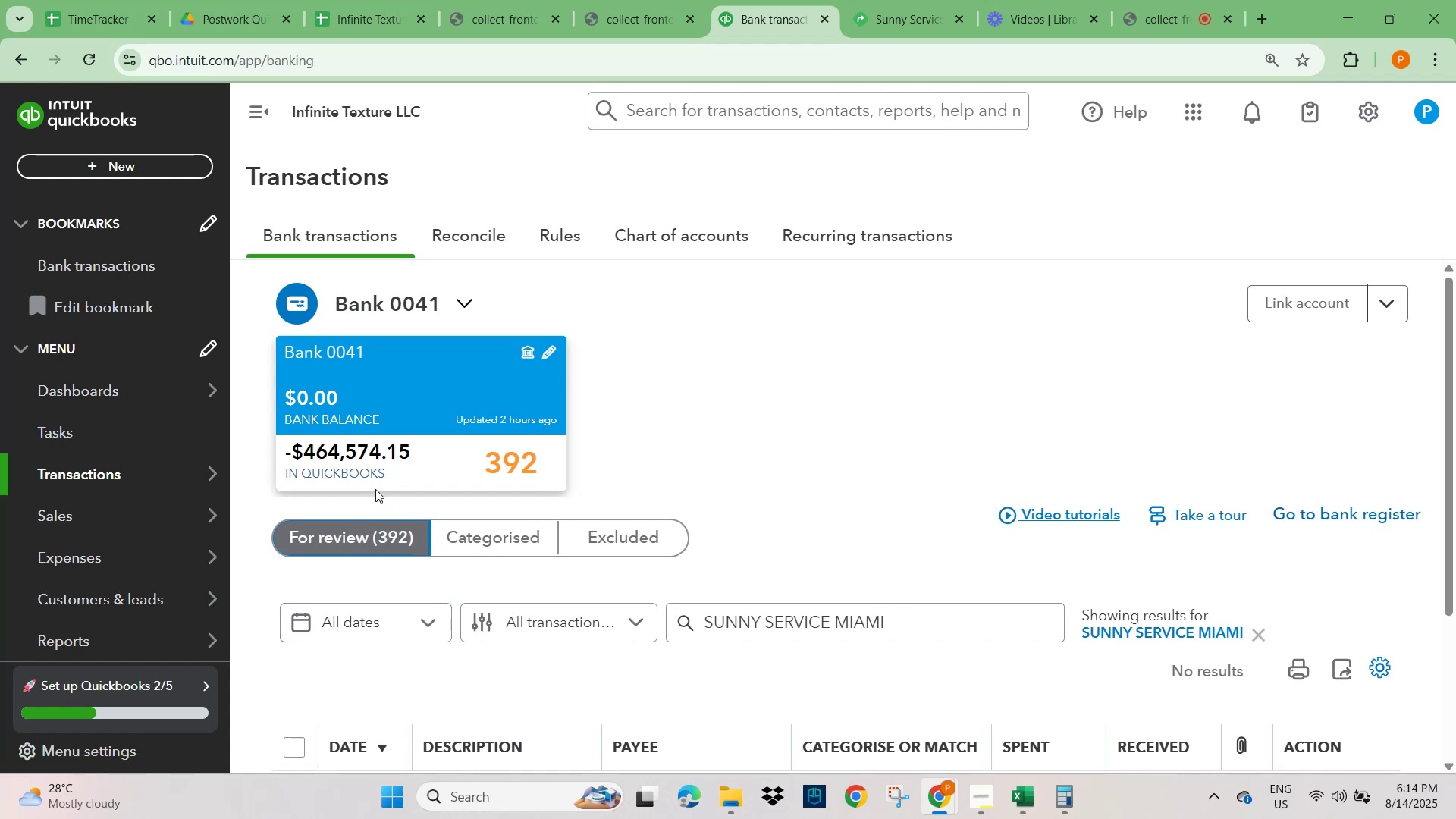 
wait(13.43)
 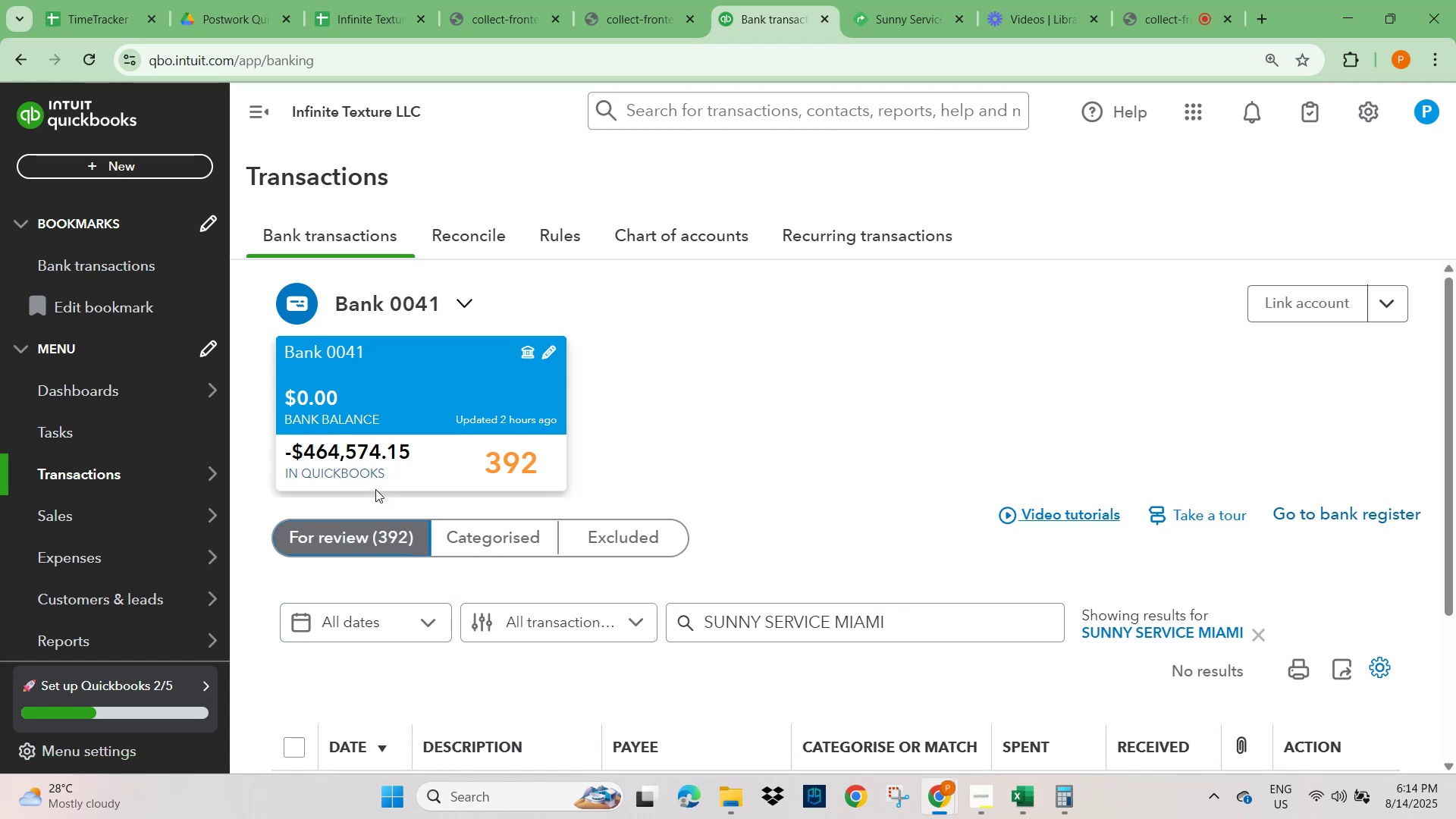 
left_click([1254, 639])
 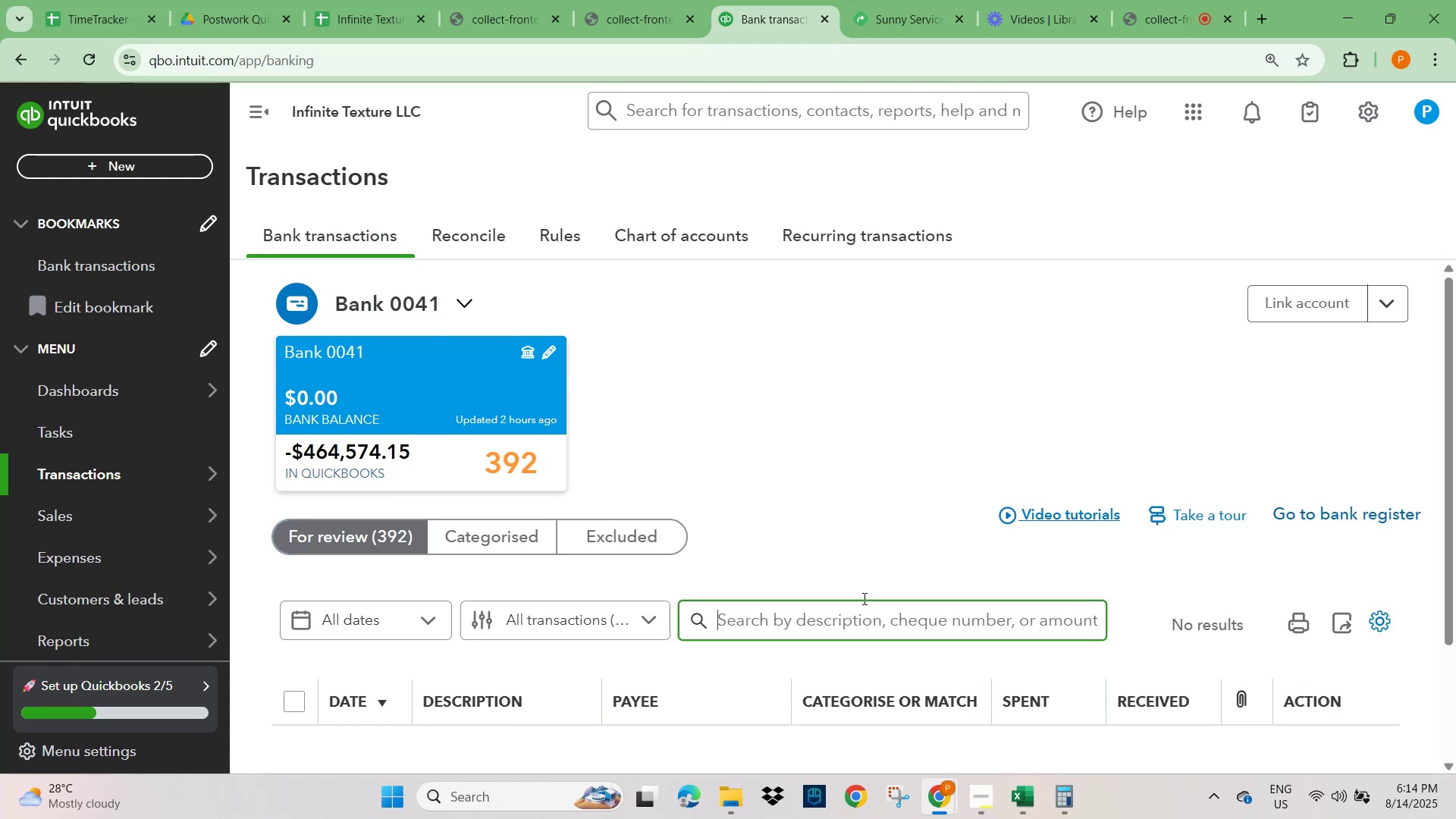 
scroll: coordinate [722, 573], scroll_direction: down, amount: 4.0
 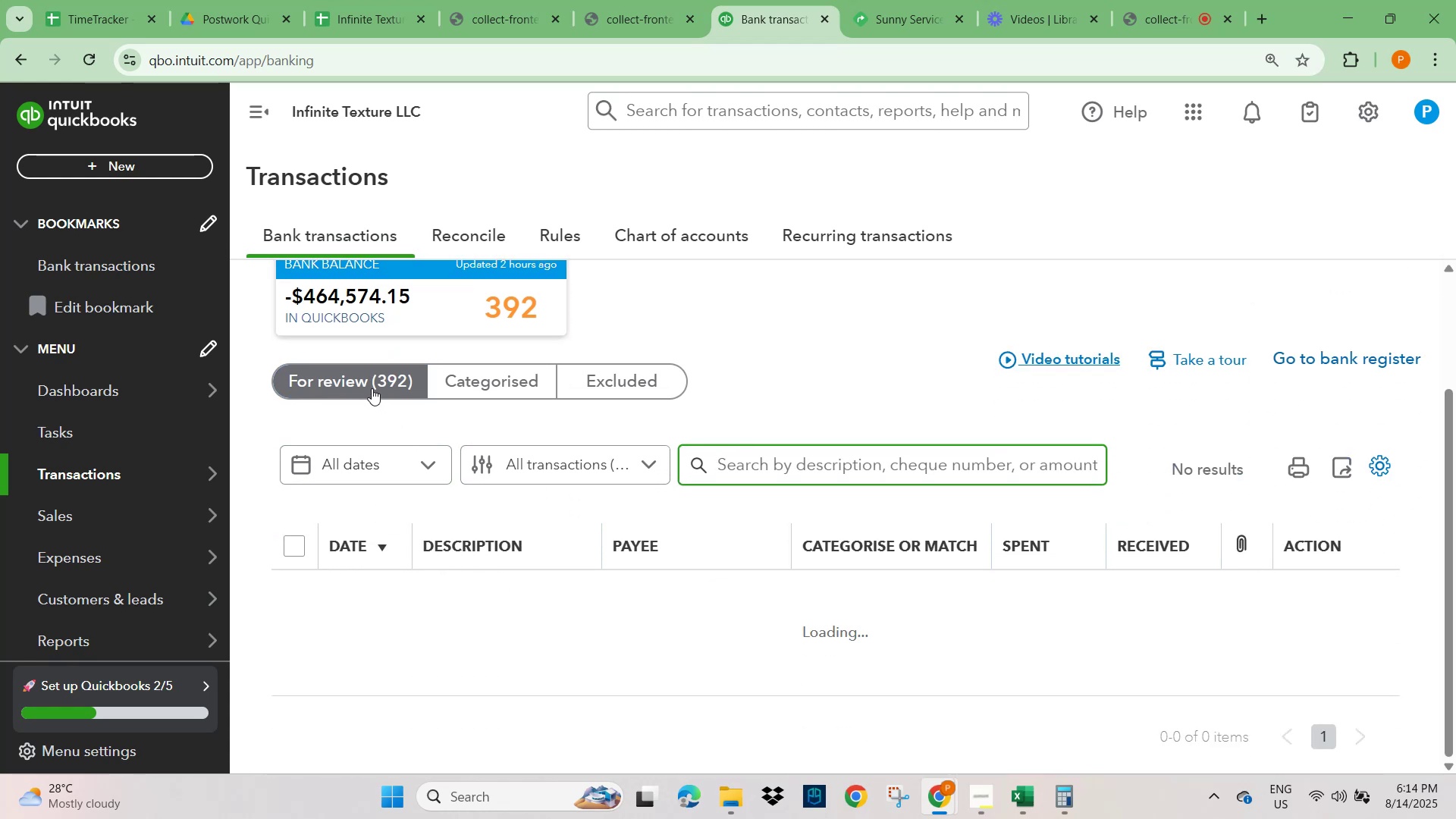 
left_click([362, 384])
 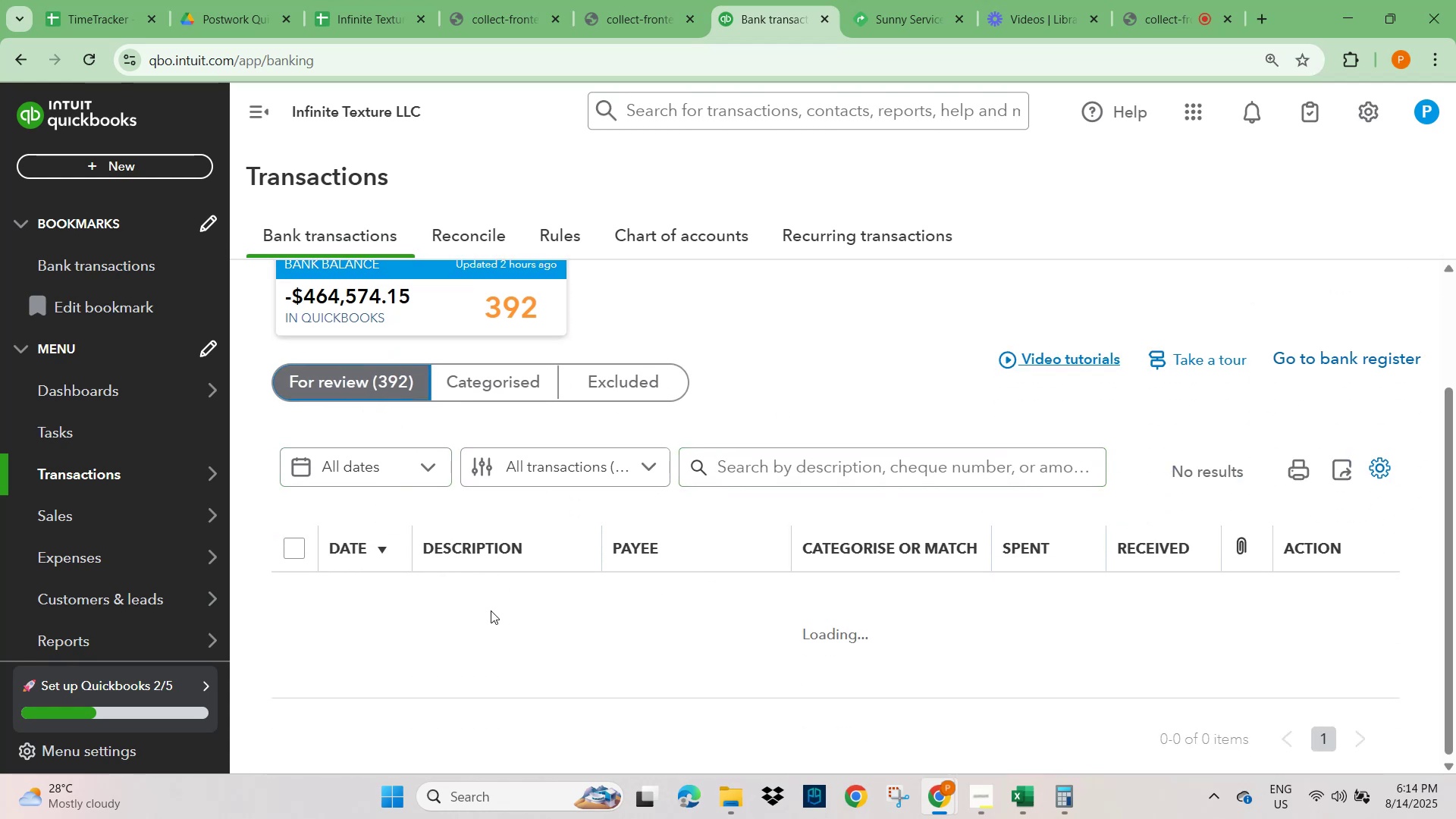 
scroll: coordinate [595, 597], scroll_direction: down, amount: 5.0
 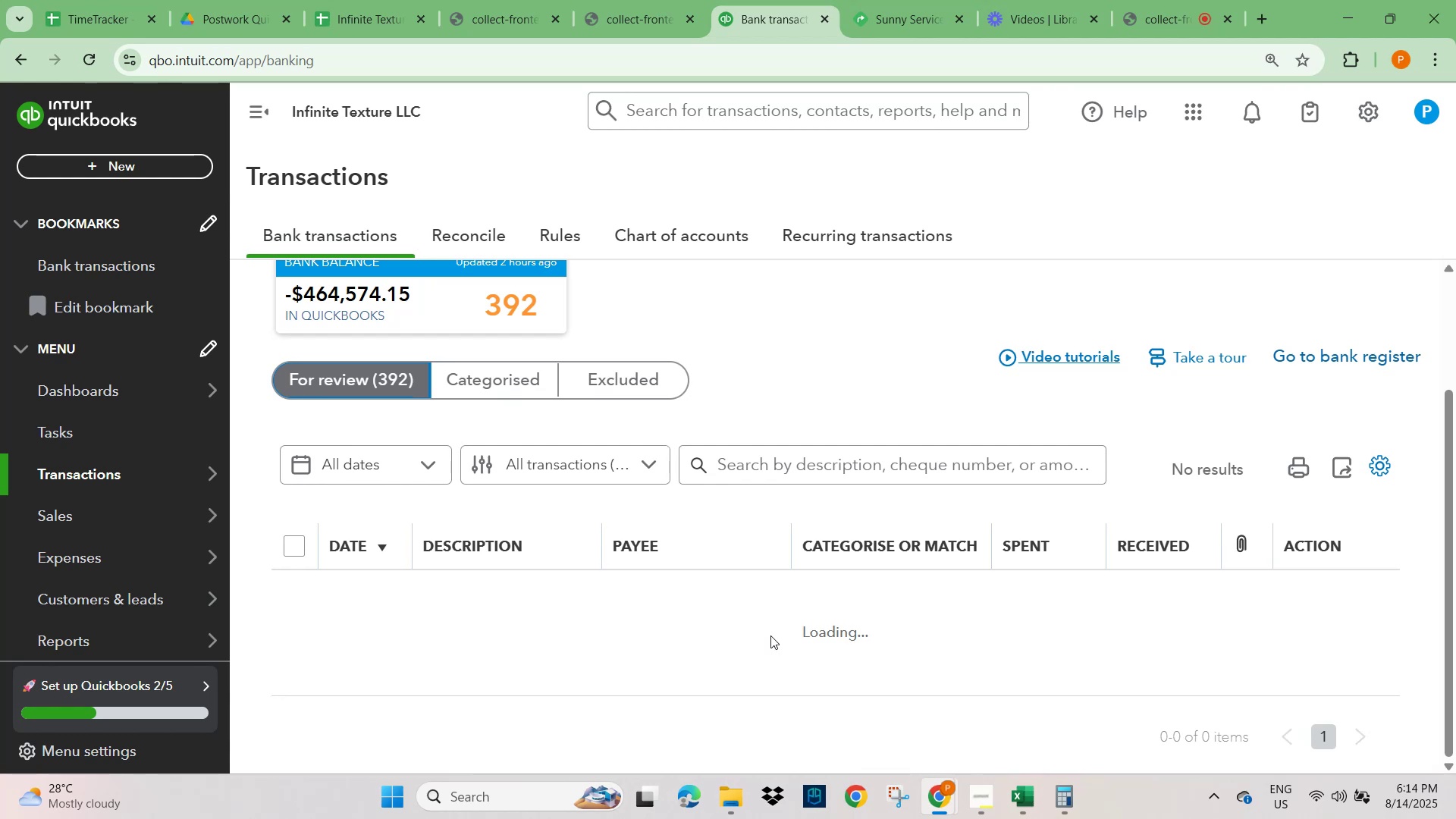 
wait(8.11)
 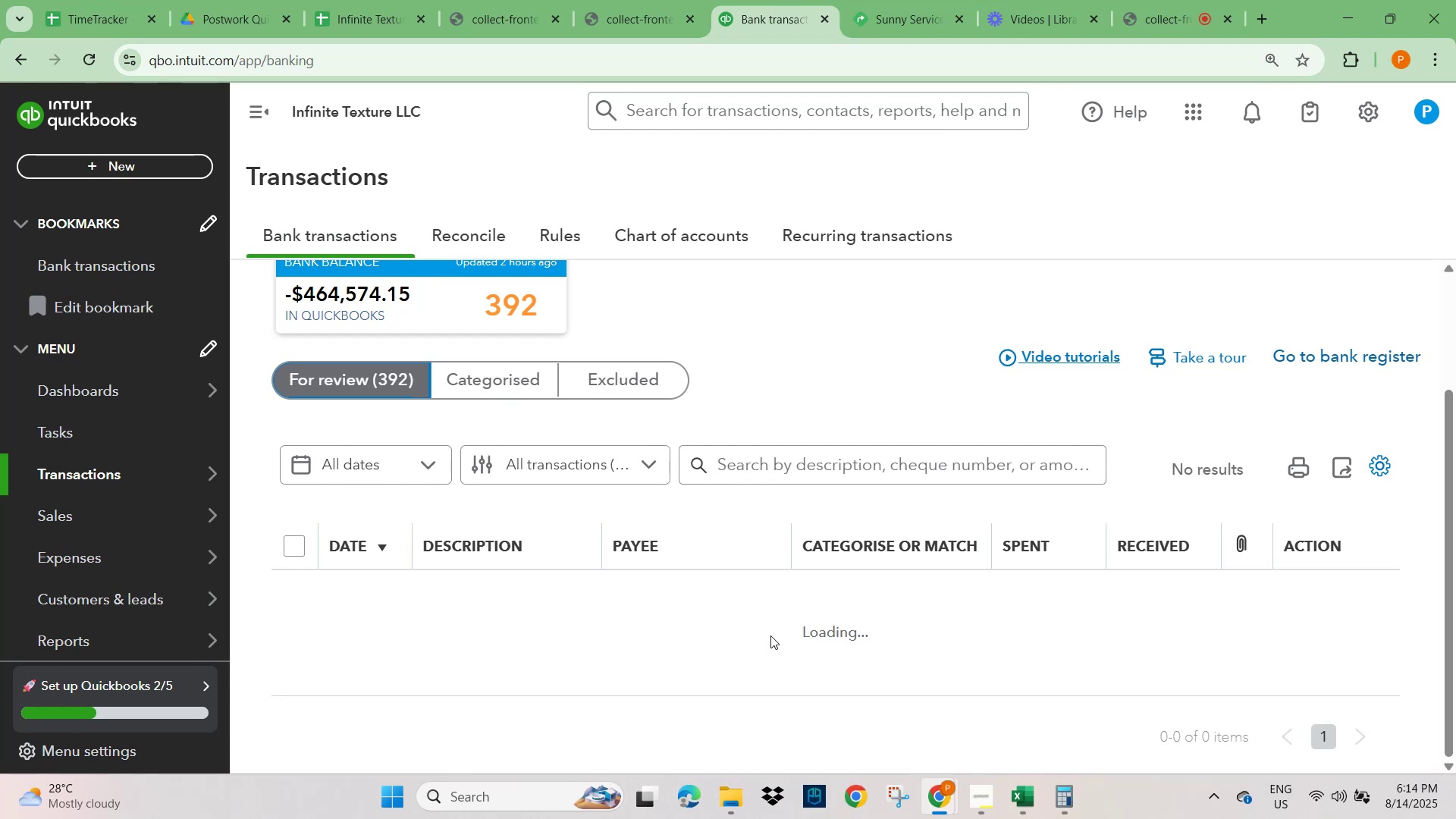 
key(F5)
 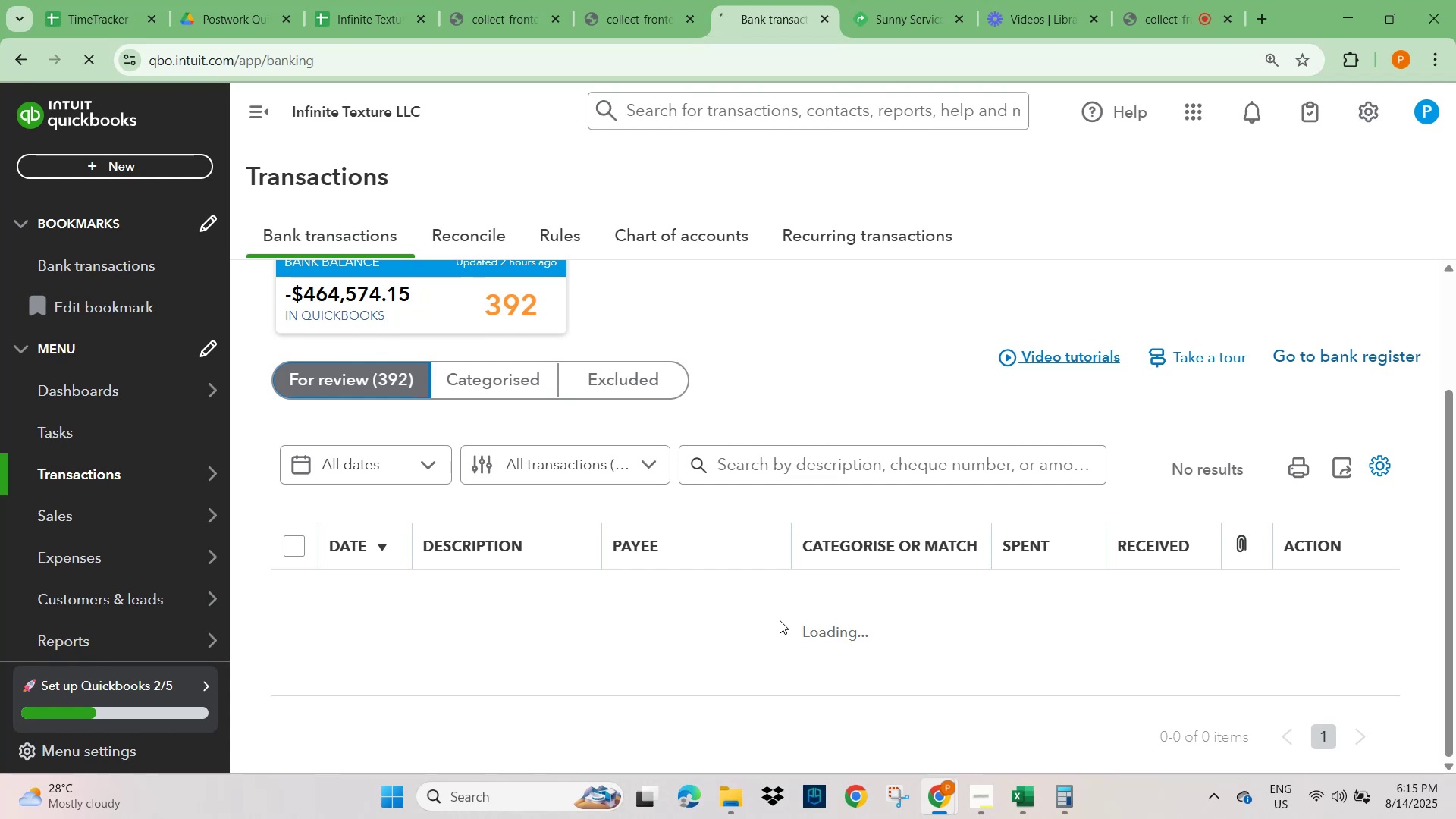 
wait(11.6)
 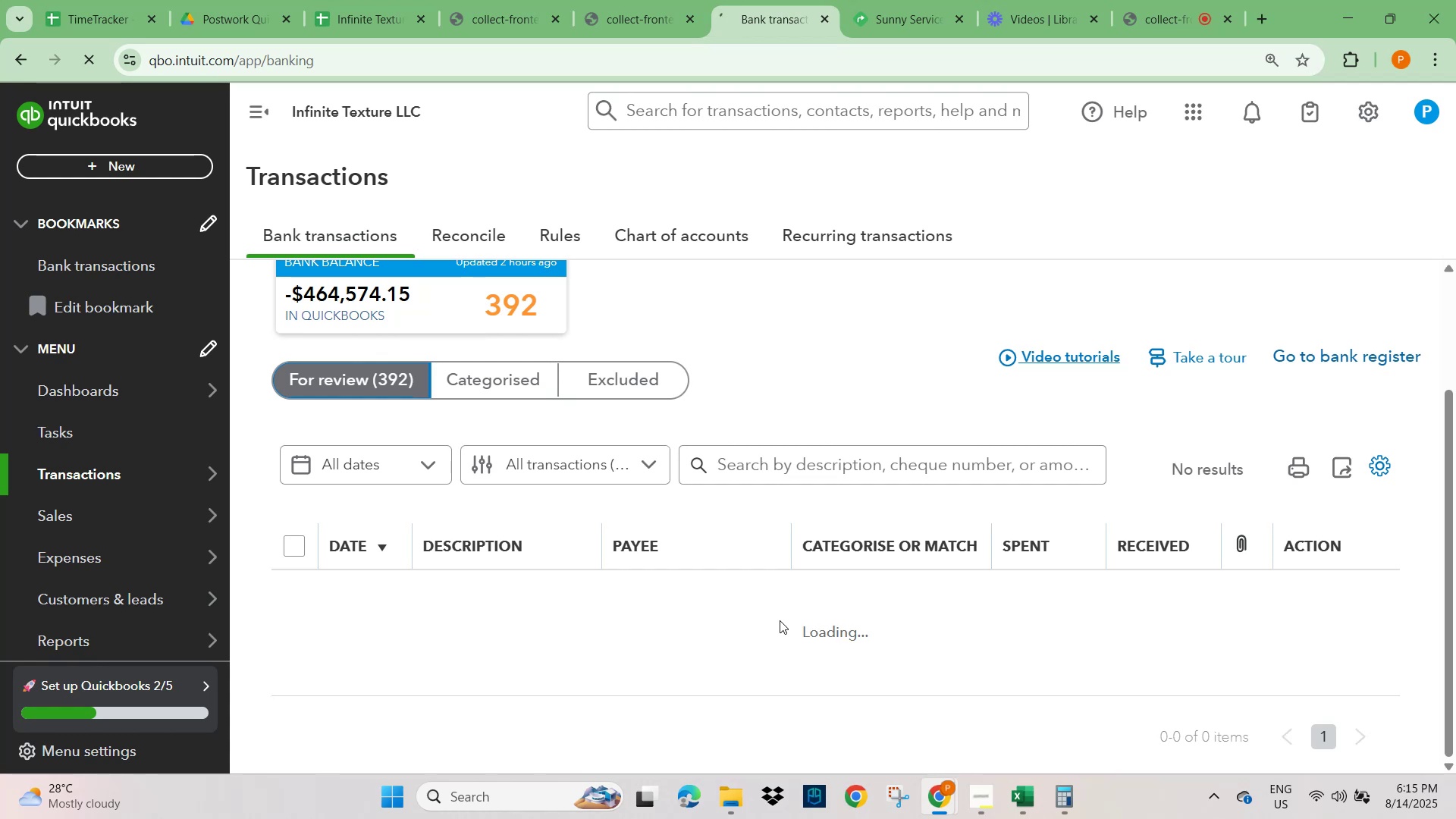 
scroll: coordinate [894, 546], scroll_direction: up, amount: 1.0
 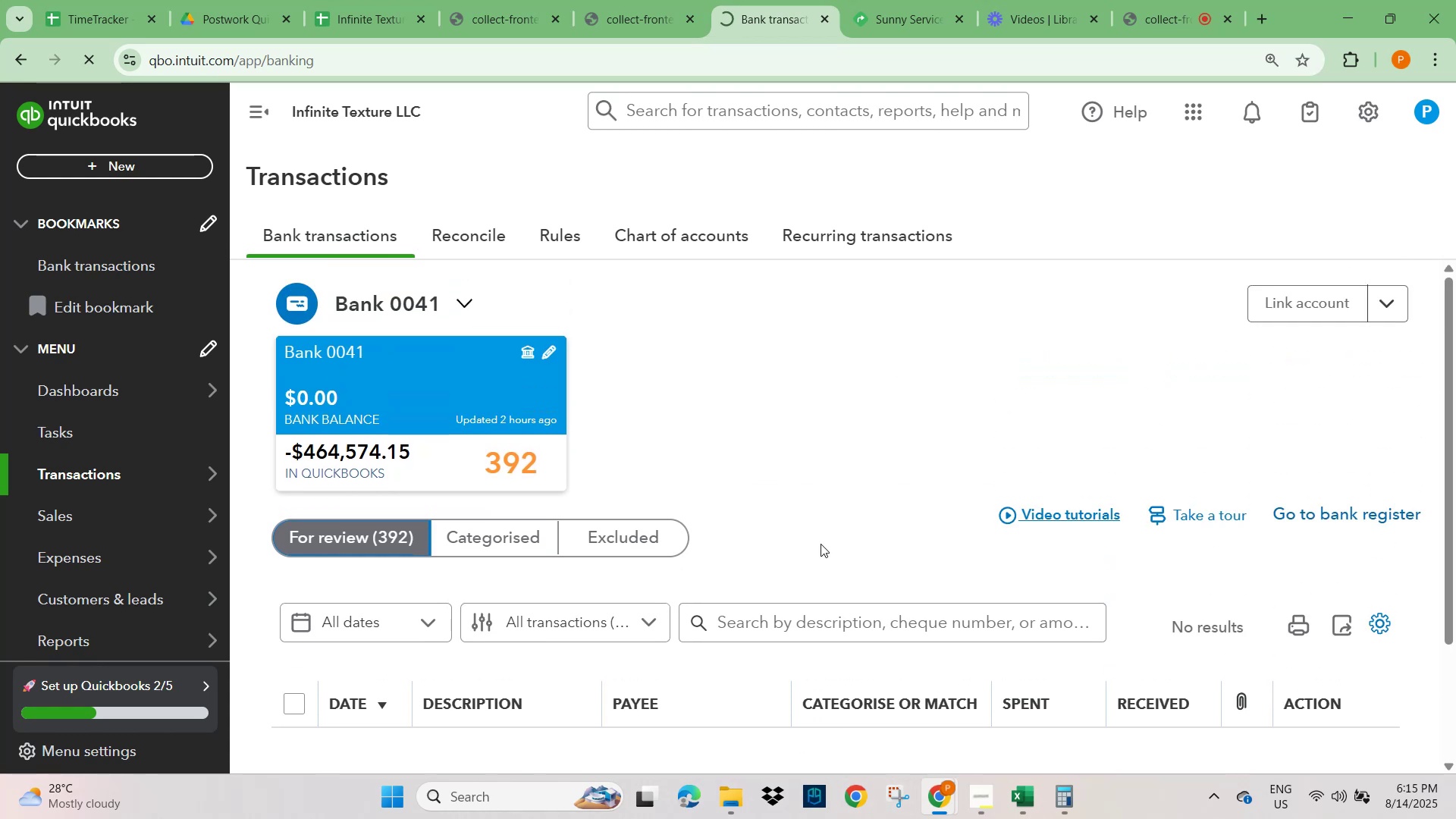 
scroll: coordinate [758, 372], scroll_direction: down, amount: 7.0
 